 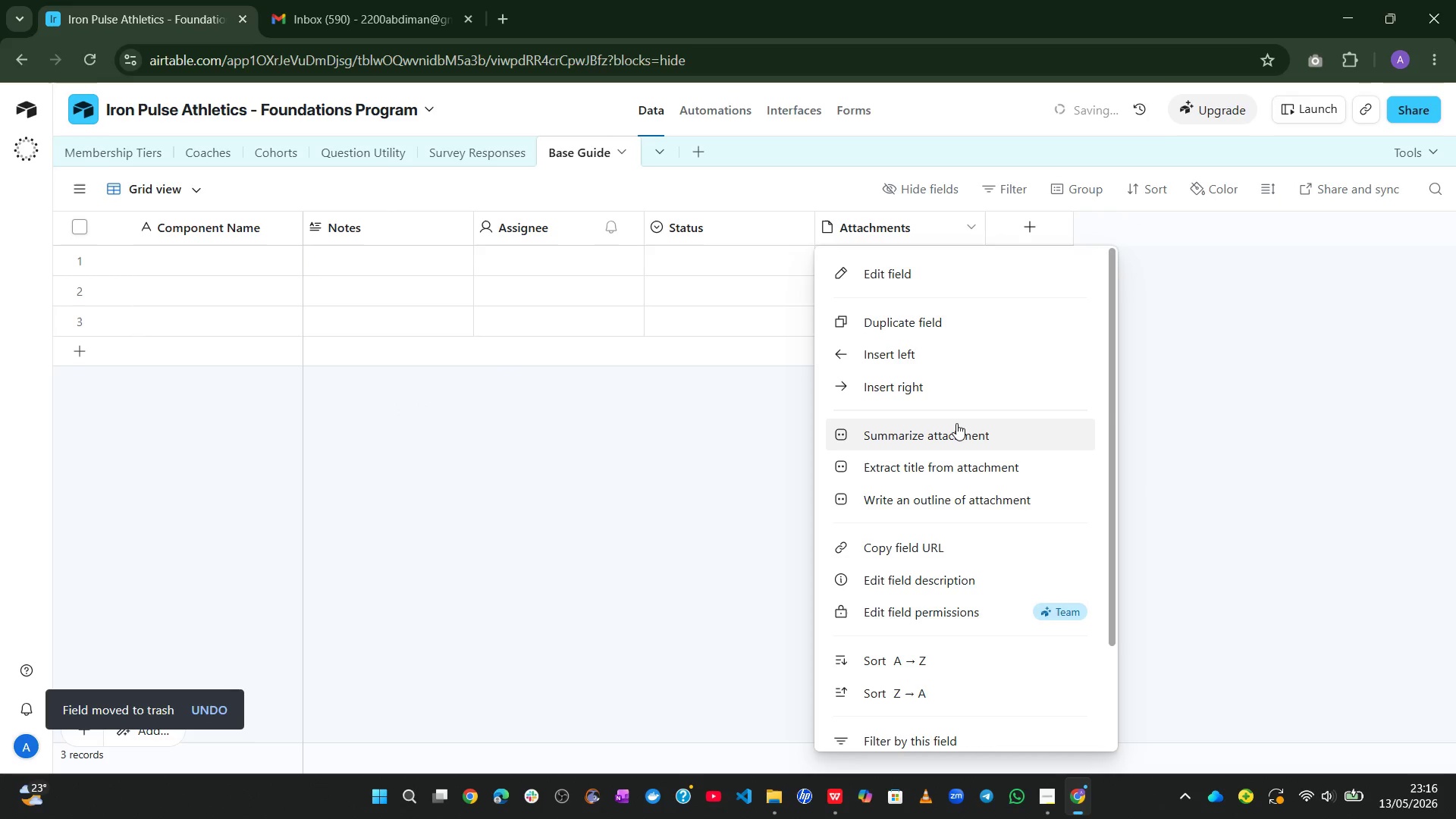 
left_click([883, 726])
 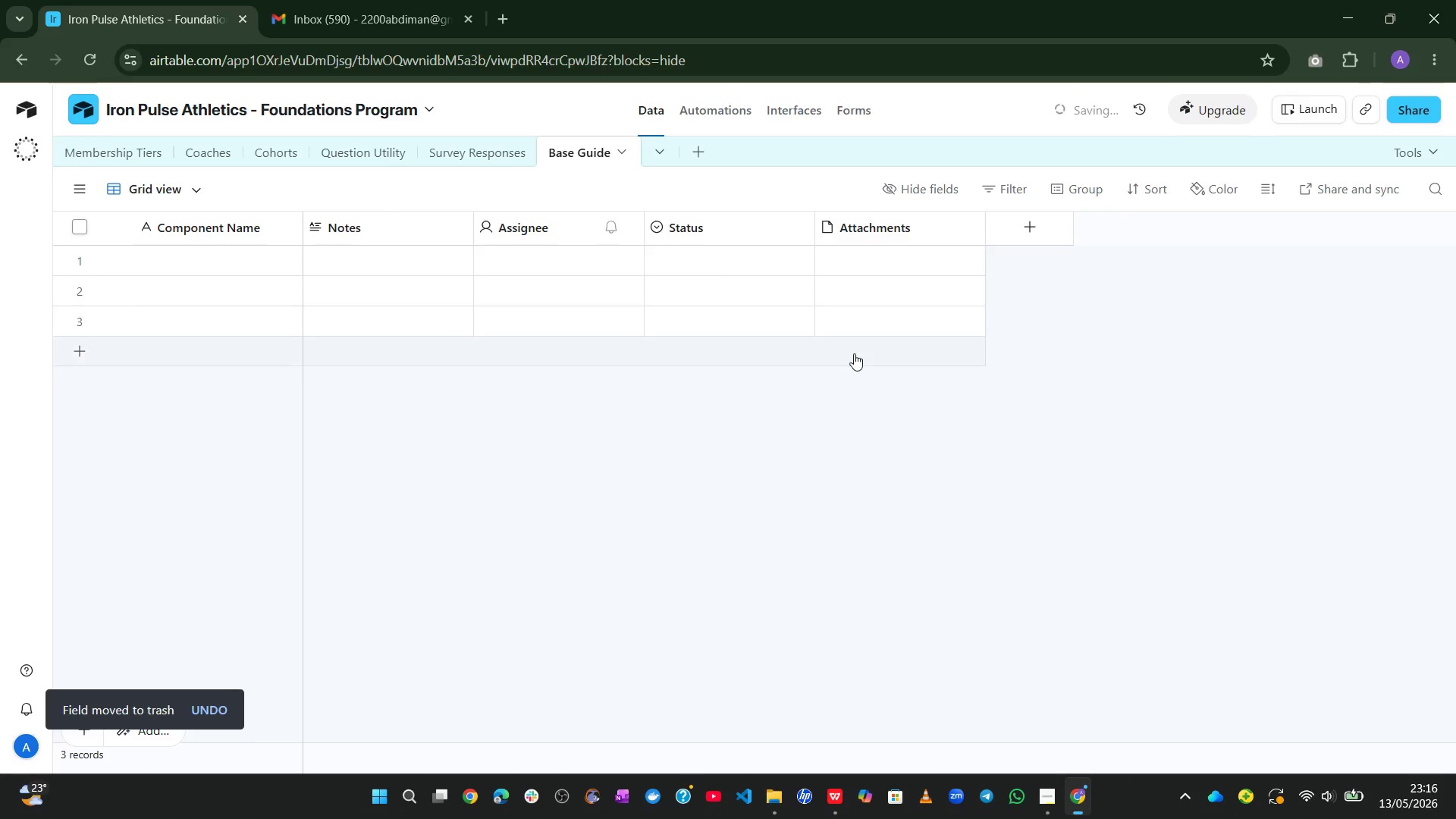 
left_click_drag(start_coordinate=[854, 353], to_coordinate=[743, 247])
 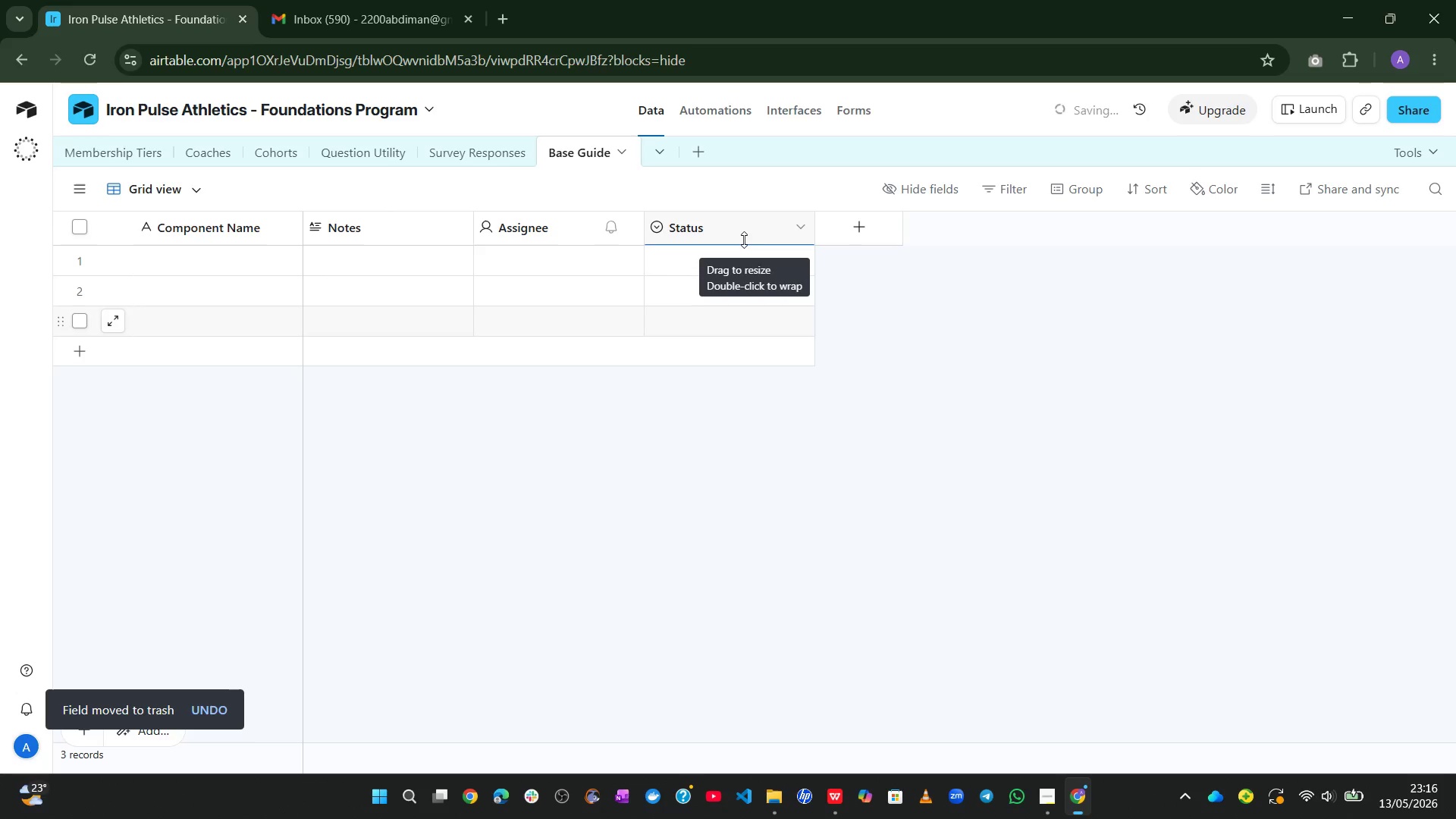 
right_click([744, 240])
 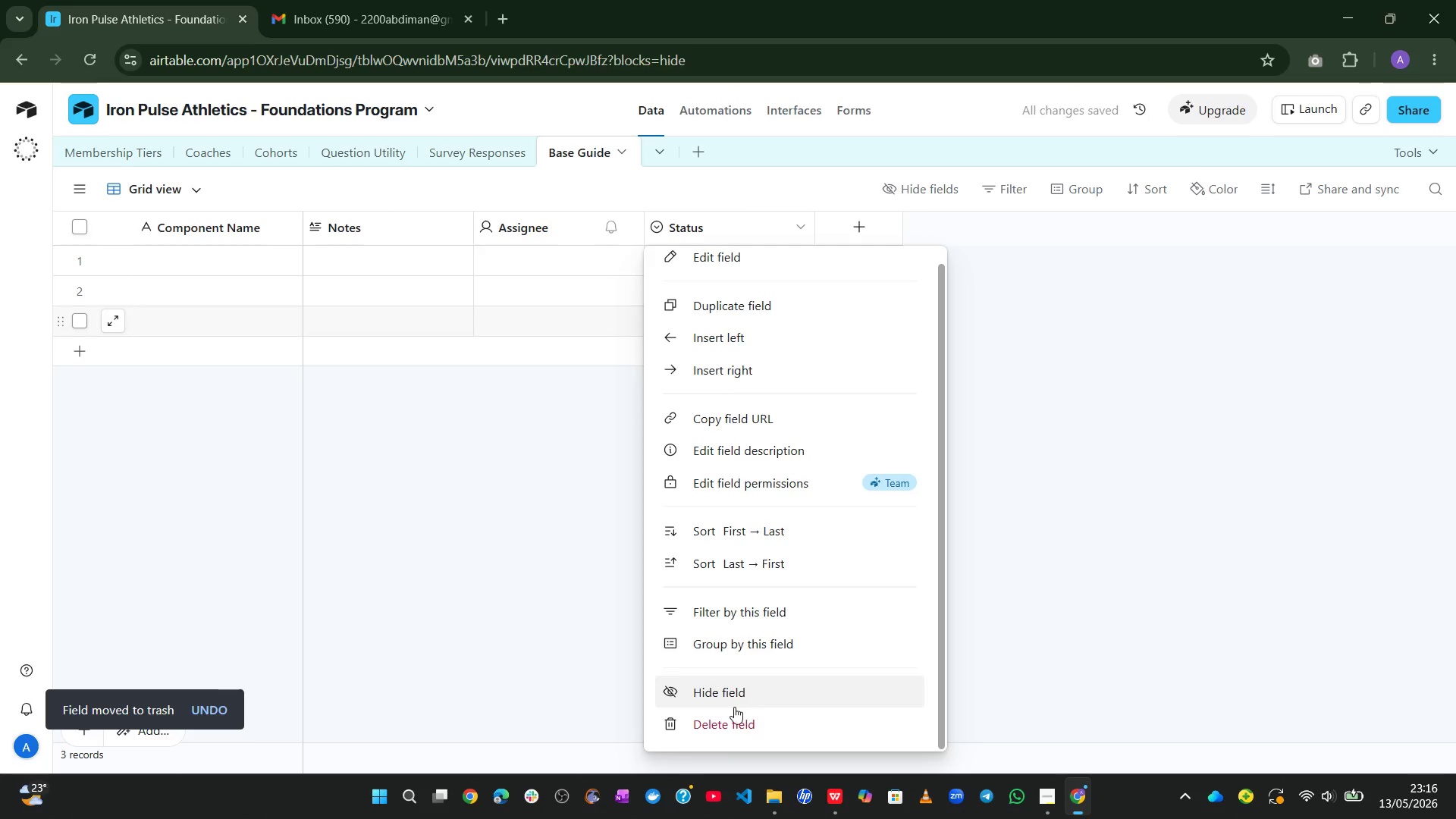 
left_click([724, 717])
 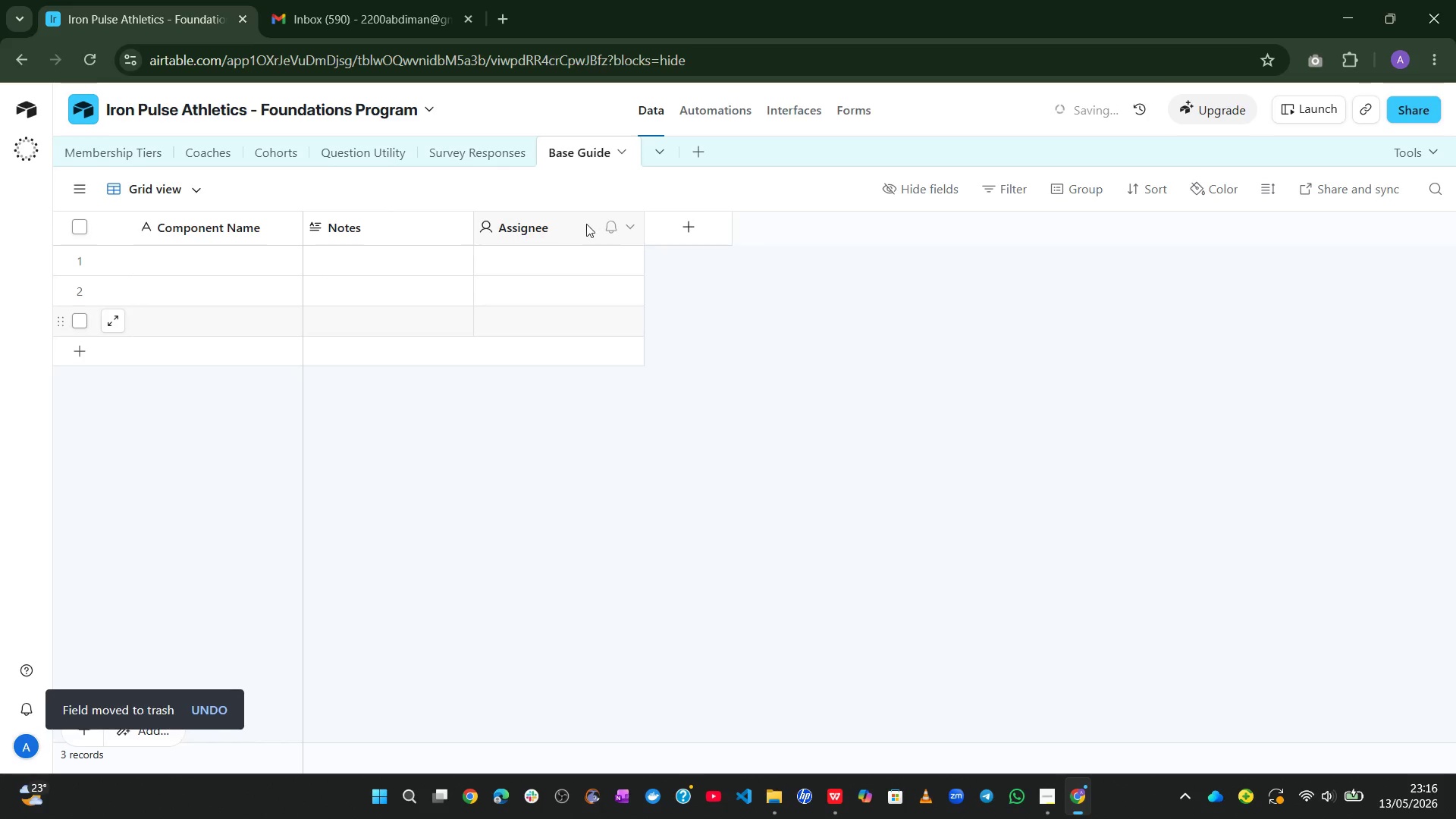 
right_click([566, 219])
 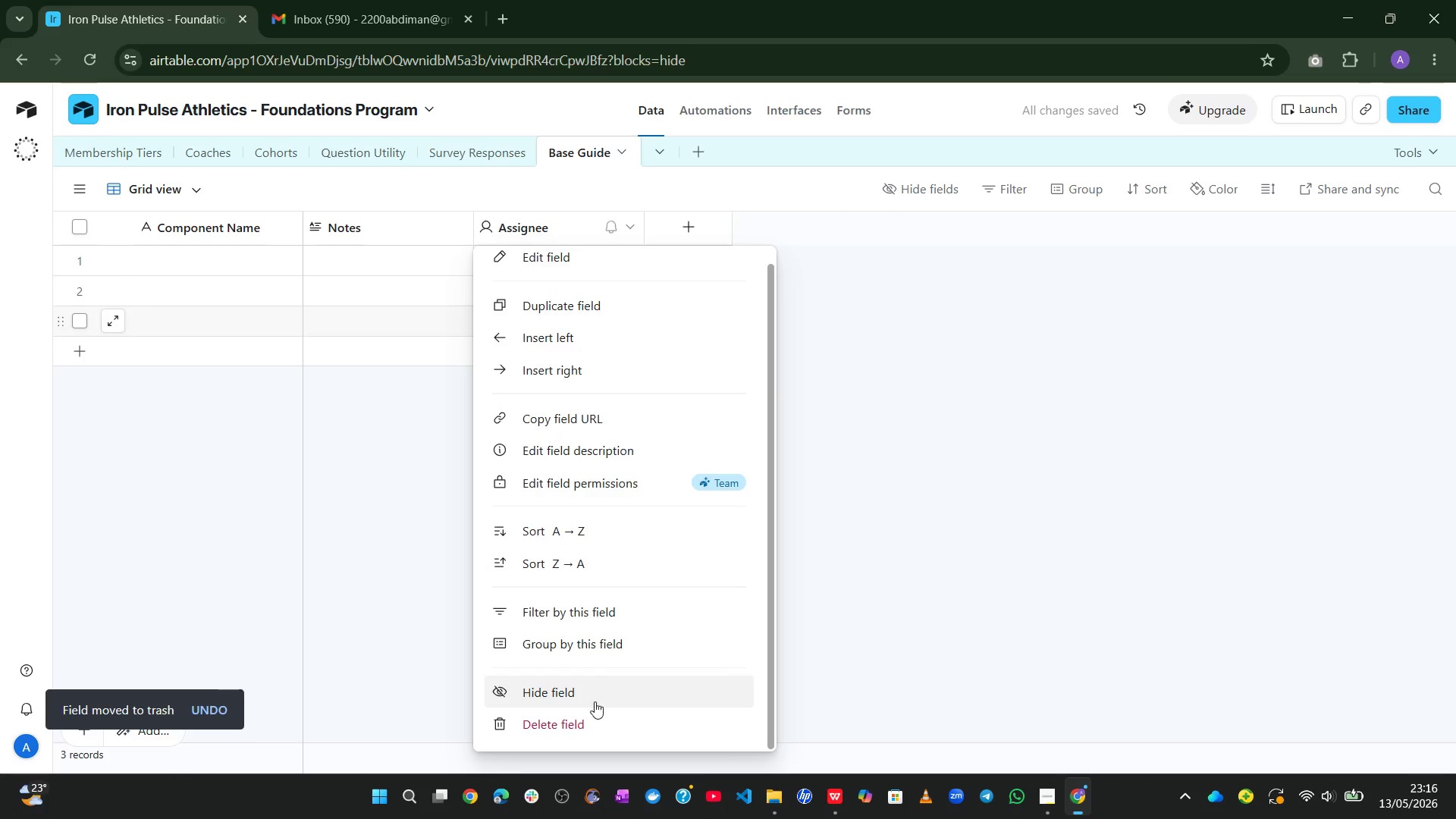 
left_click([585, 715])
 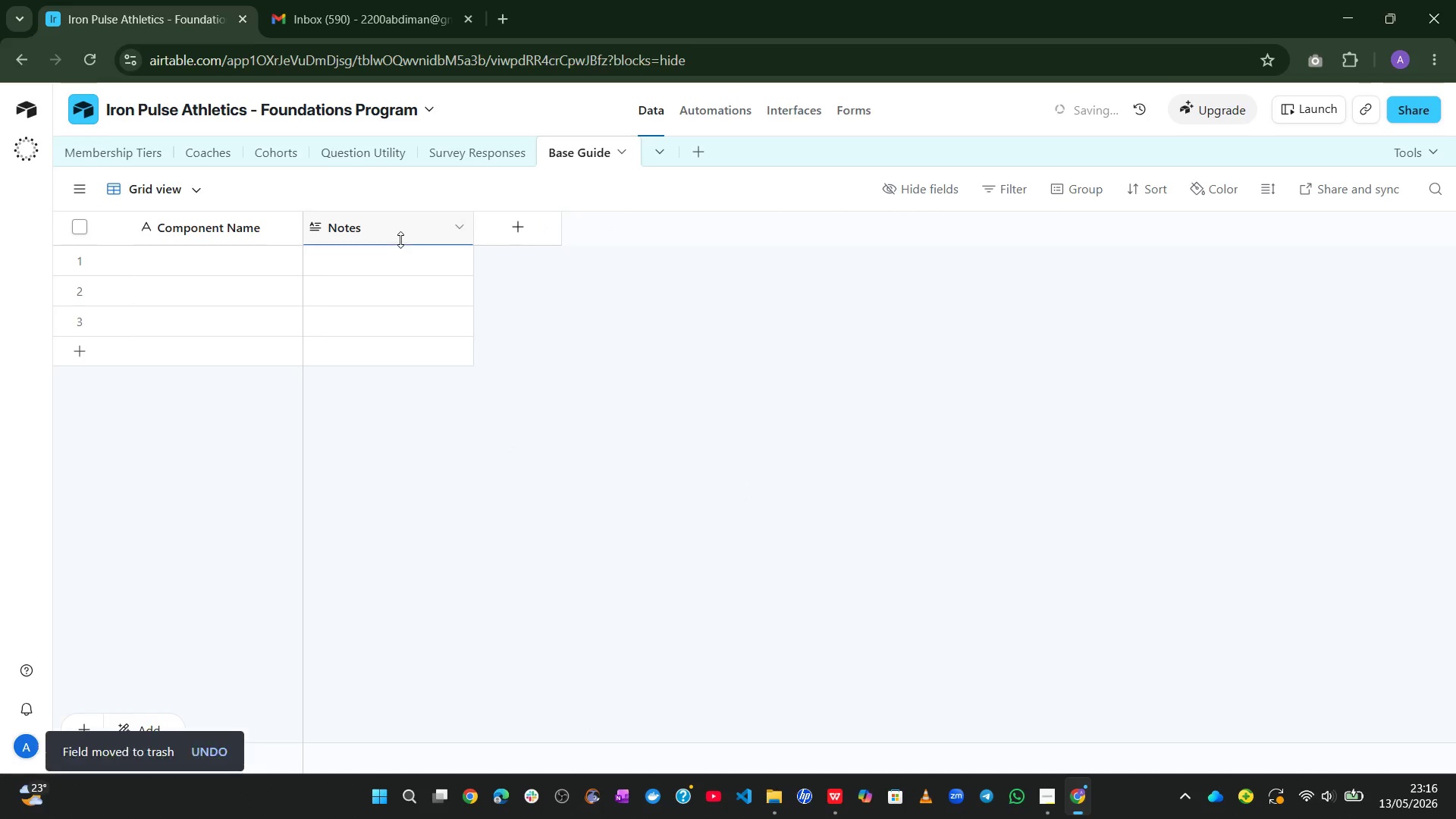 
right_click([395, 230])
 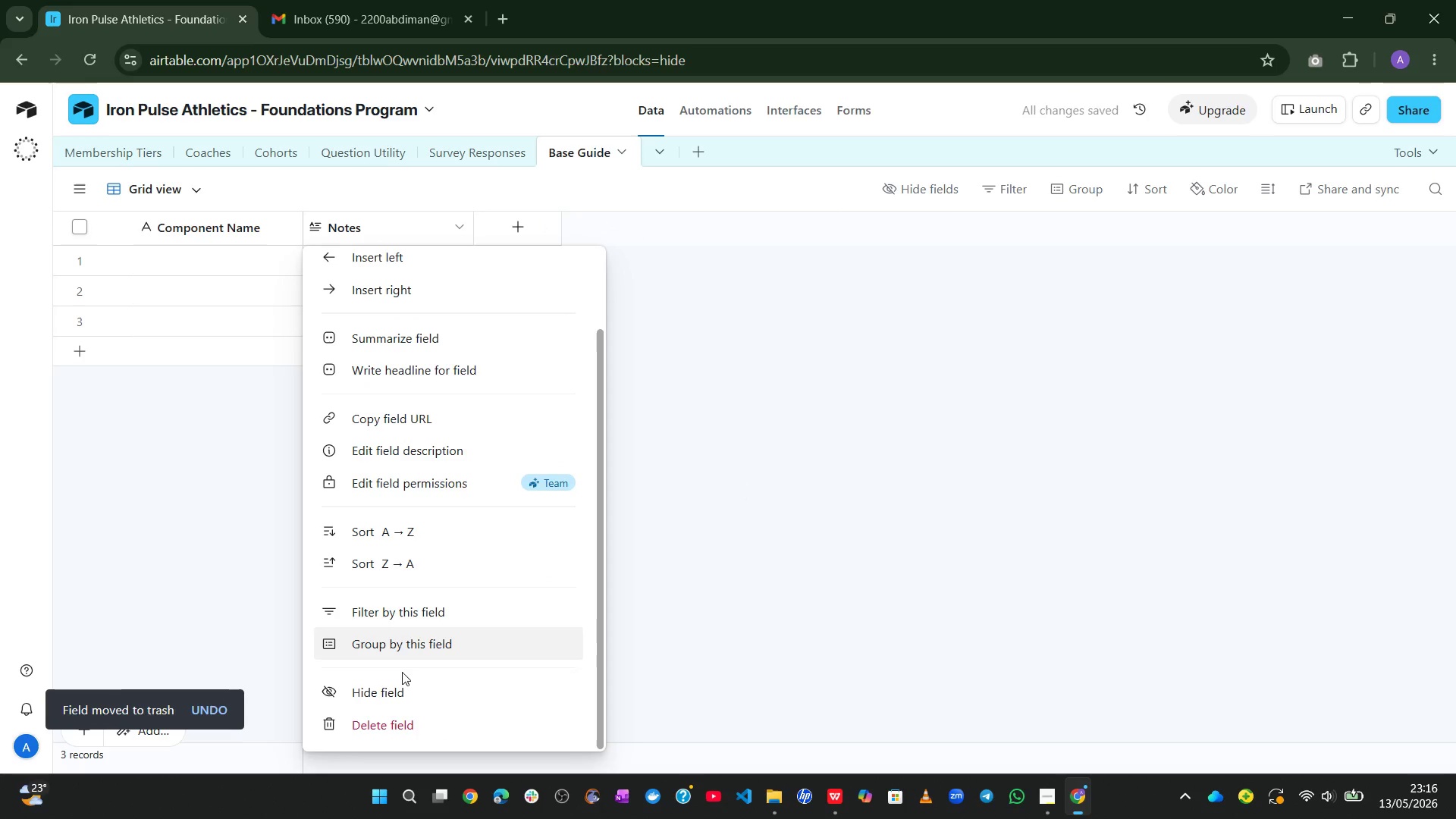 
left_click([388, 721])
 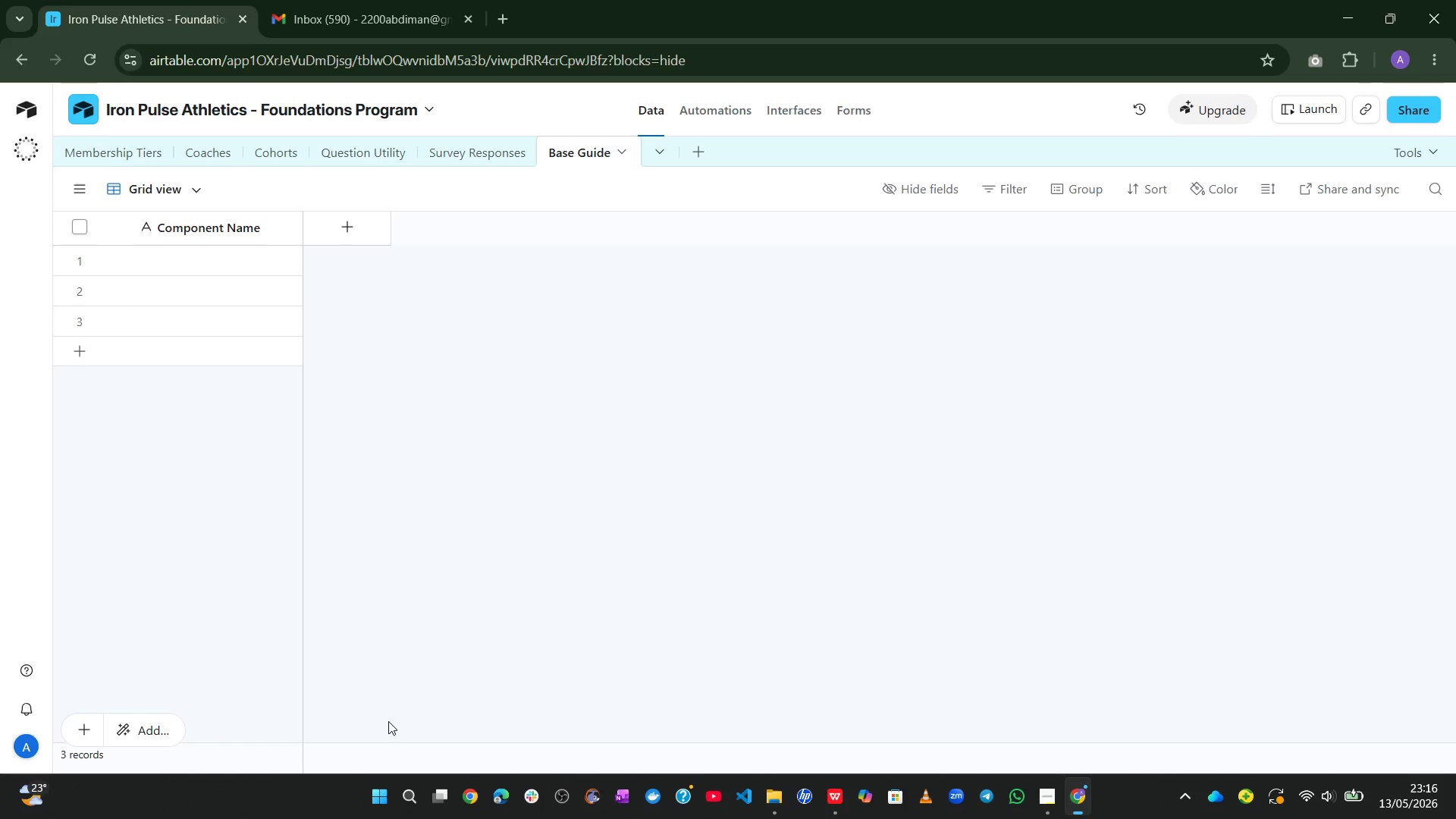 
wait(17.72)
 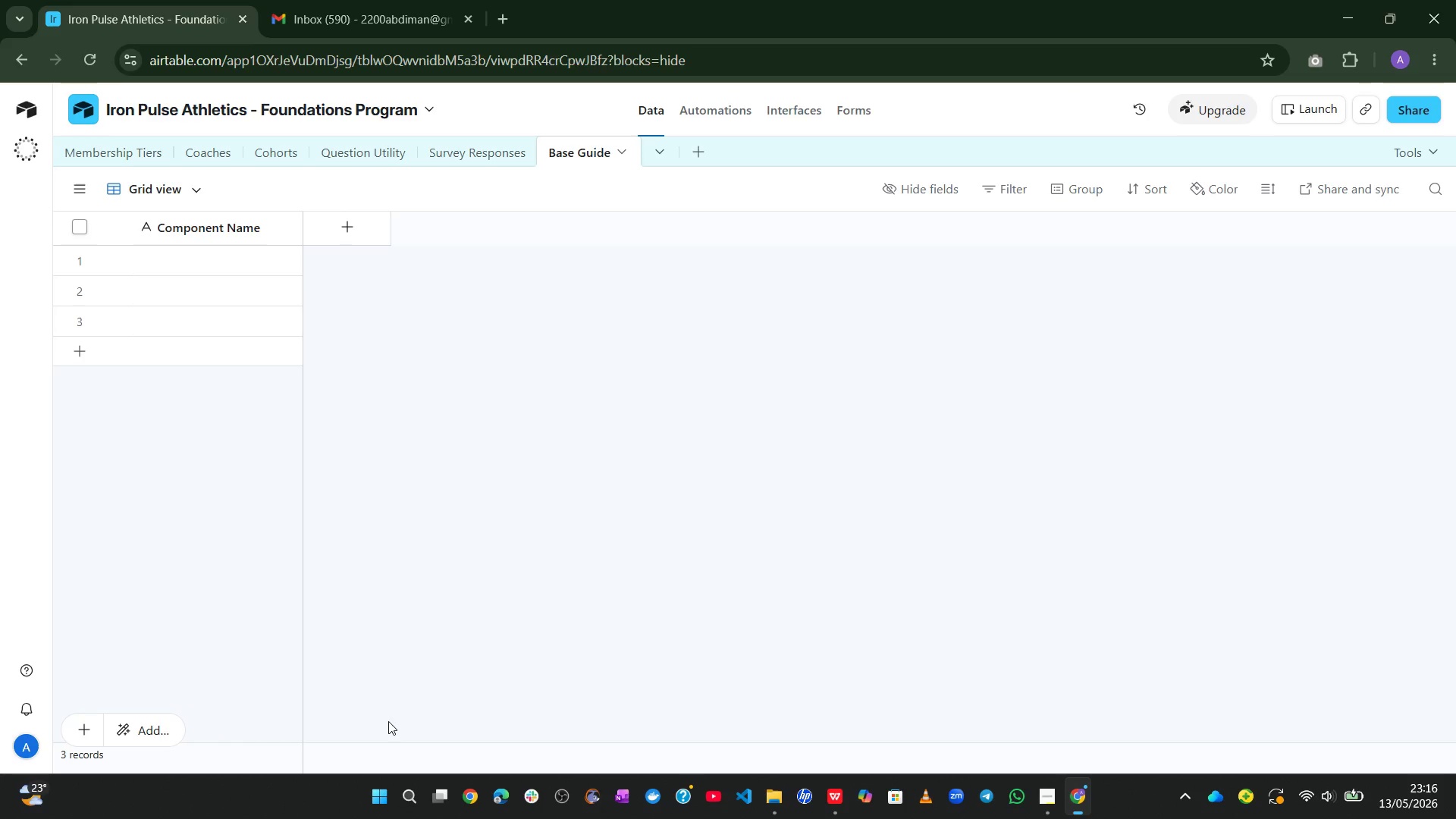 
left_click([369, 212])
 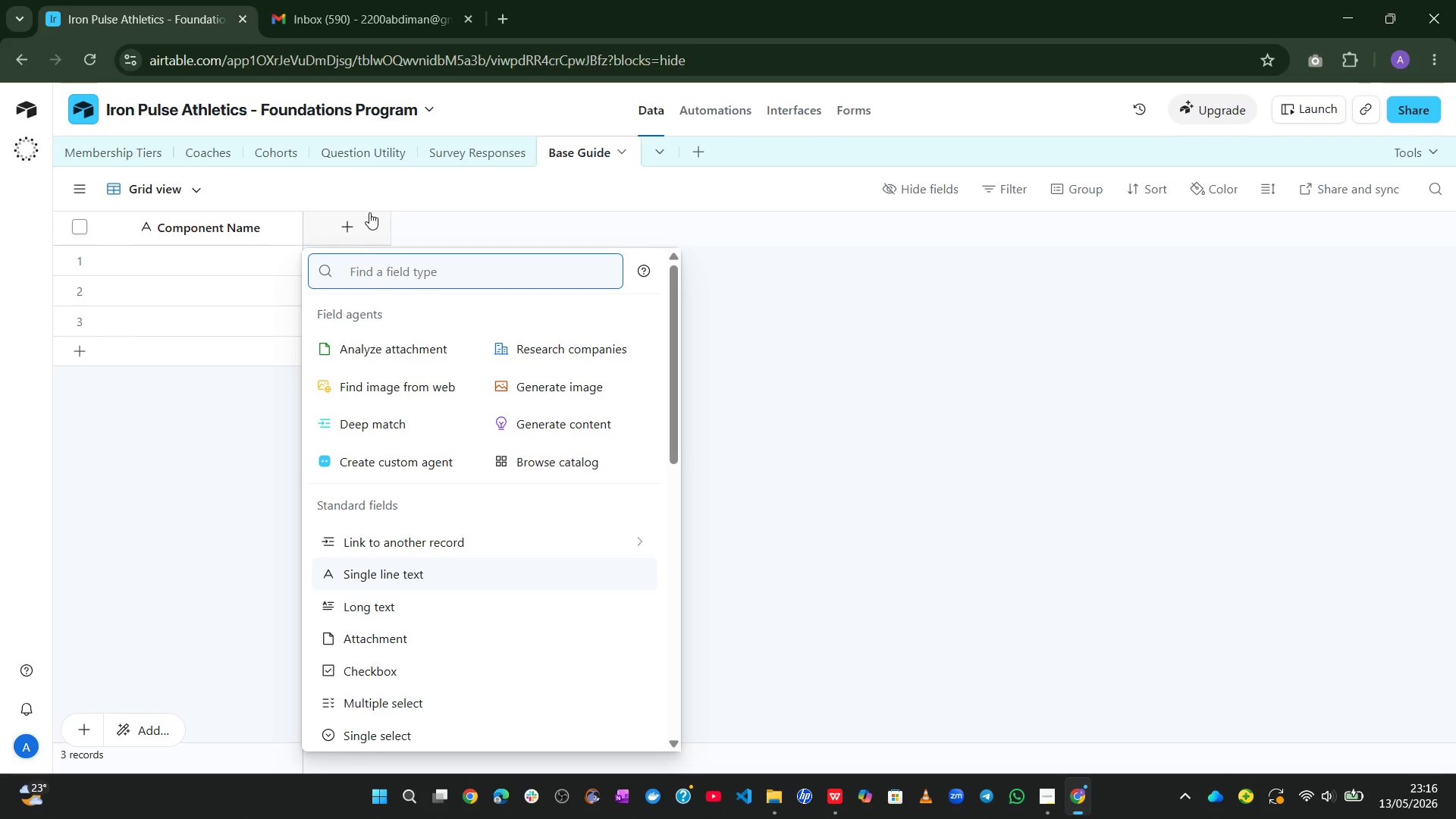 
type(si)
 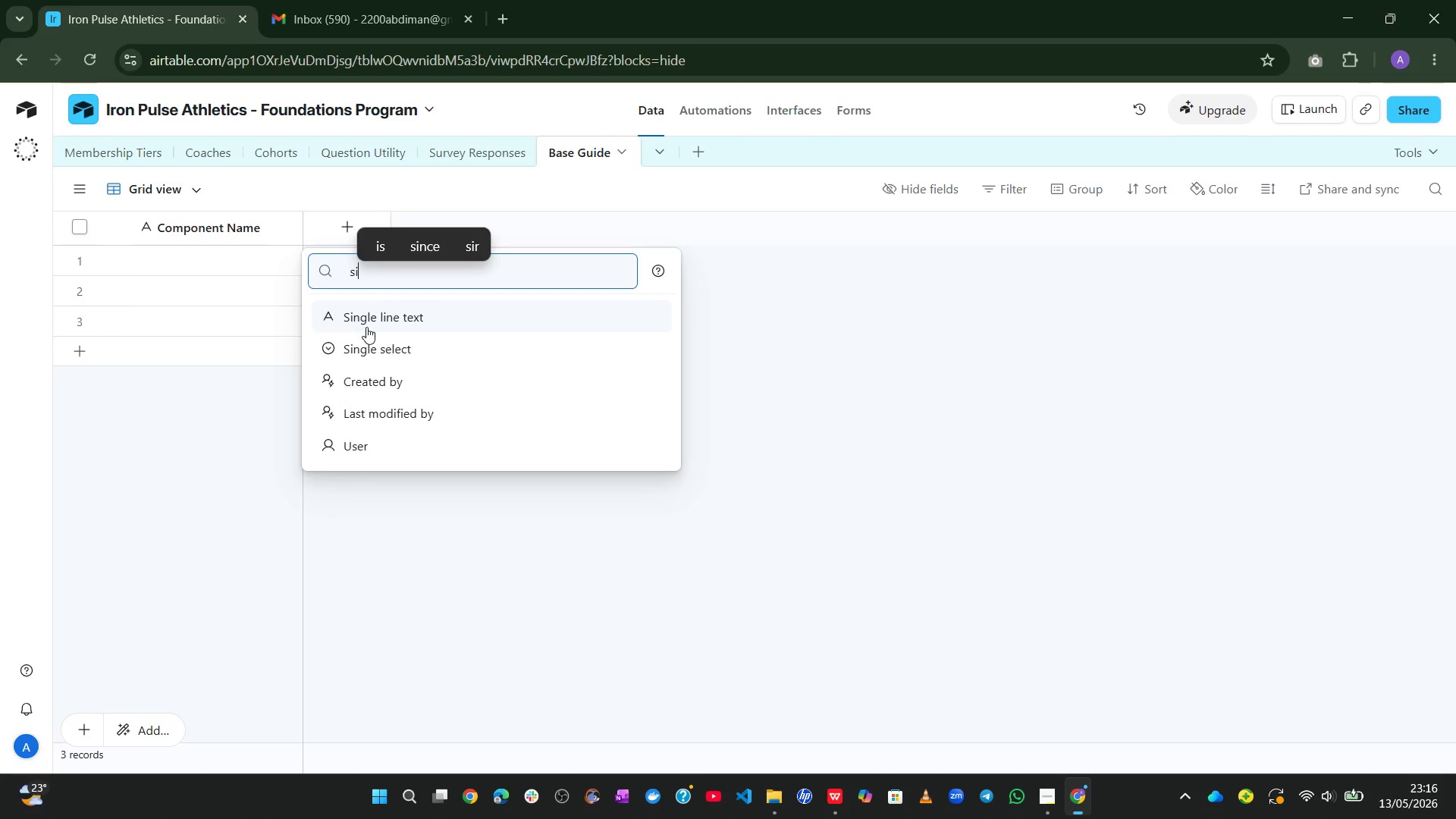 
left_click([369, 342])
 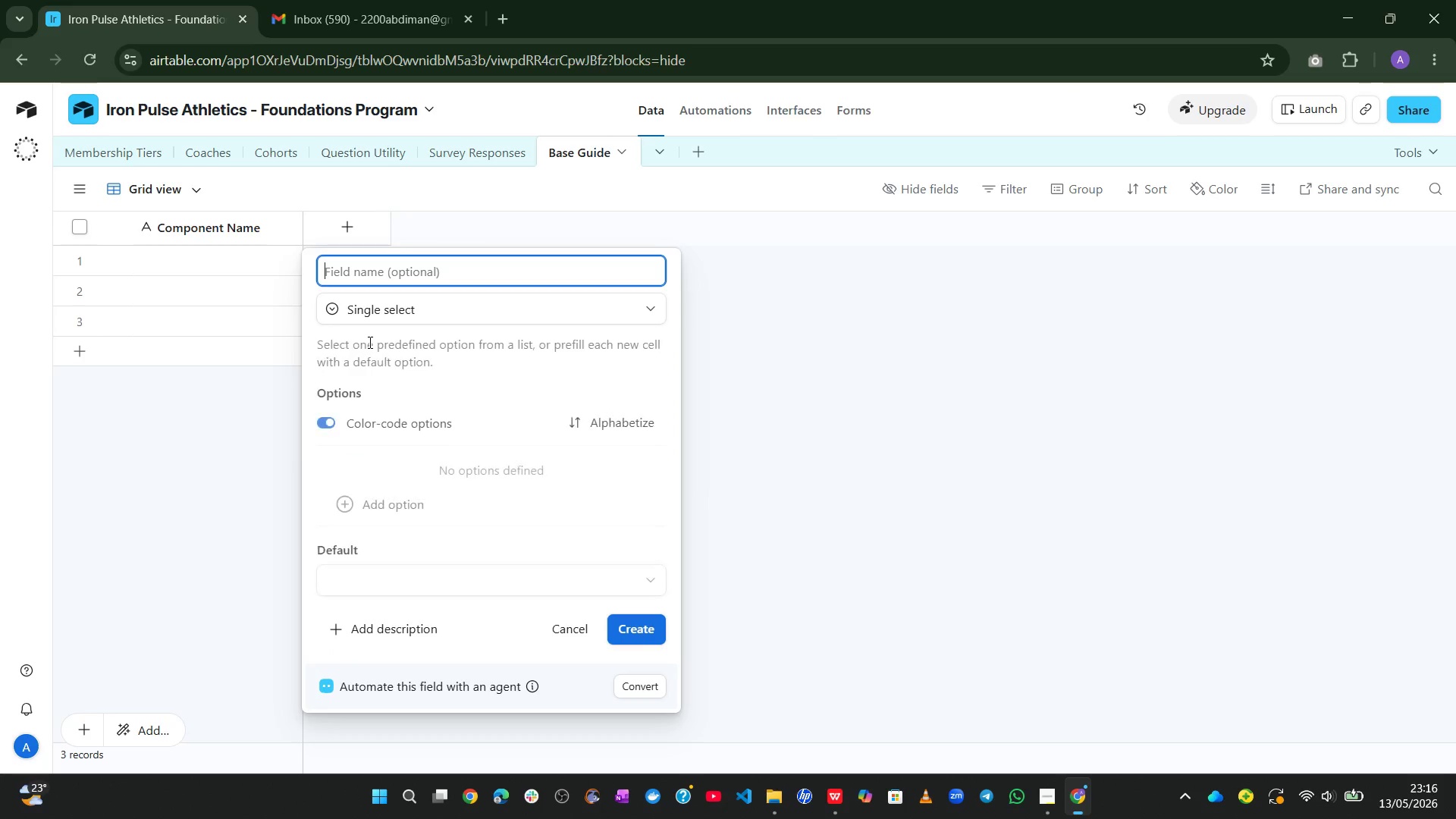 
type(Type)
 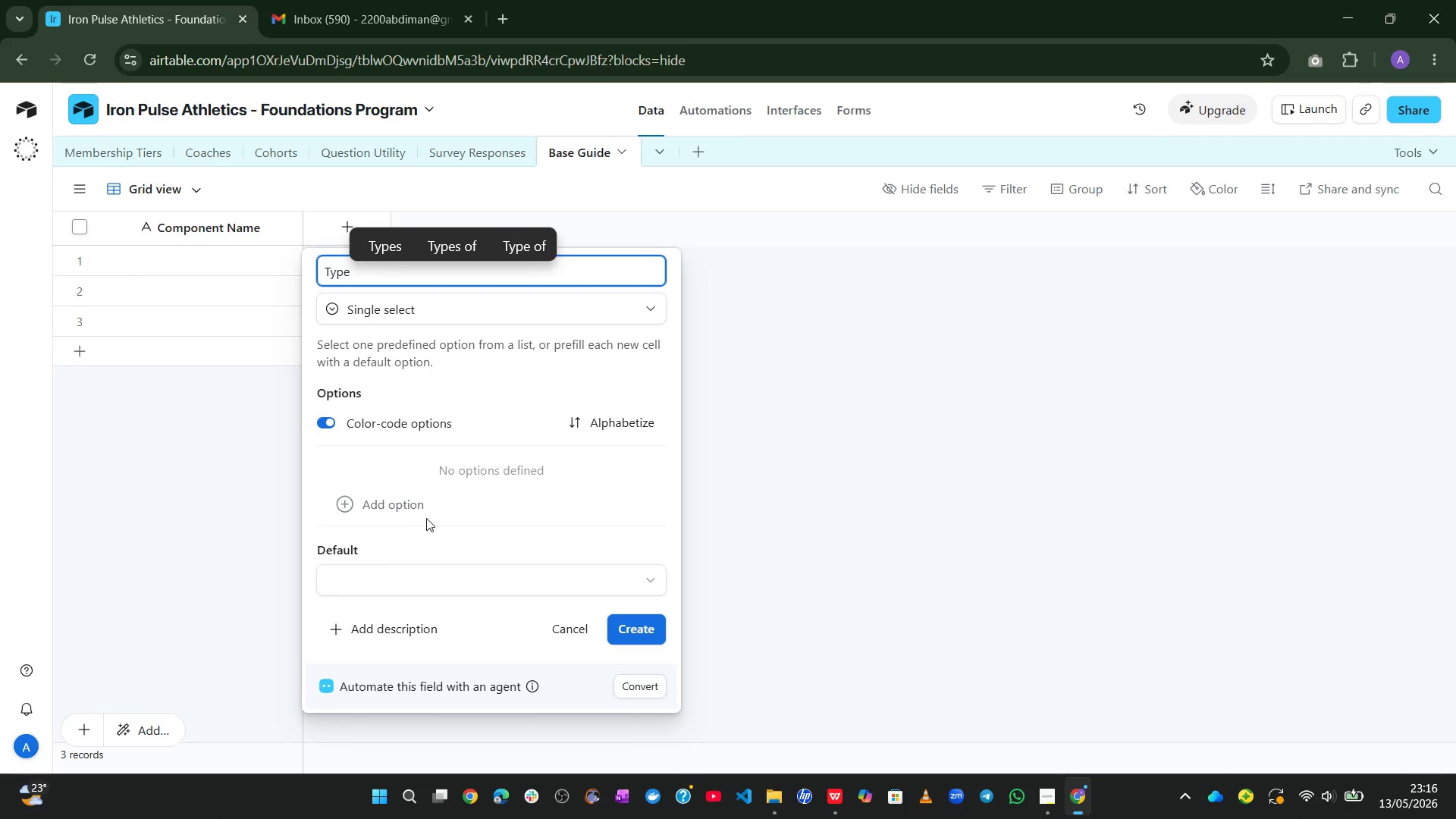 
left_click([428, 516])
 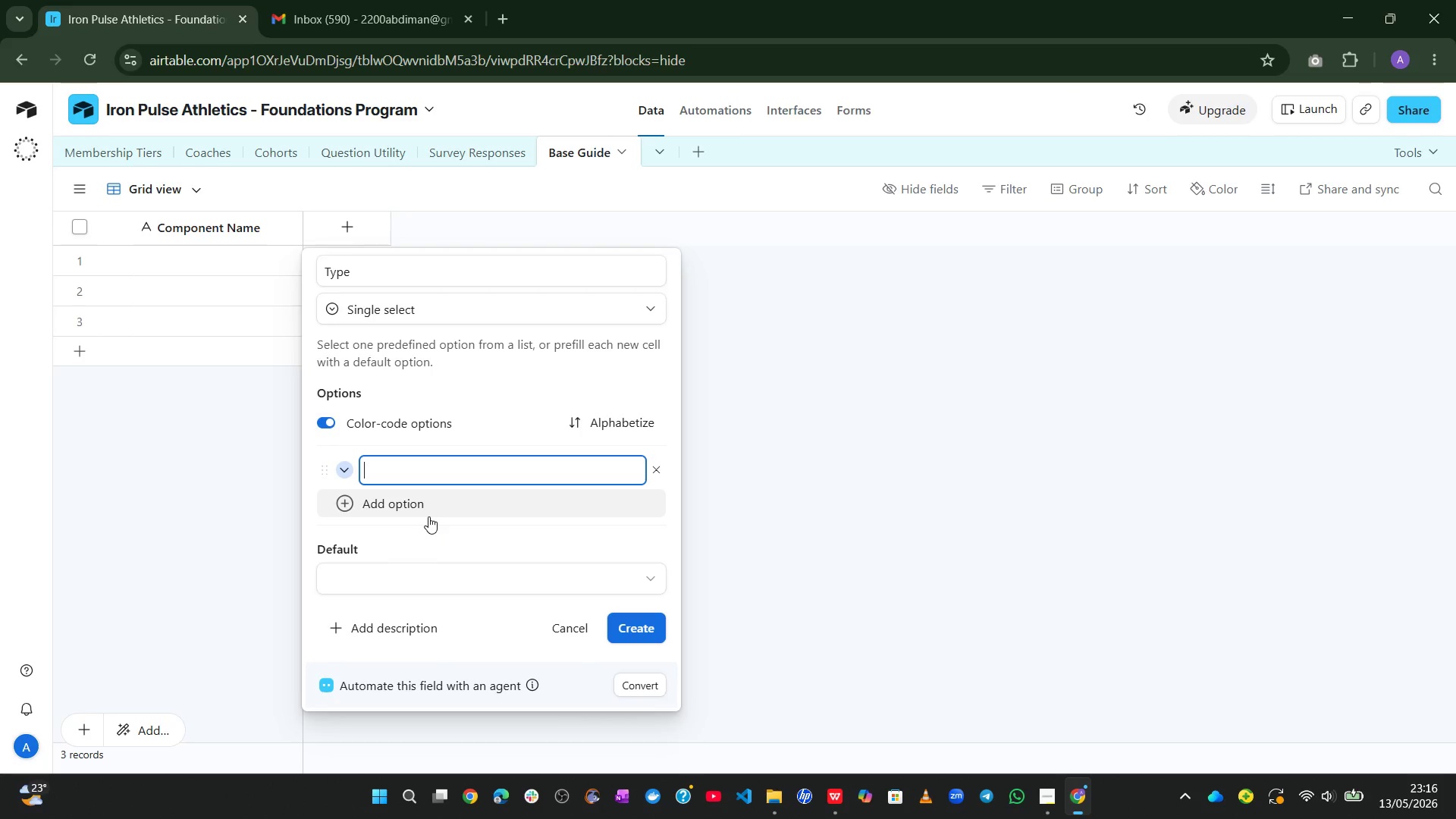 
wait(6.66)
 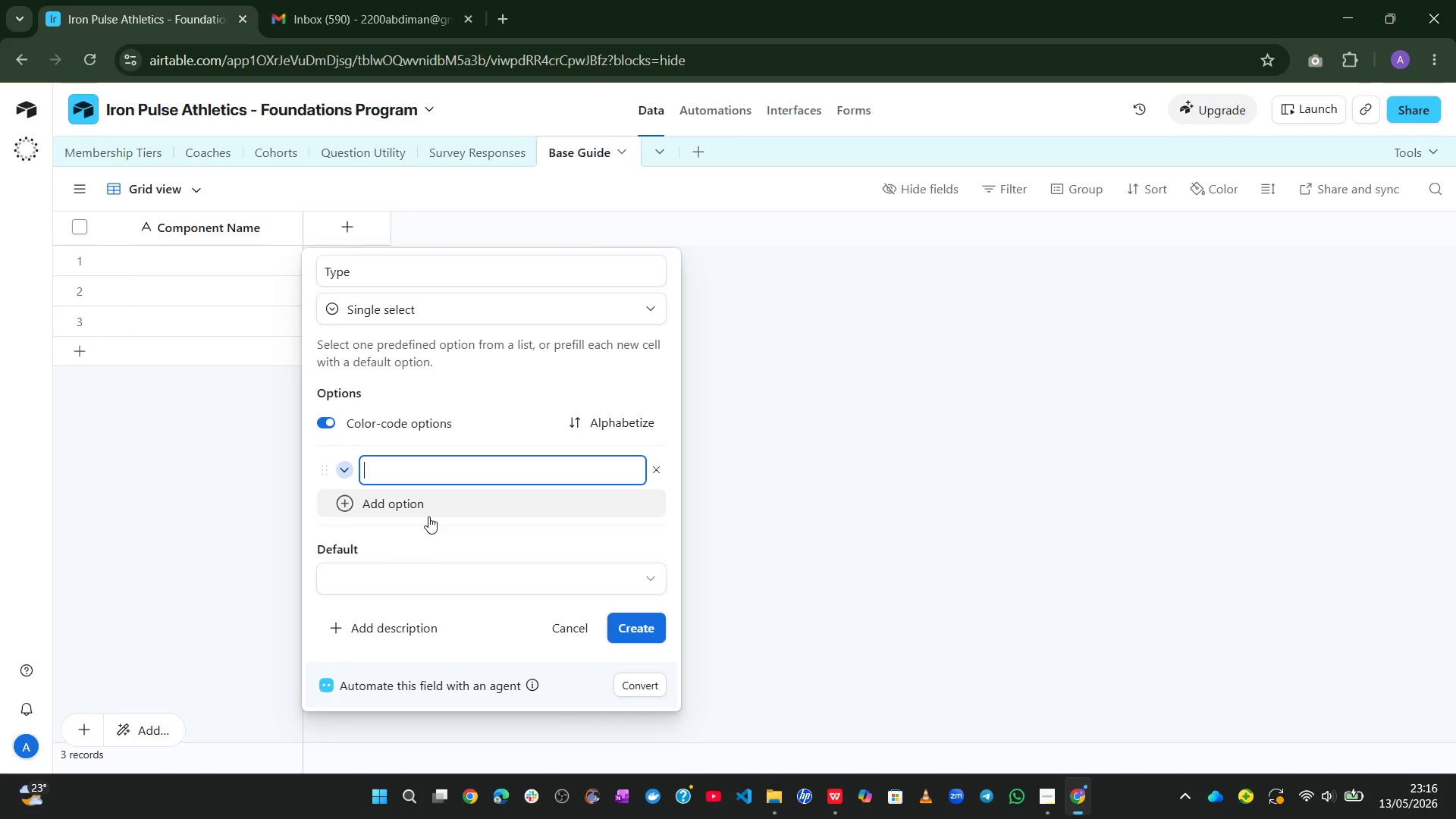 
type(Formula)
 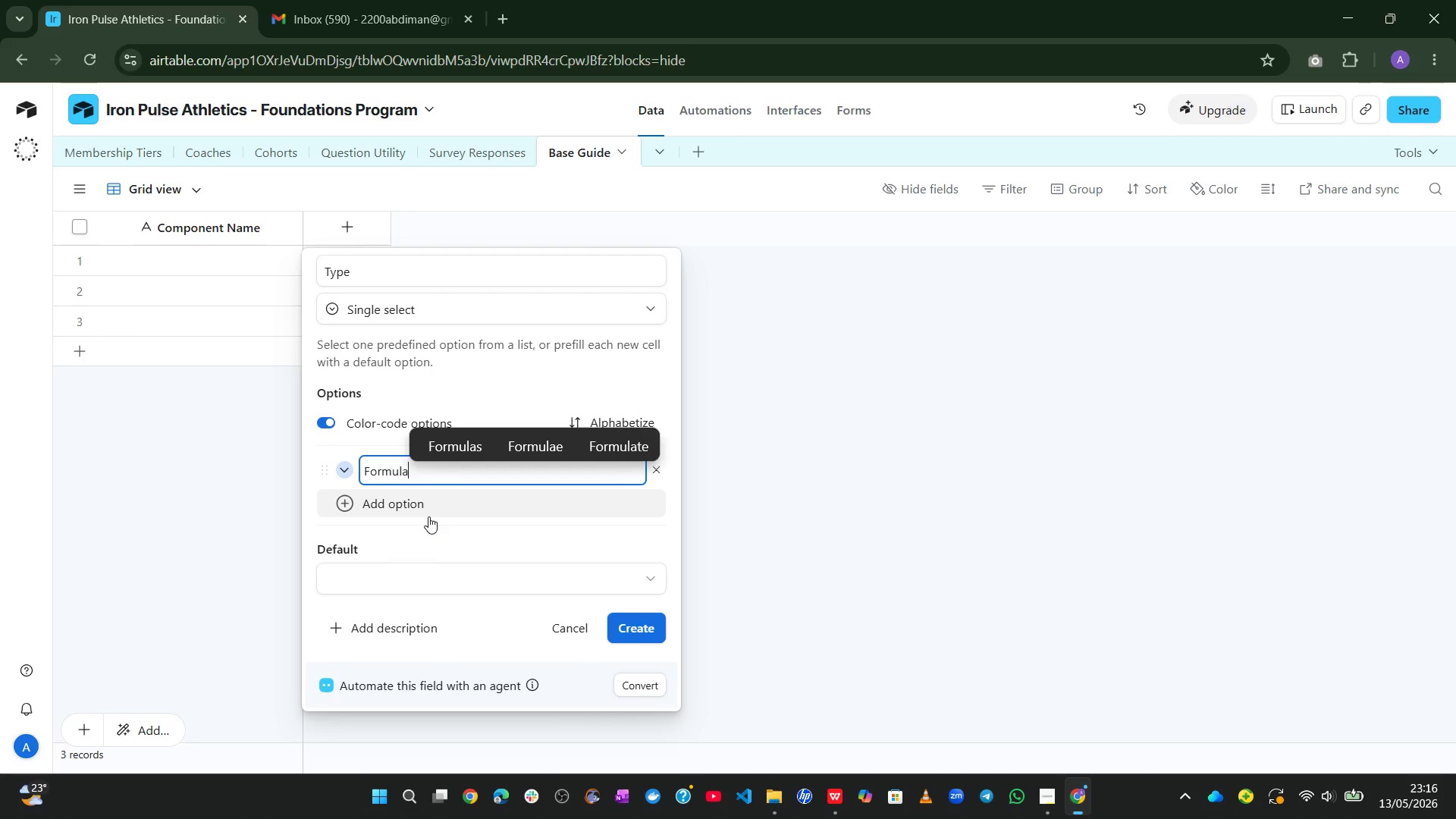 
key(Enter)
 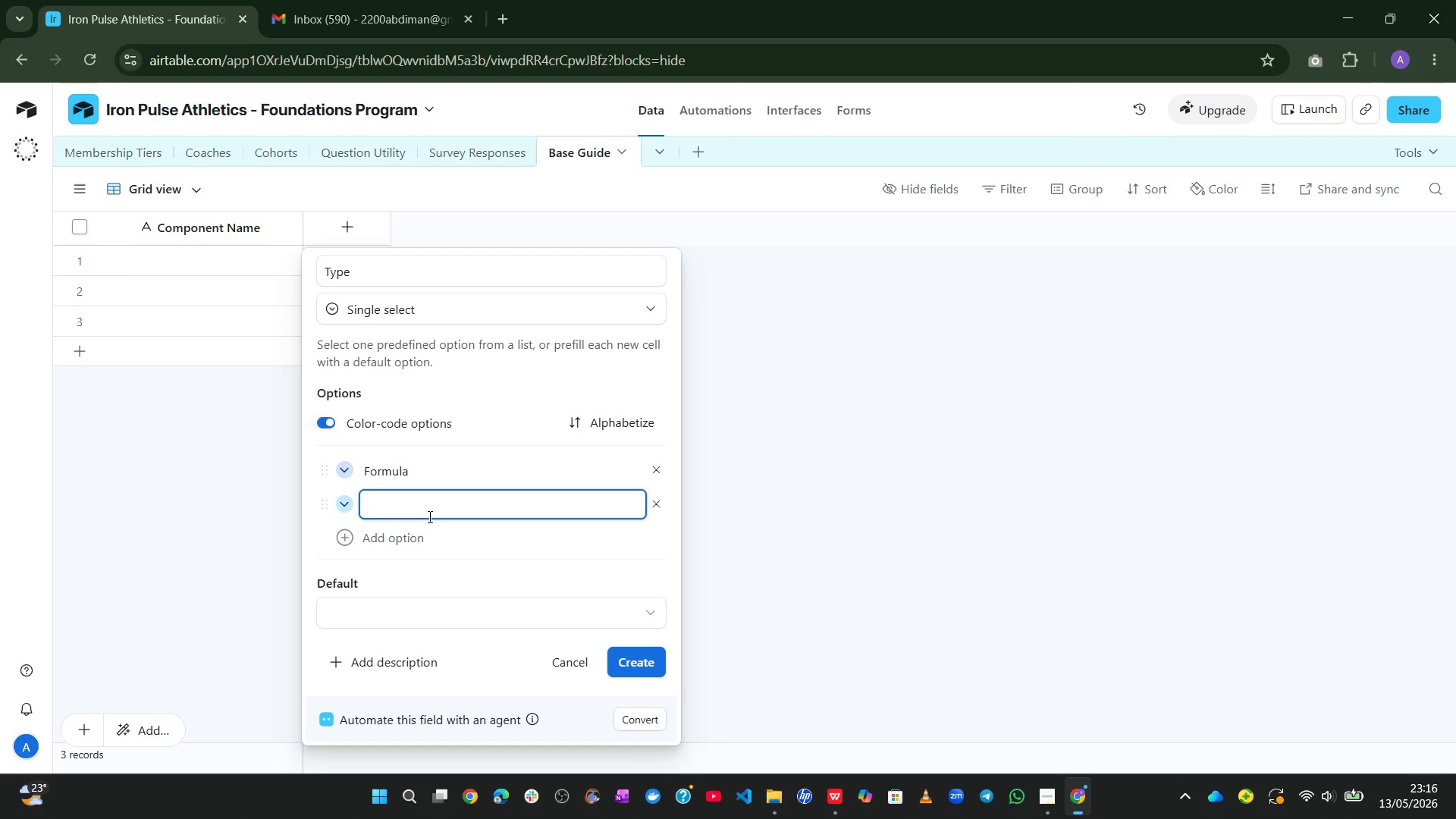 
type(Rollup)
 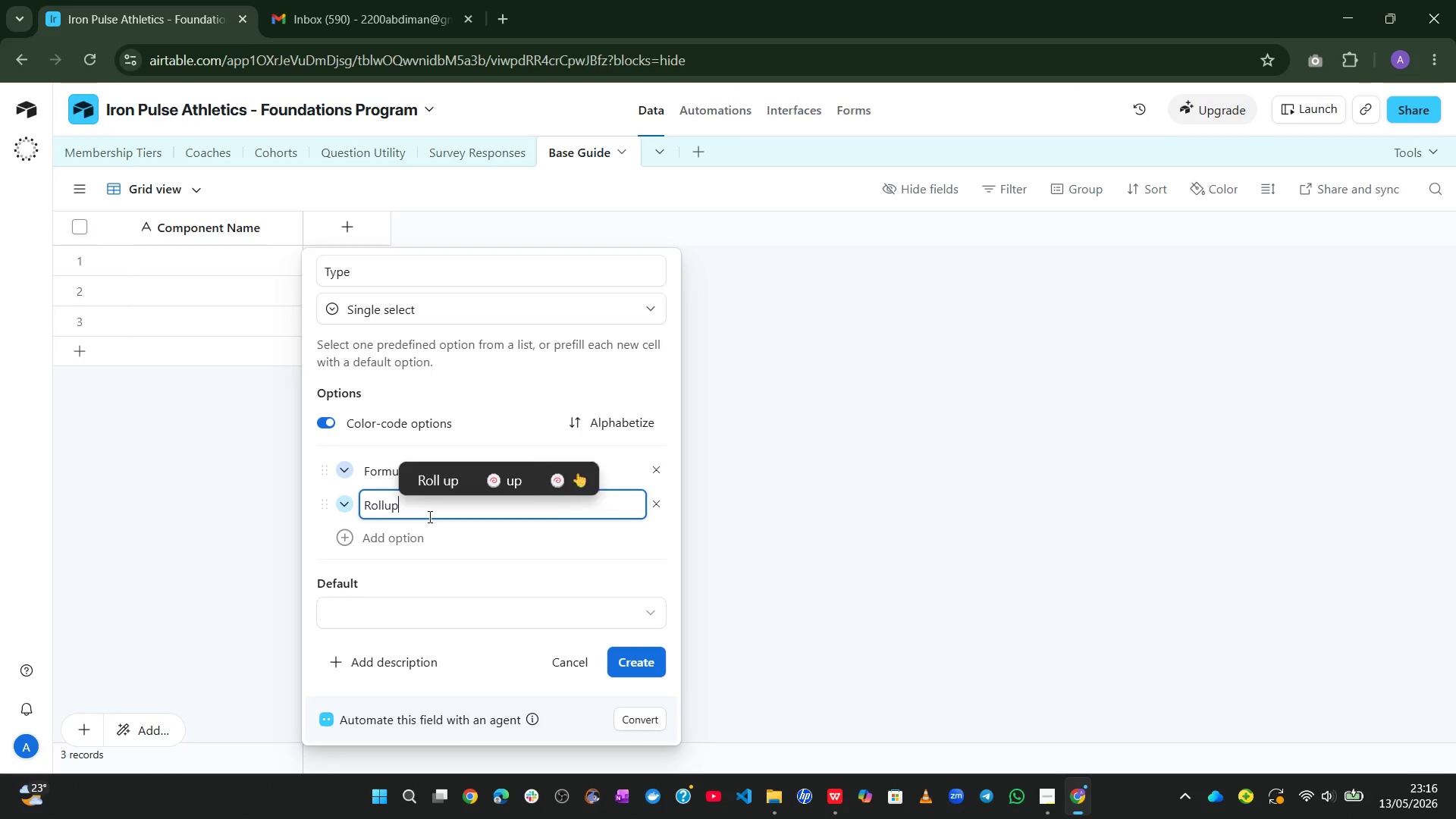 
key(Enter)
 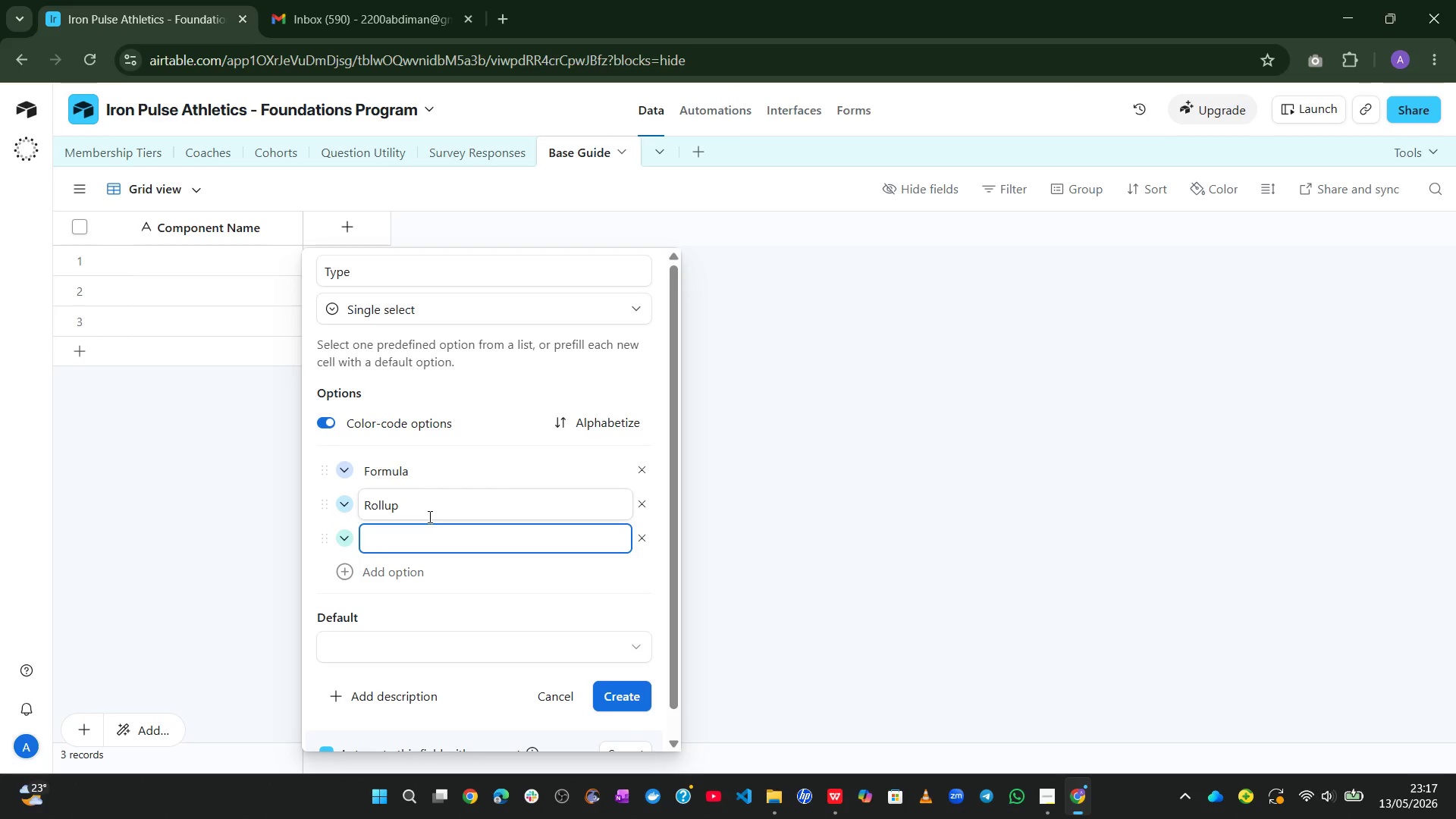 
type(Automation)
 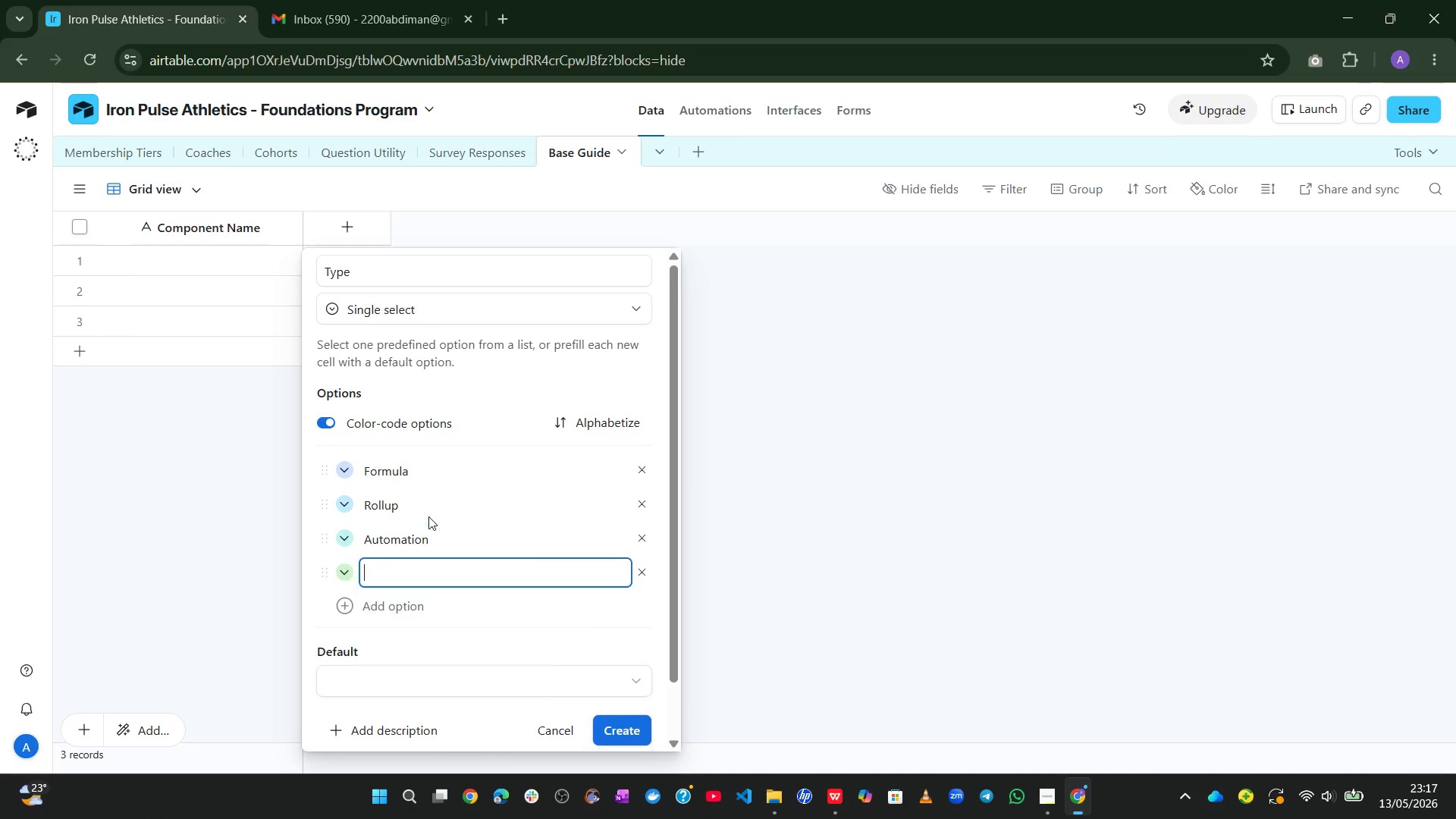 
key(Enter)
 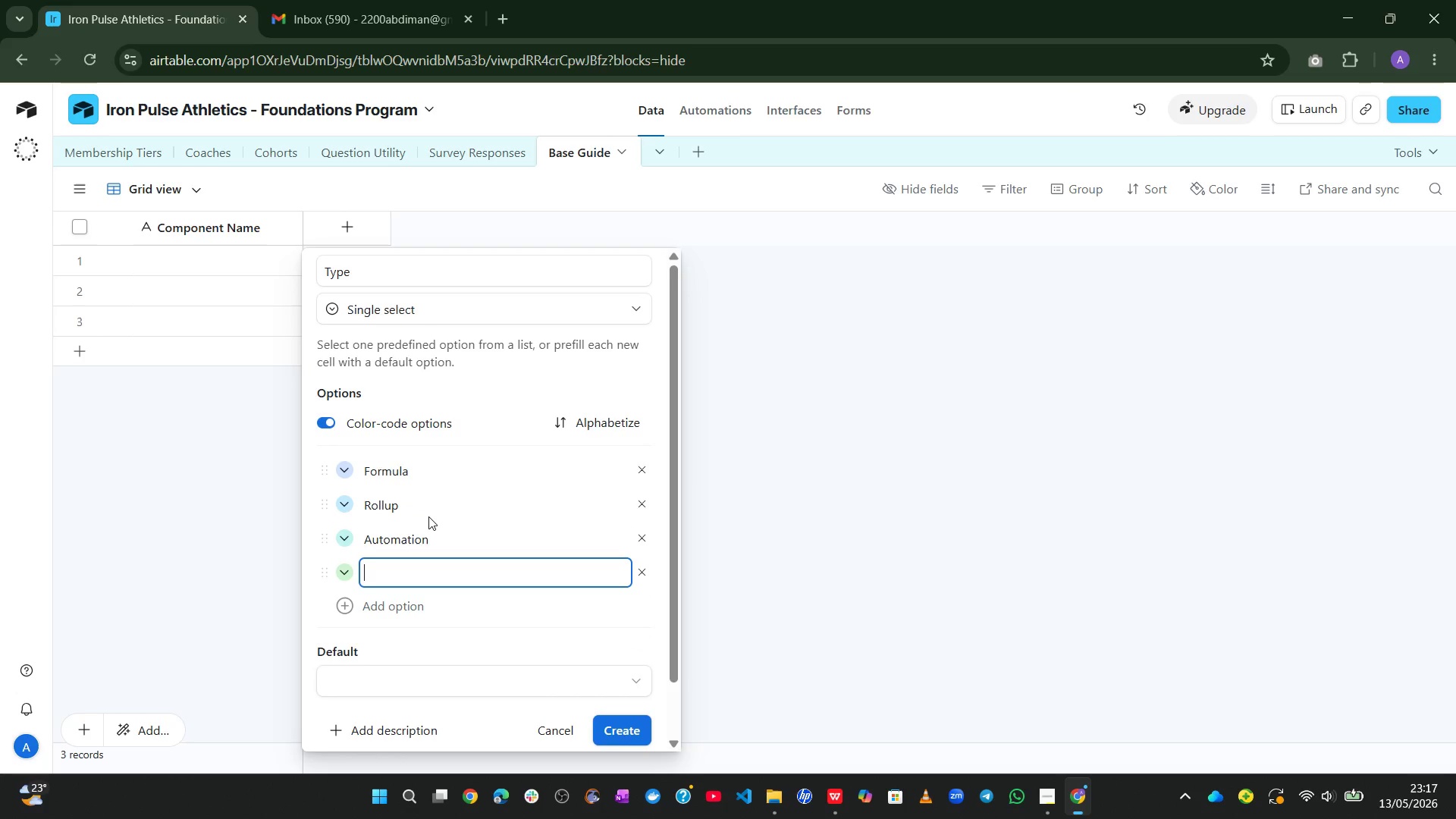 
type(Table)
 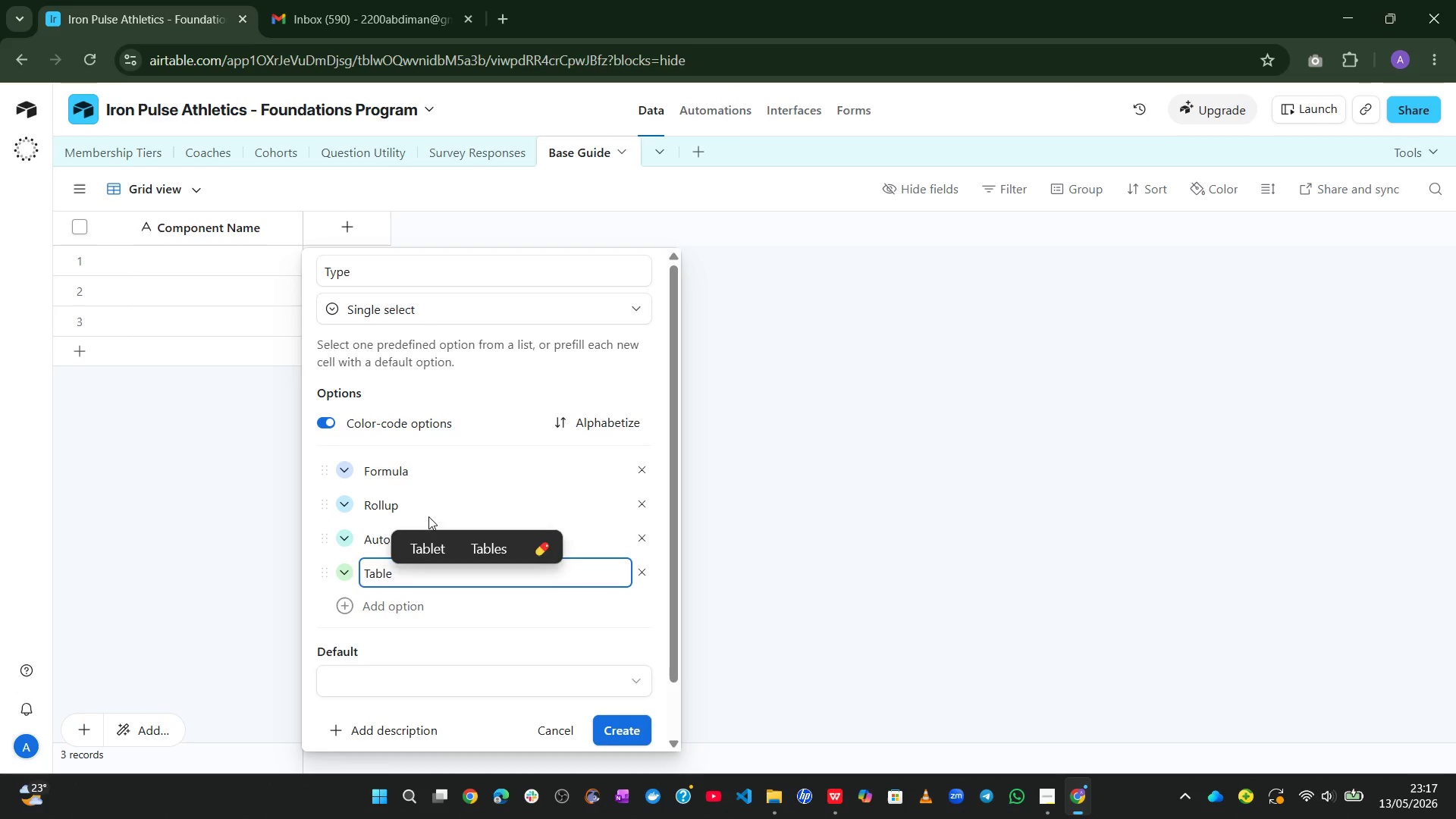 
key(Enter)
 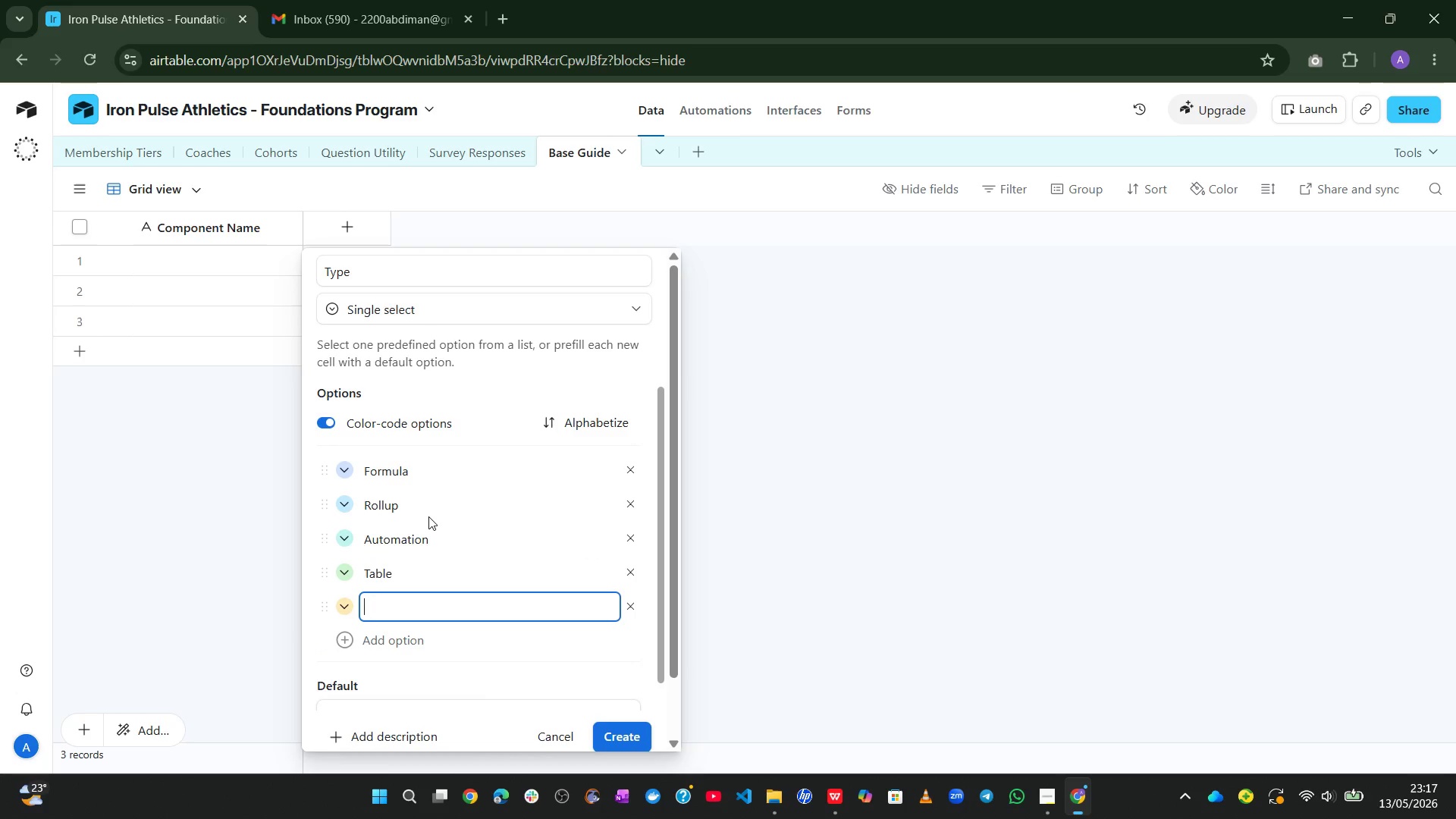 
type(View)
 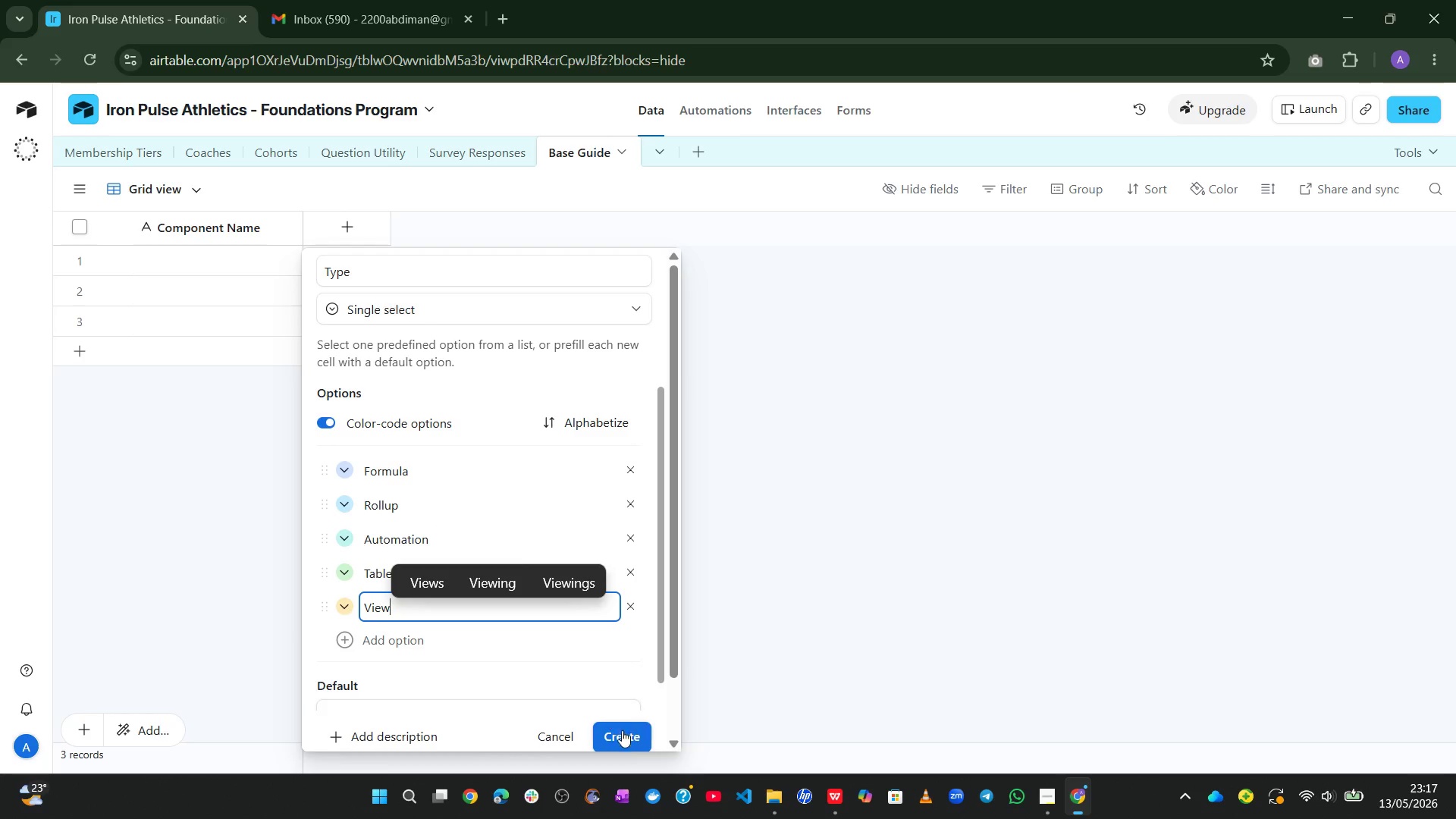 
left_click([625, 743])
 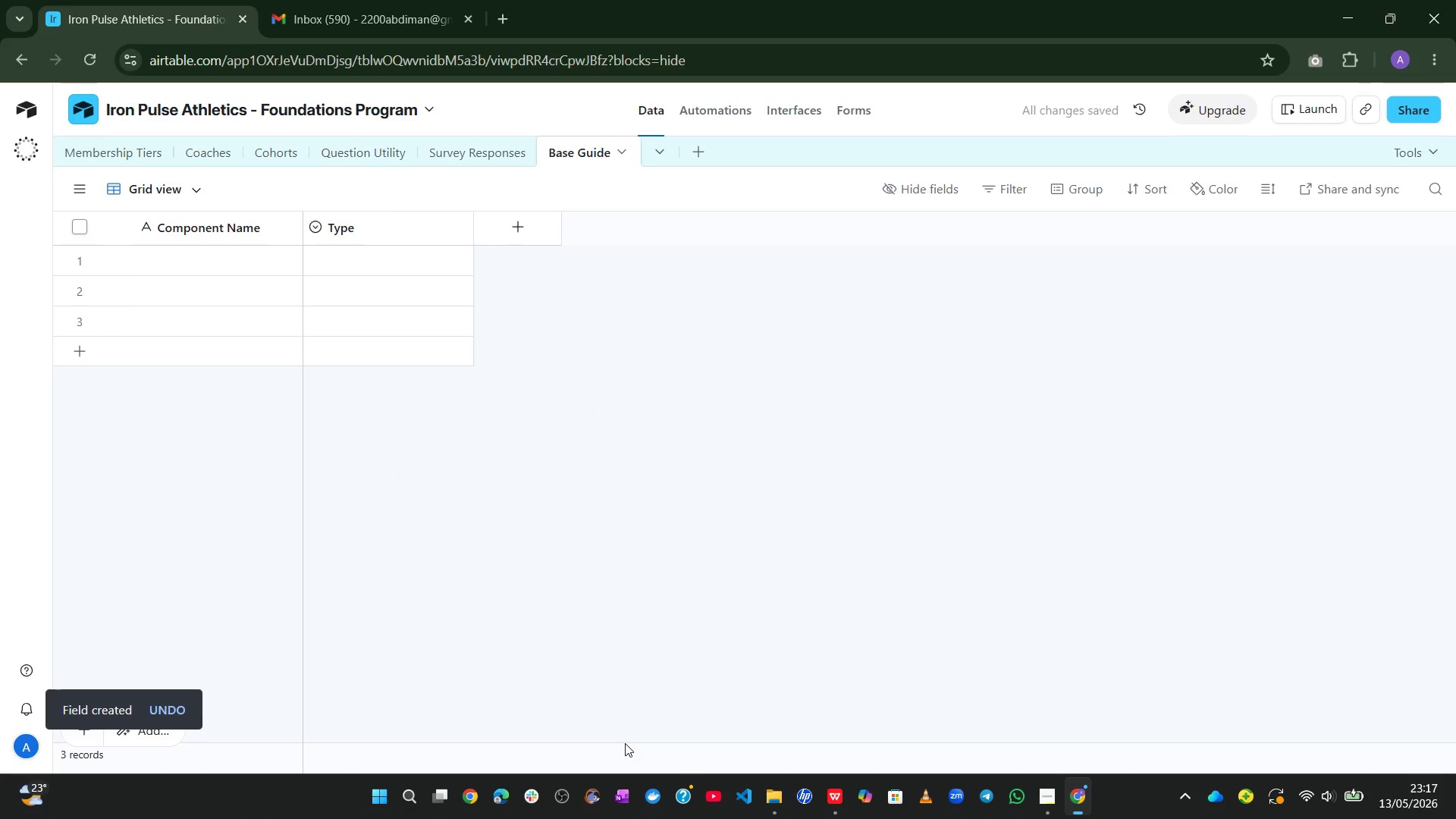 
wait(7.42)
 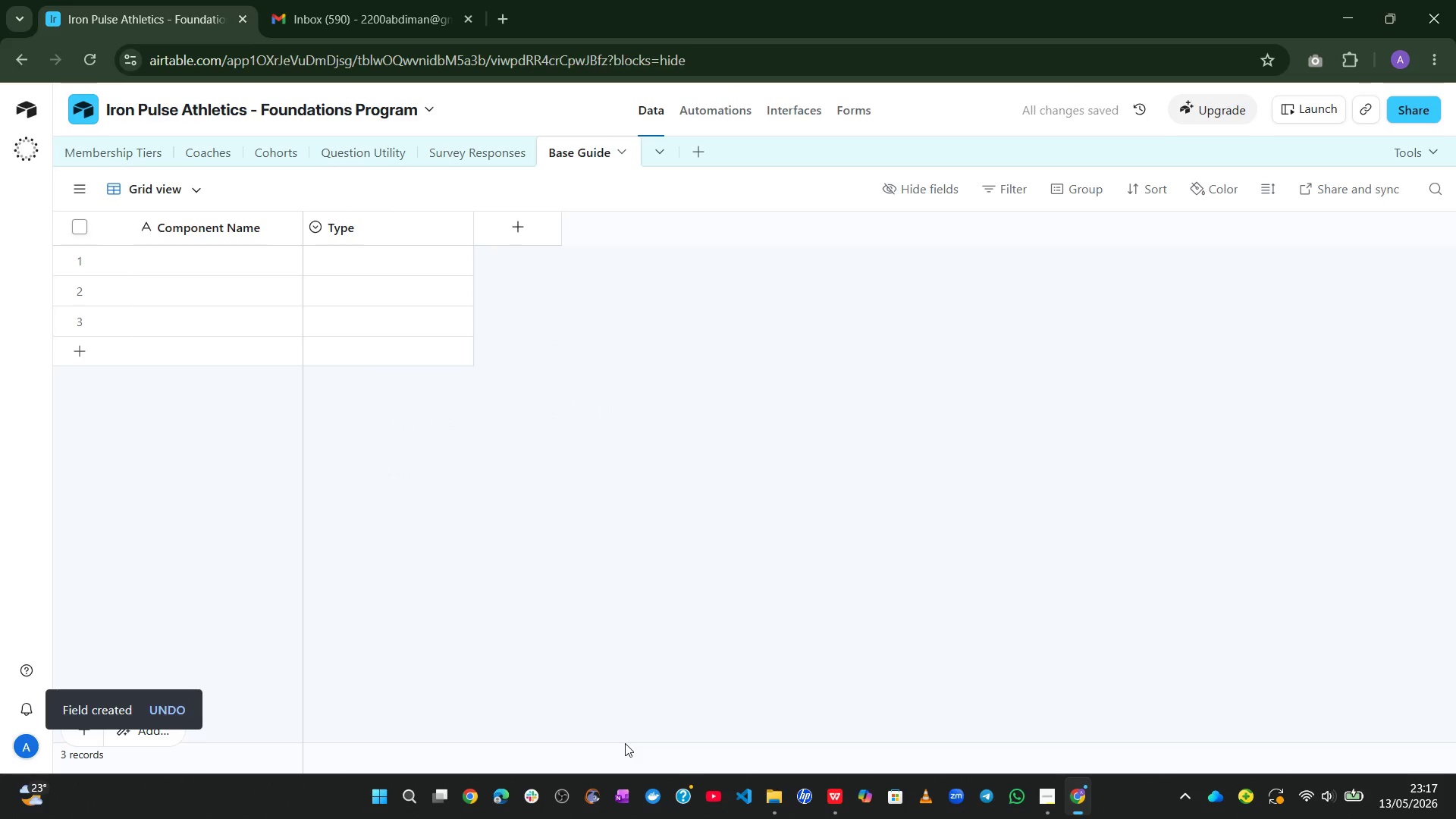 
left_click_drag(start_coordinate=[513, 248], to_coordinate=[535, 230])
 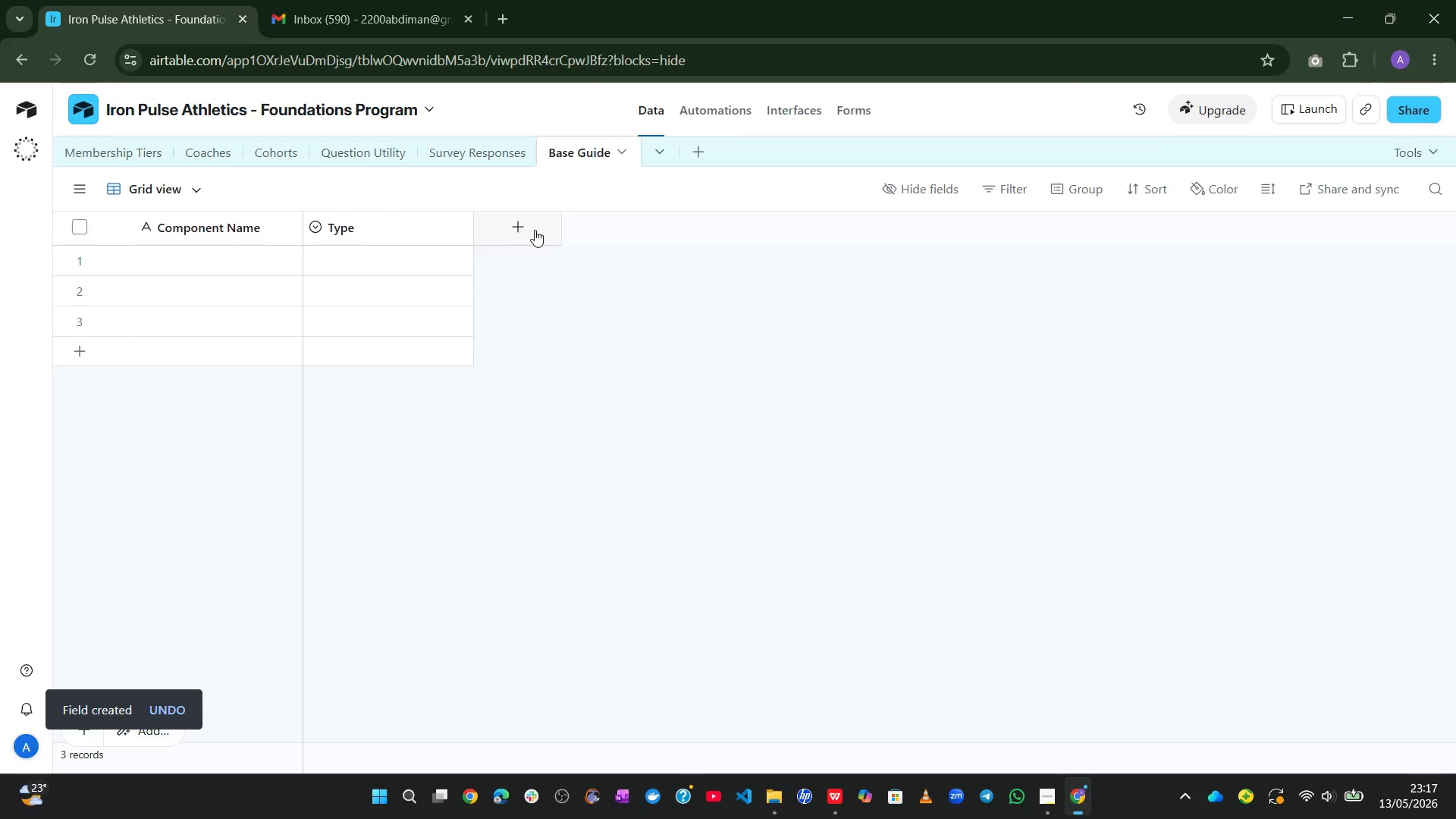 
left_click([535, 230])
 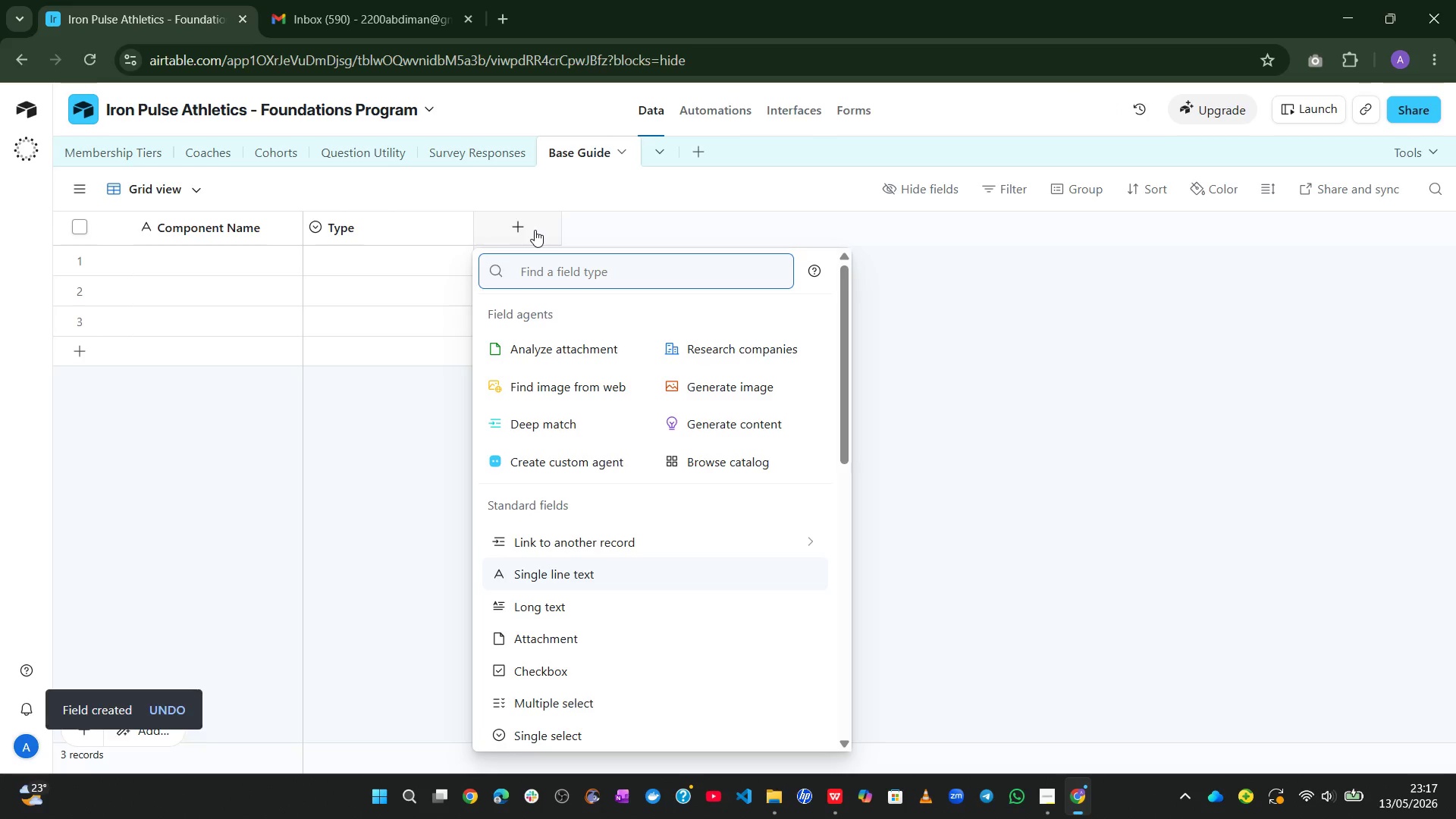 
type(lom)
key(Backspace)
 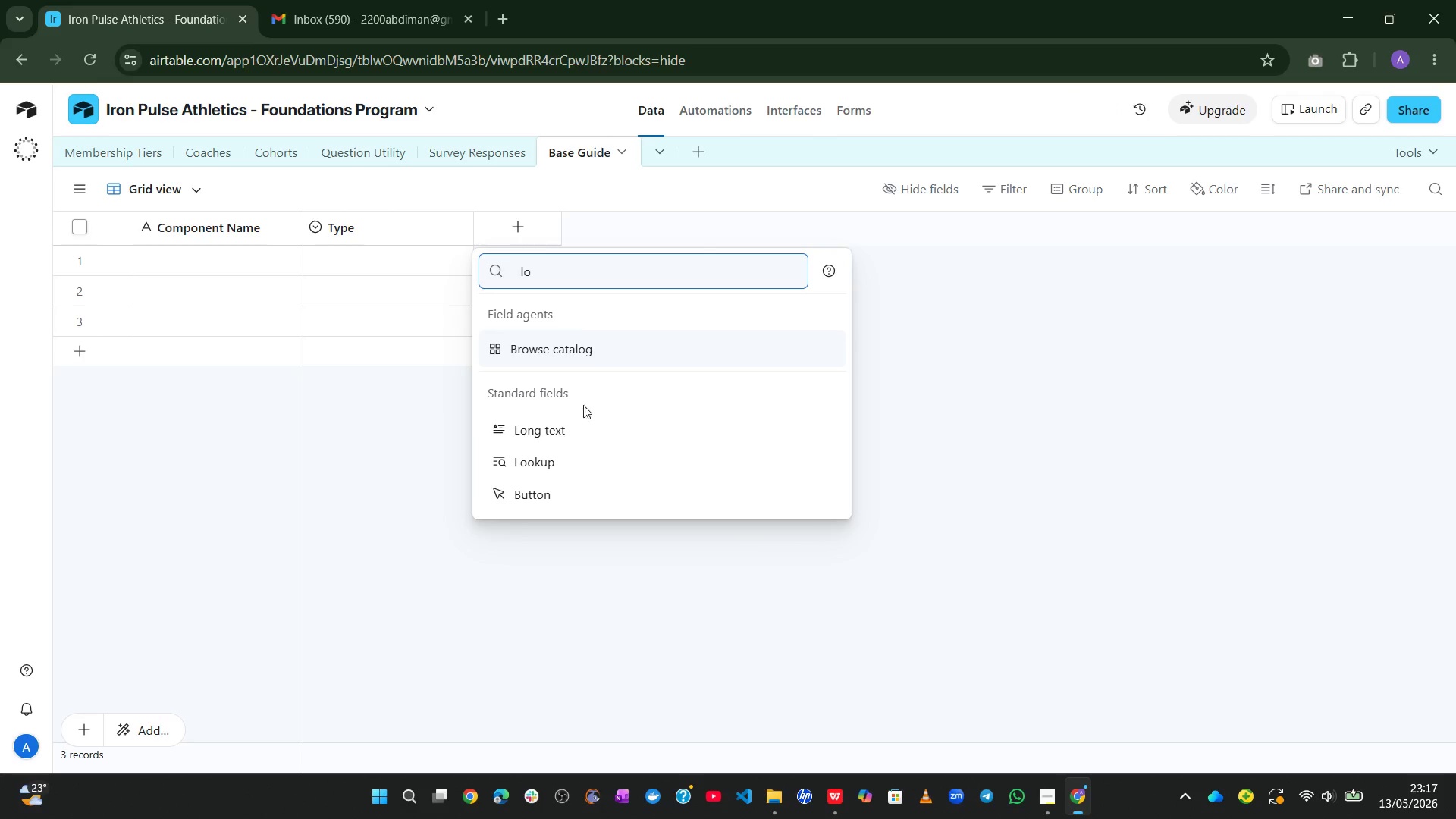 
left_click([565, 427])
 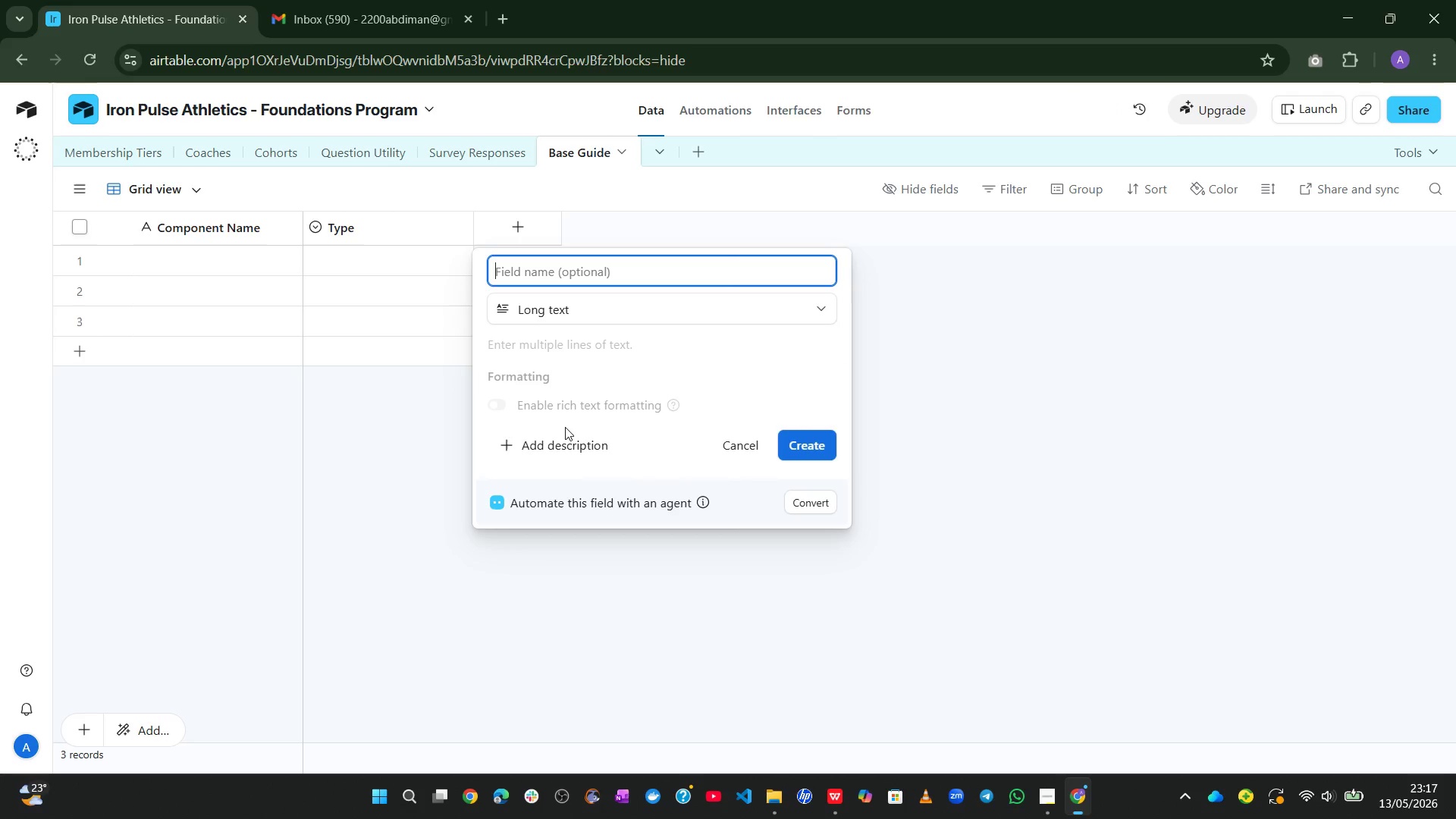 
type(Logic Explanatioon)
key(Backspace)
key(Backspace)
type(n)
 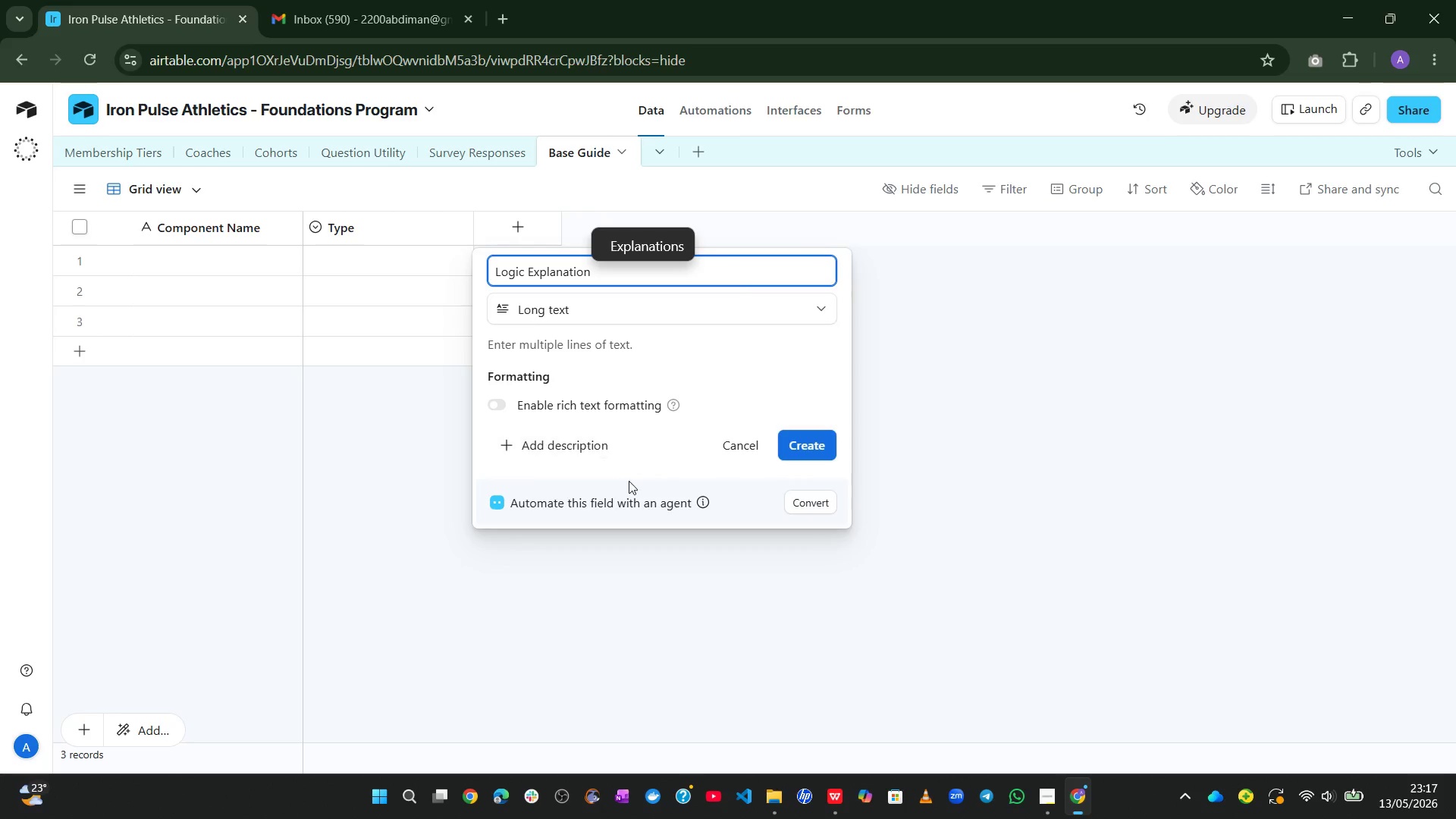 
left_click([806, 451])
 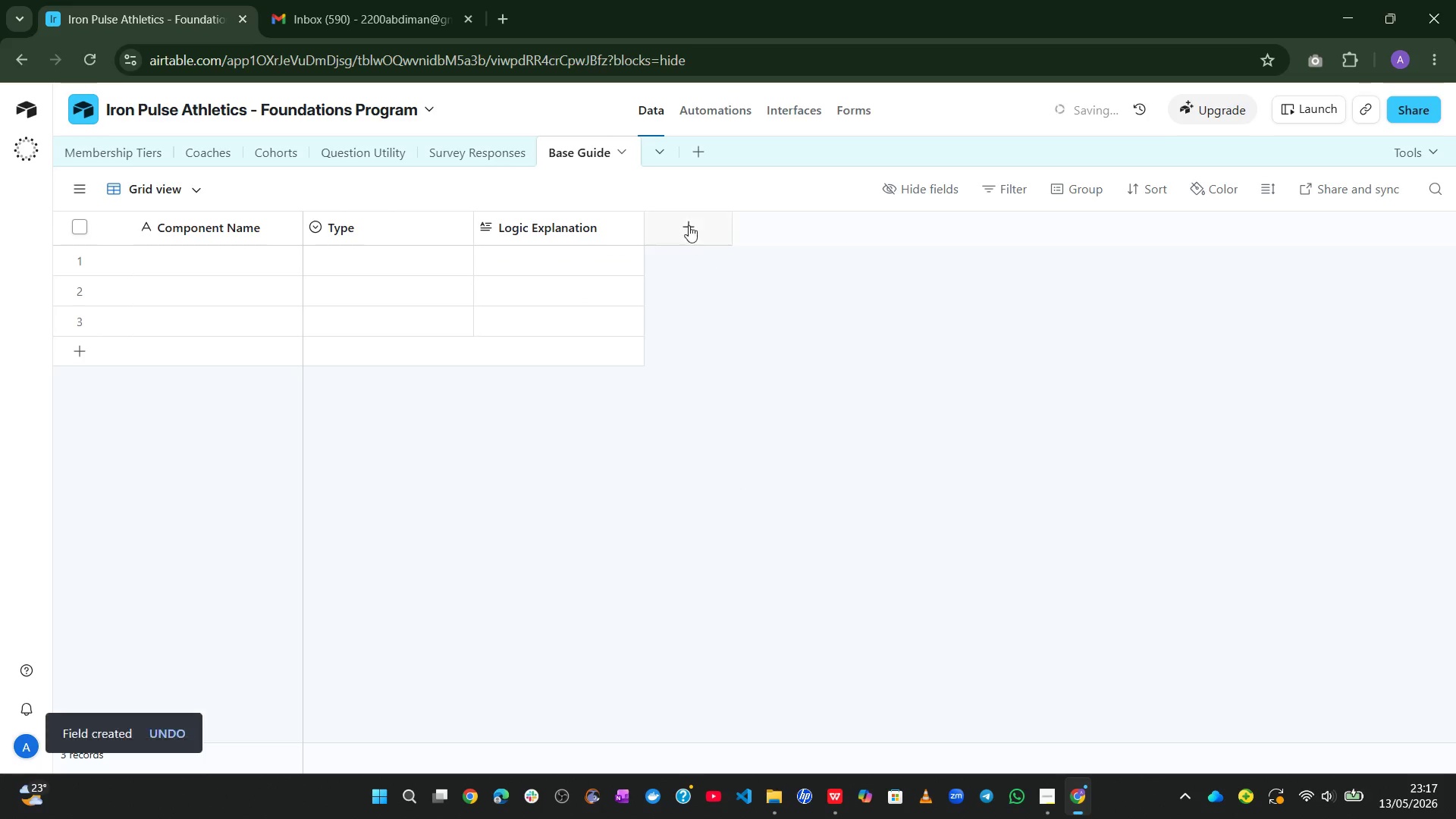 
left_click([682, 214])
 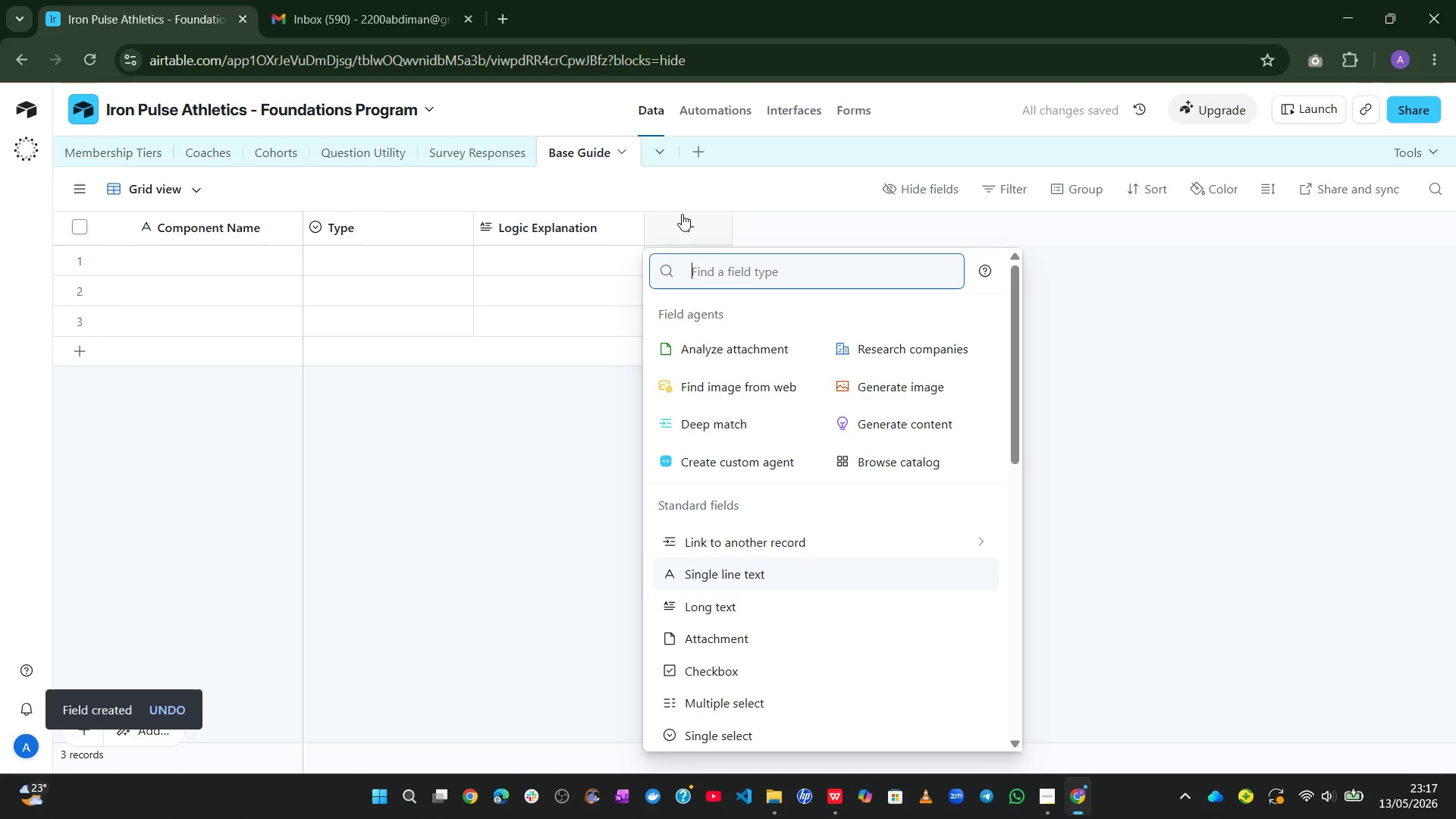 
wait(9.33)
 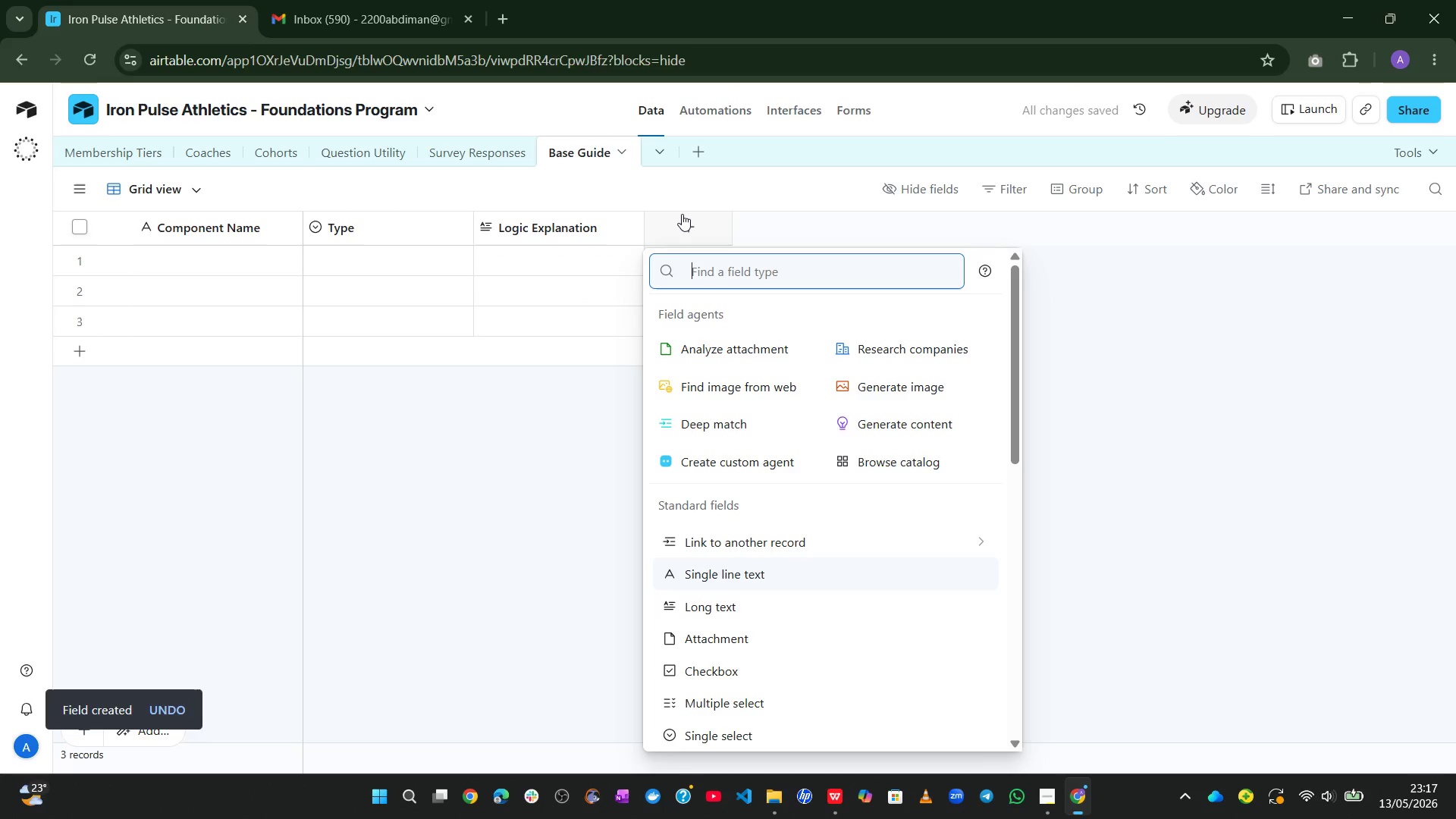 
type(lo)
 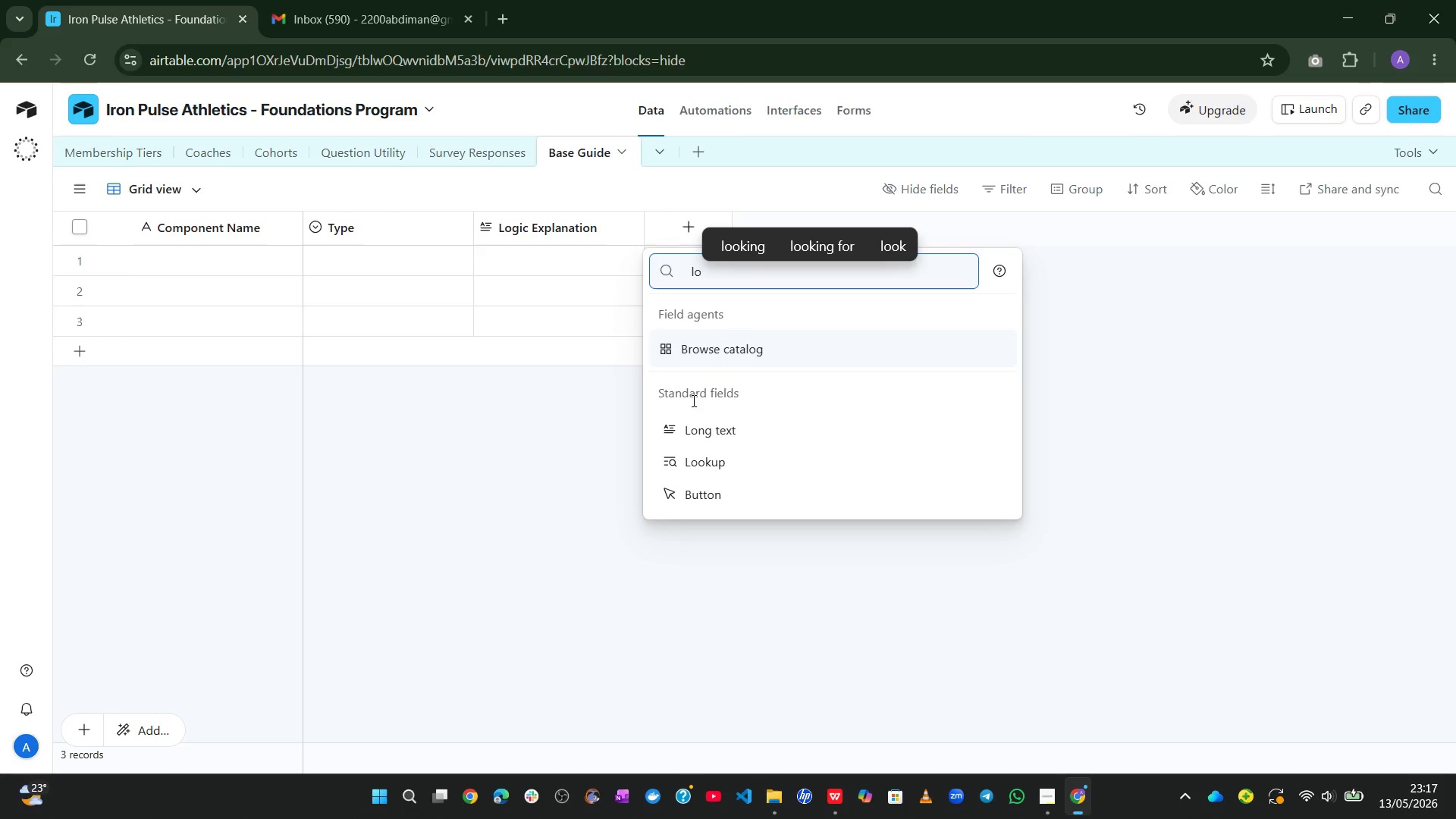 
left_click([692, 418])
 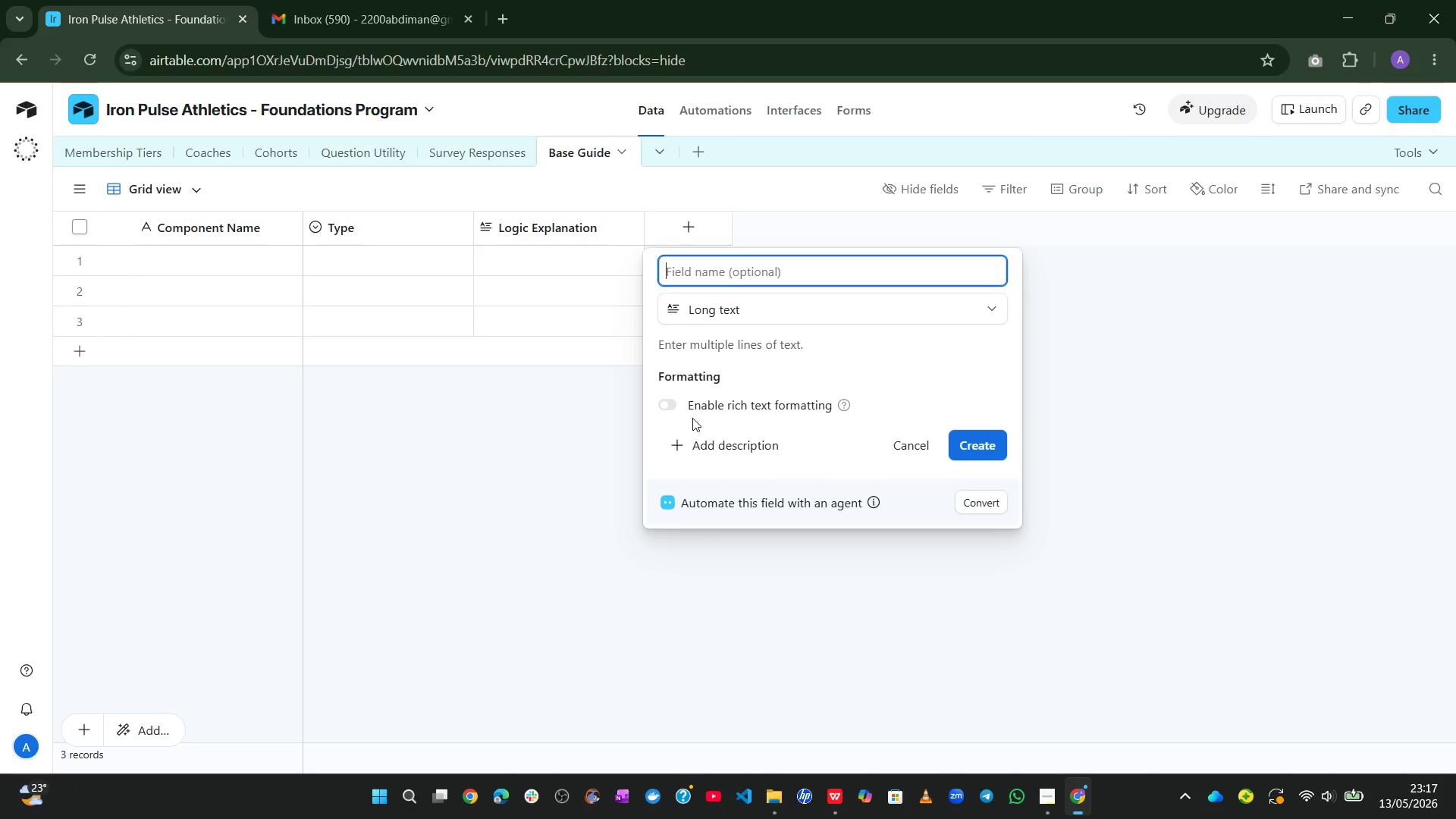 
type(Formula / Setup Details)
 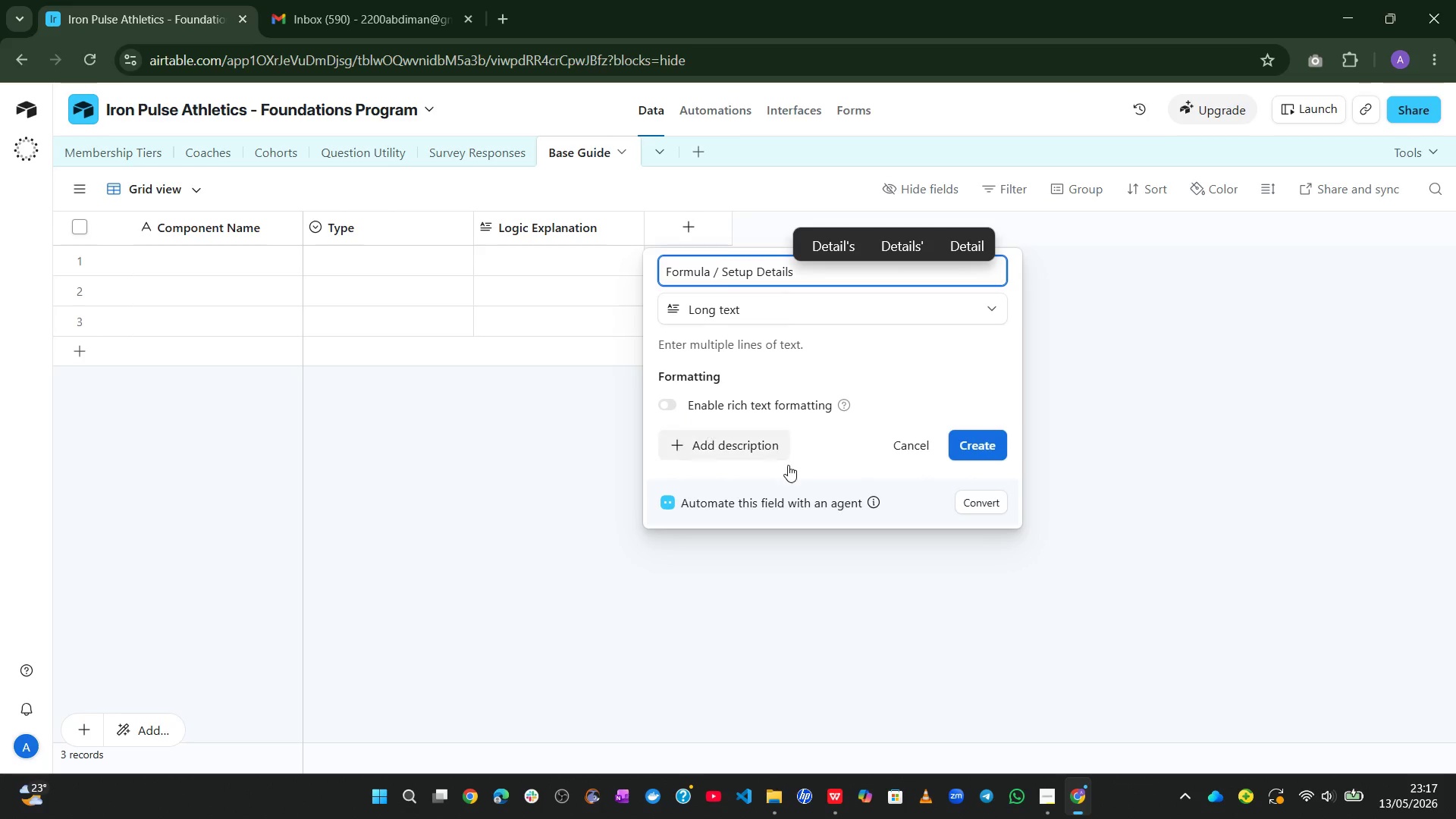 
left_click([990, 458])
 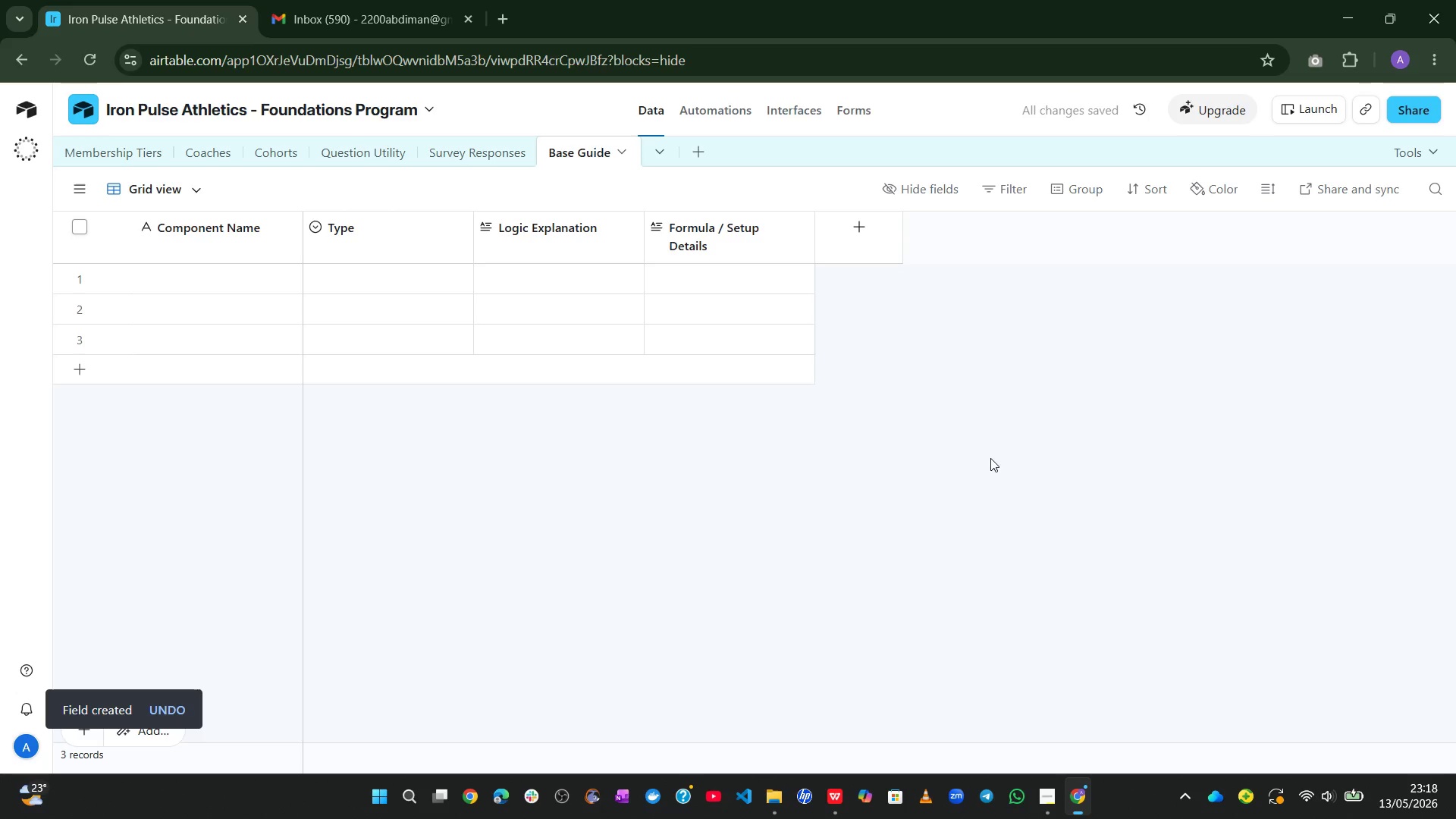 
wait(6.74)
 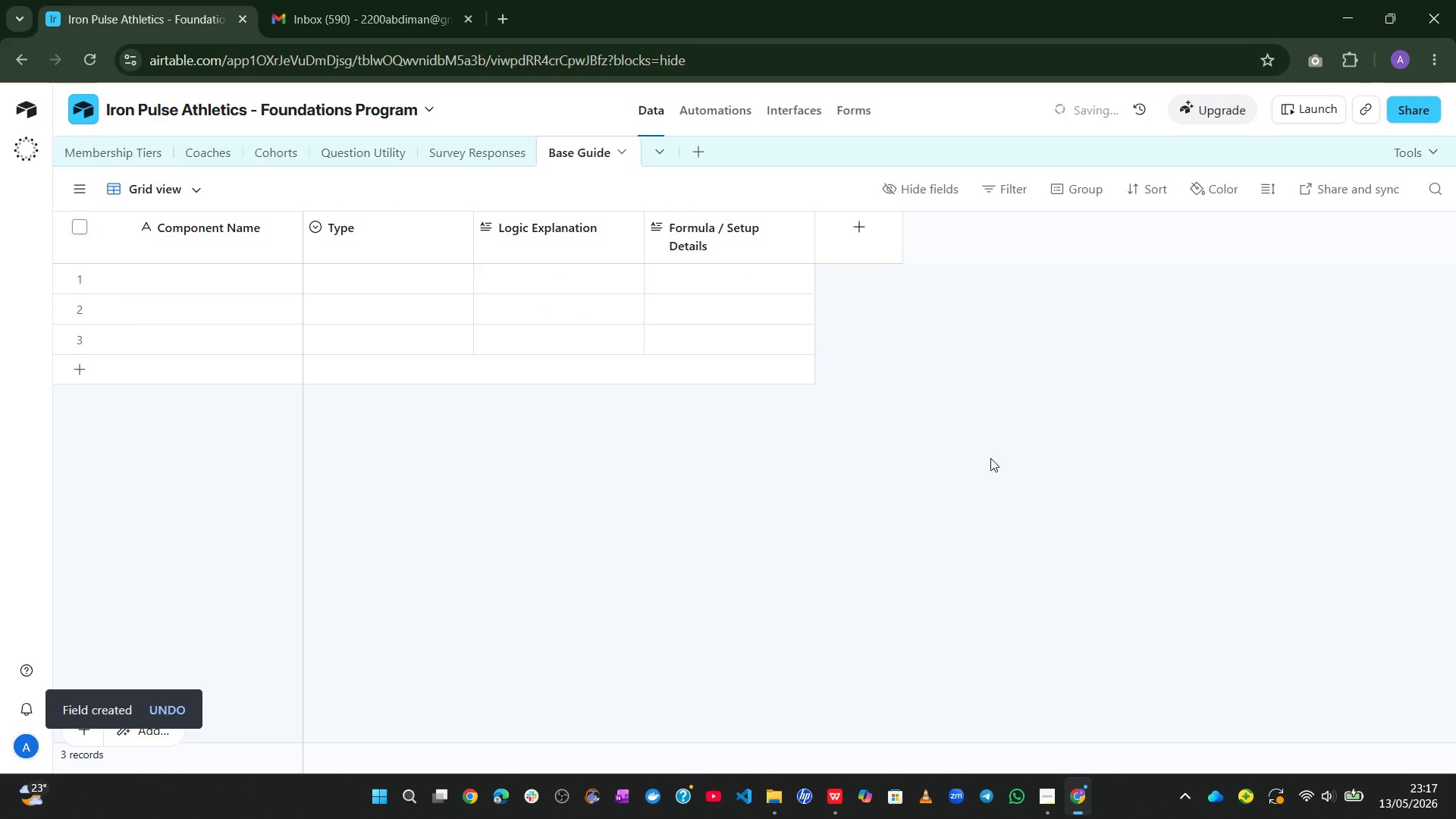 
left_click([894, 232])
 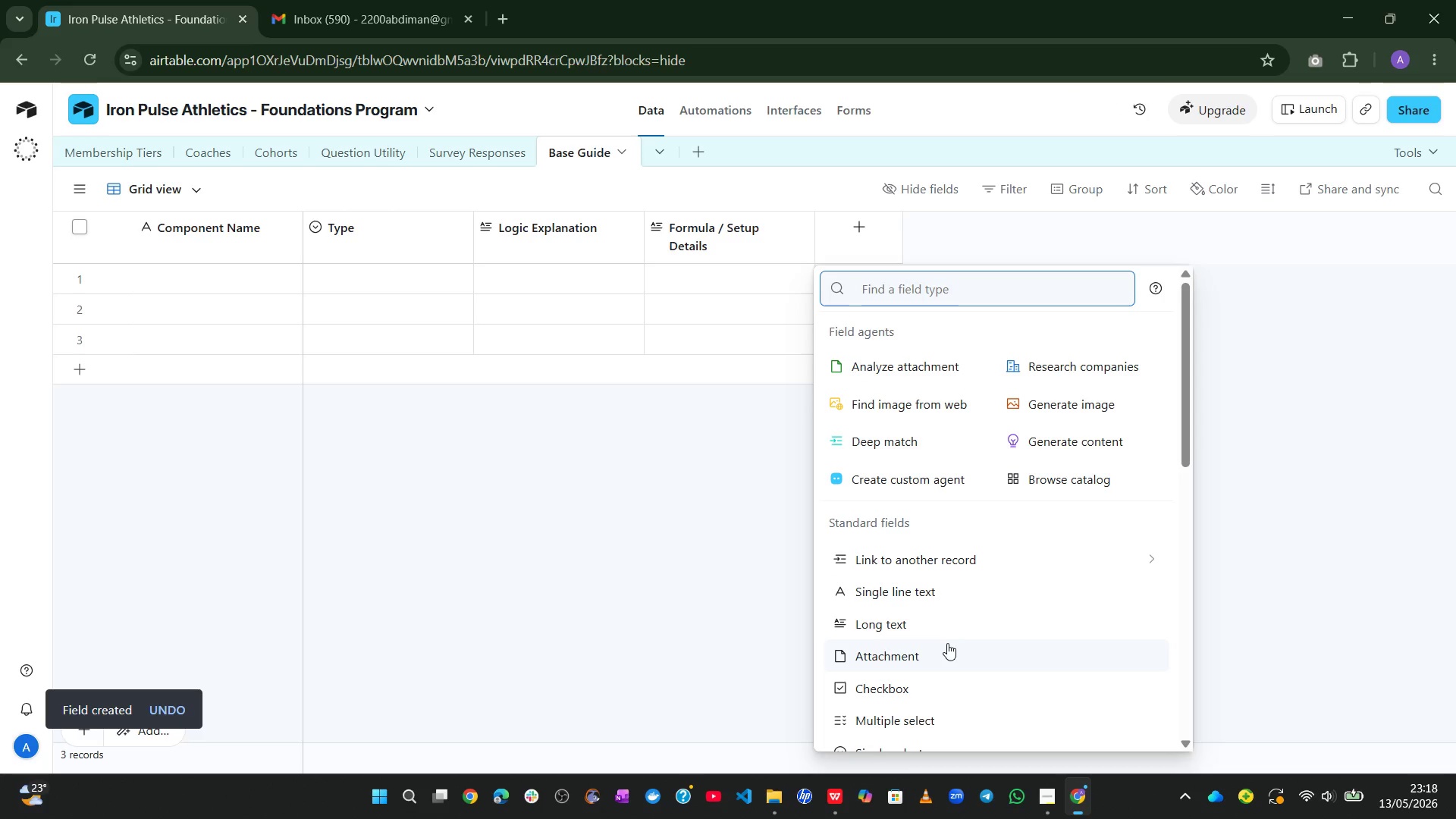 
mouse_move([920, 630])
 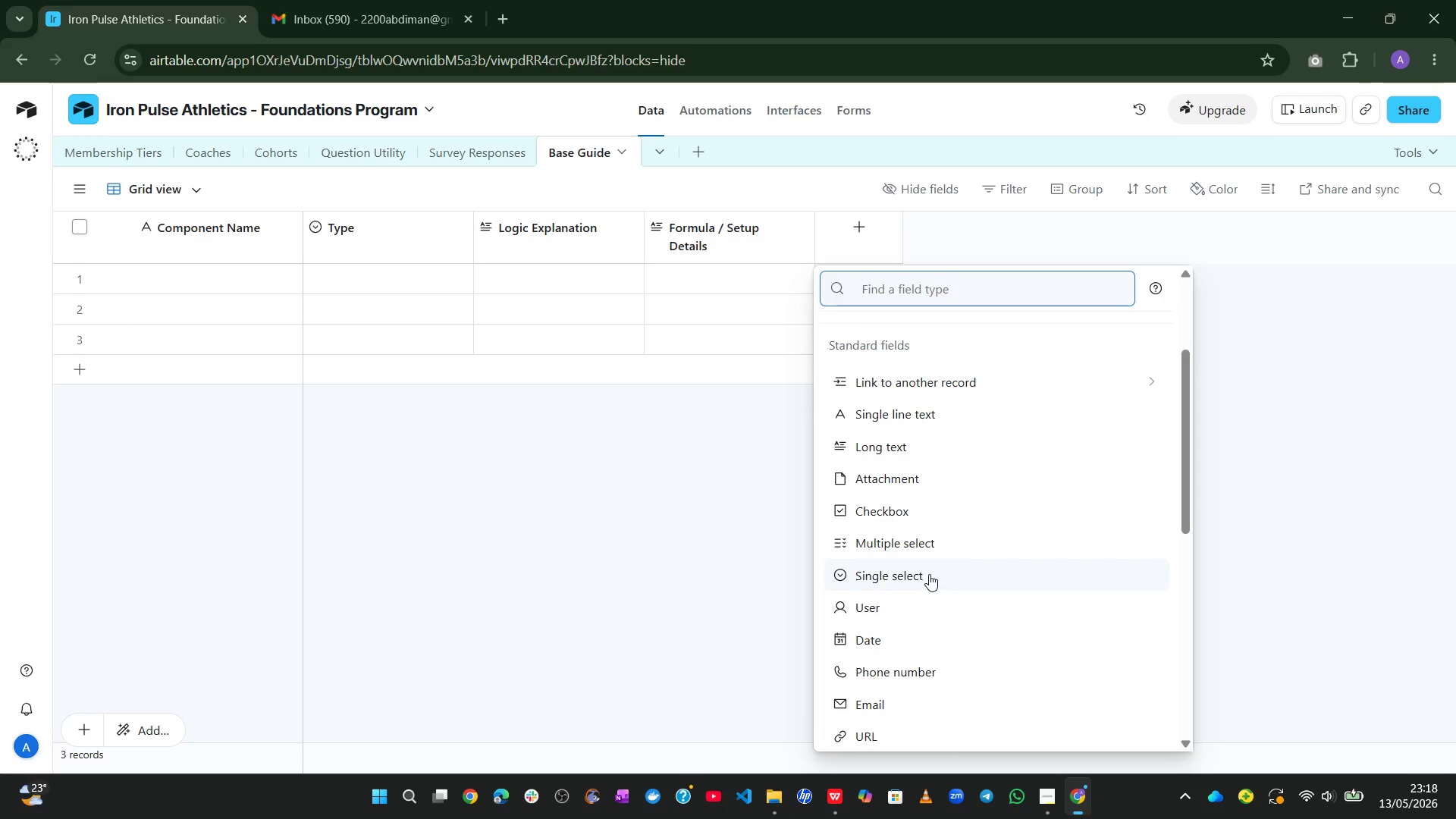 
left_click([929, 574])
 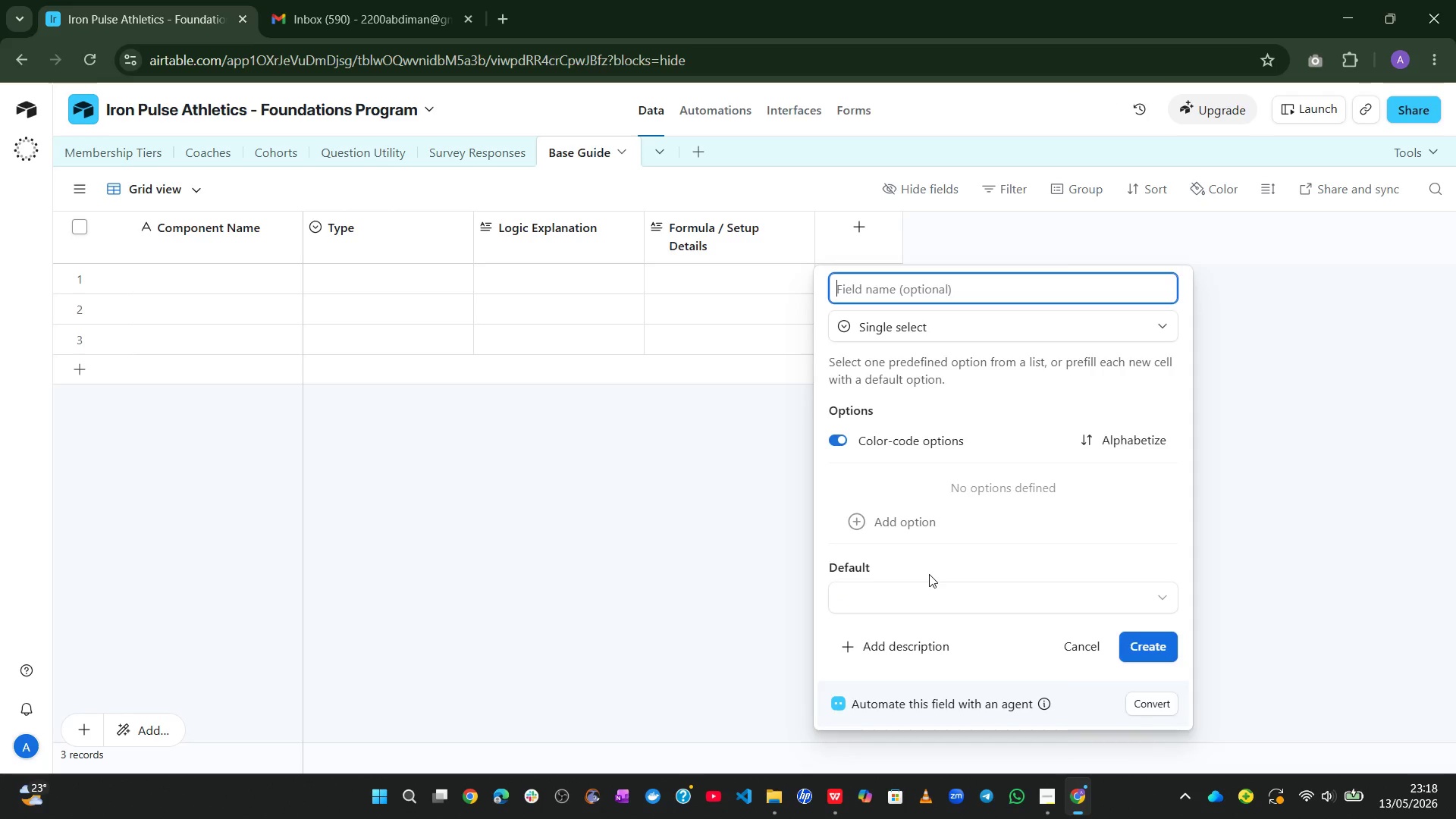 
type(Located In Table)
 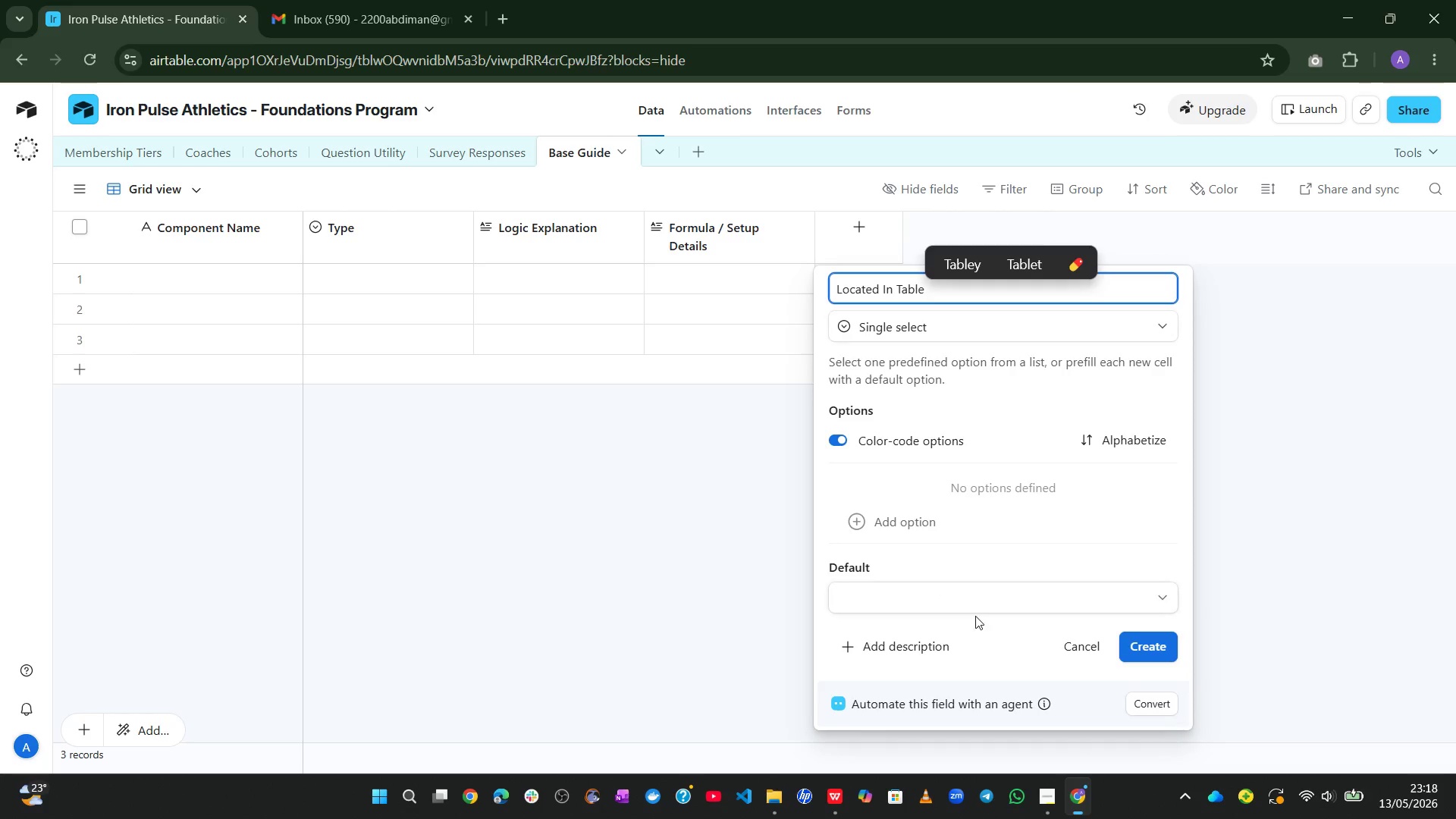 
wait(6.06)
 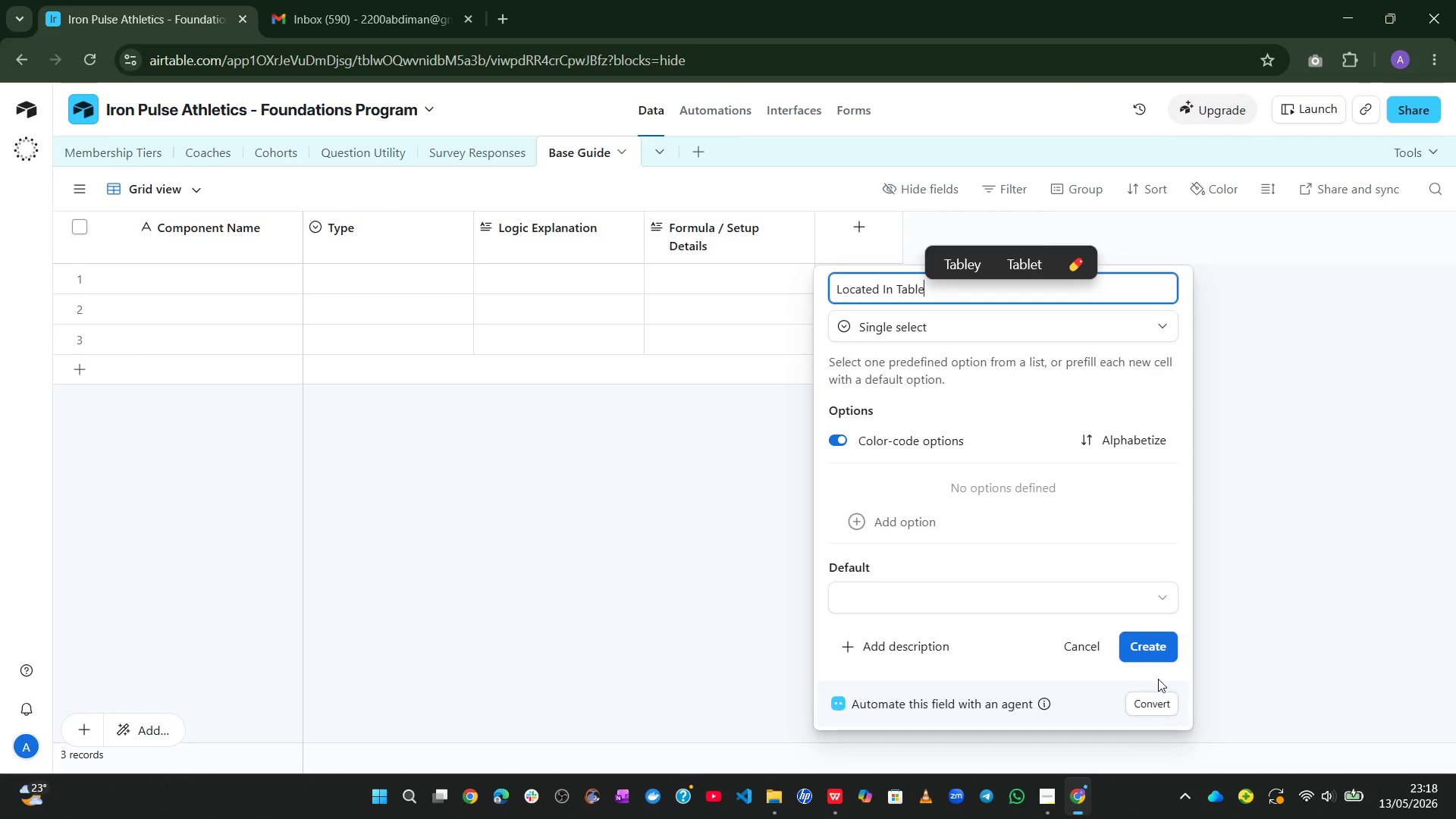 
left_click([955, 530])
 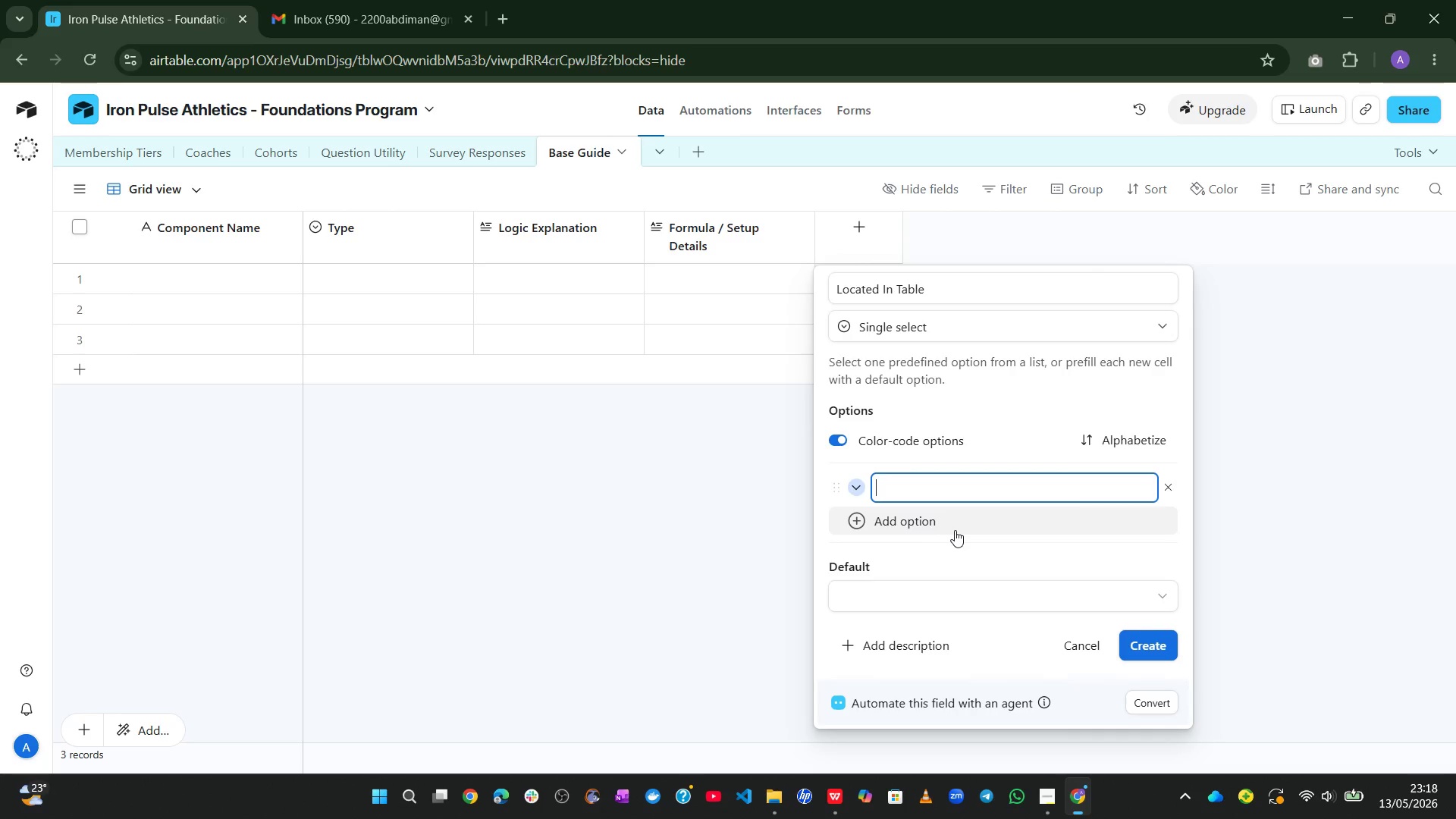 
type(Survey Responses)
 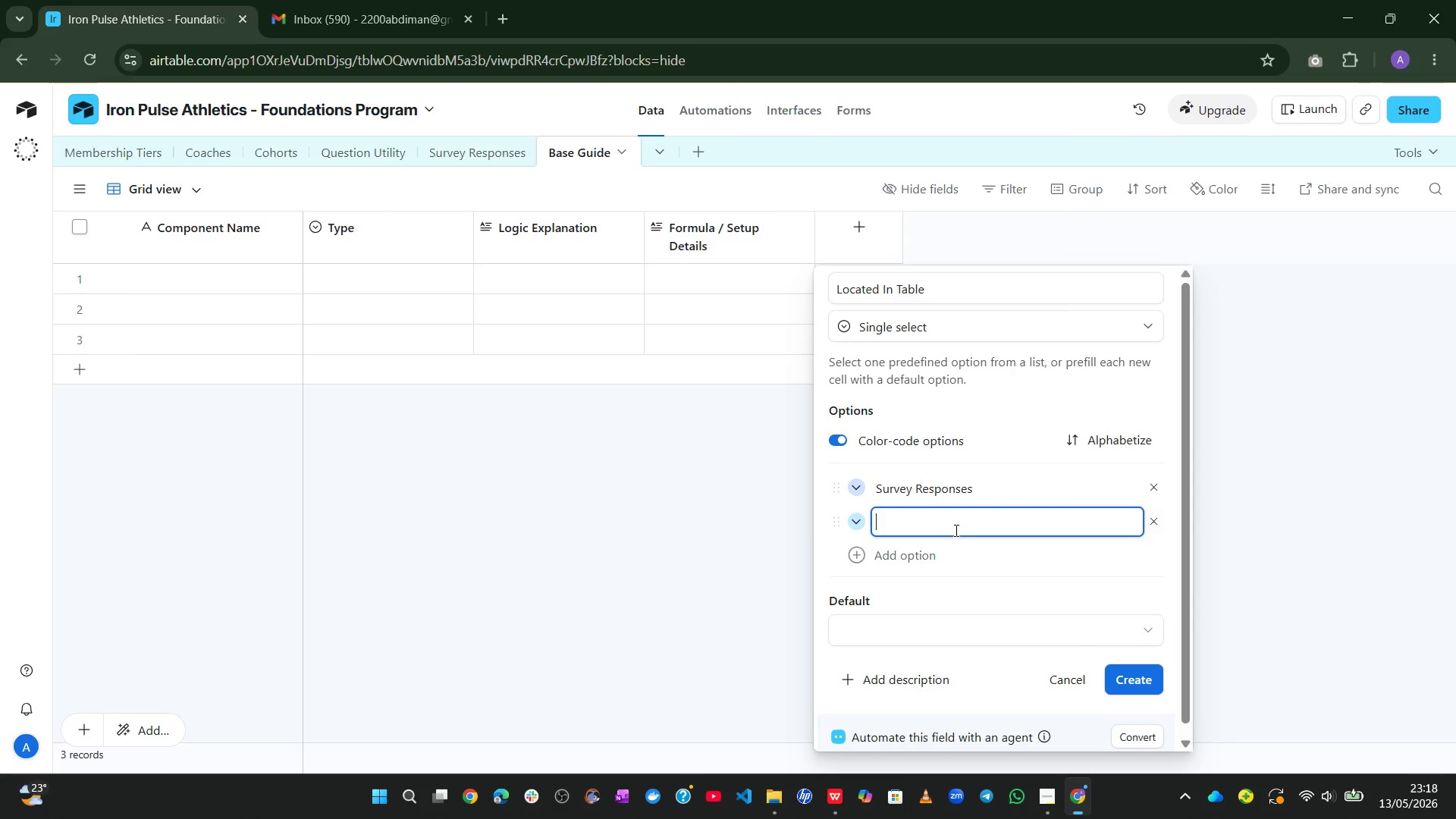 
 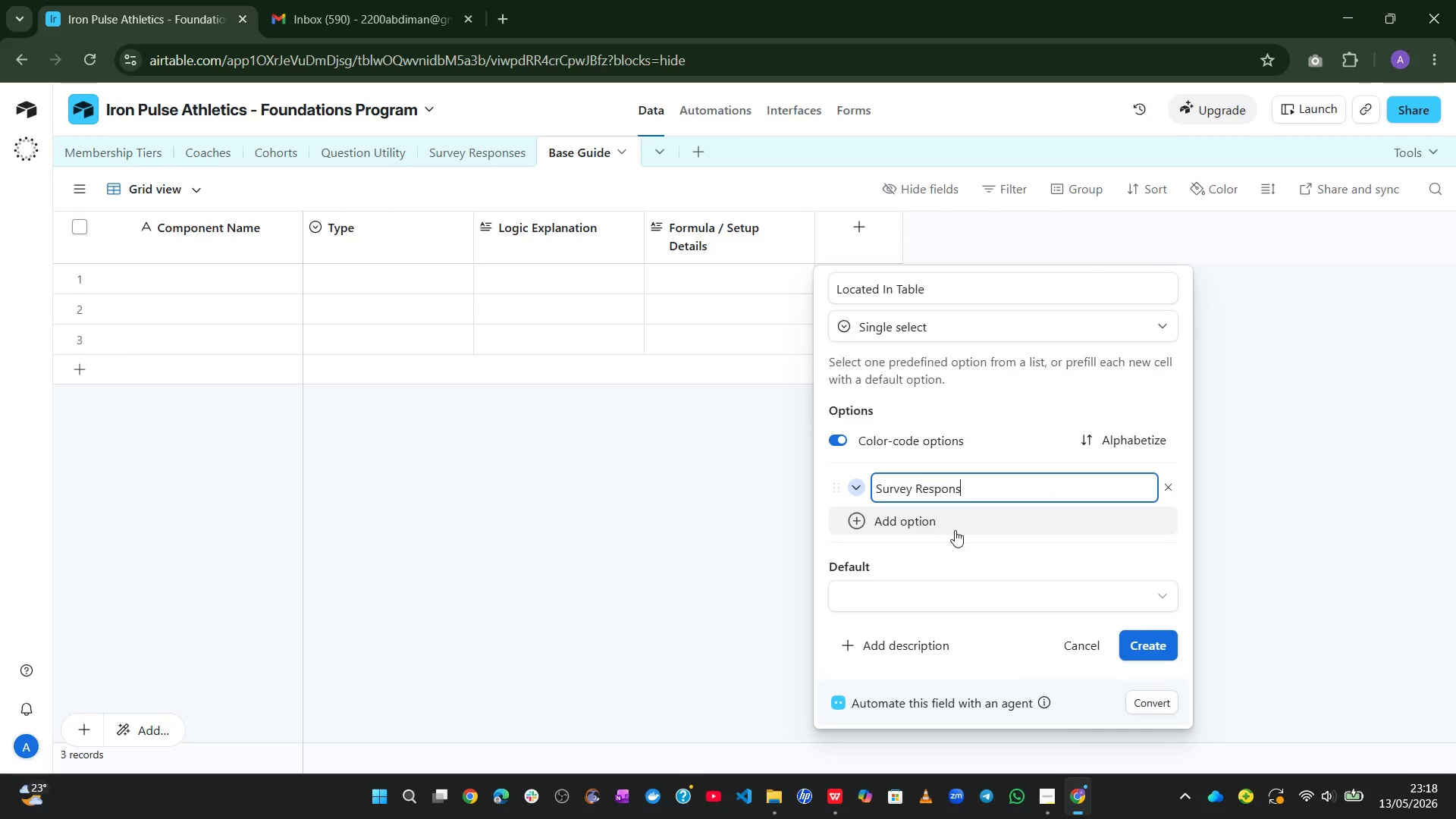 
key(Enter)
 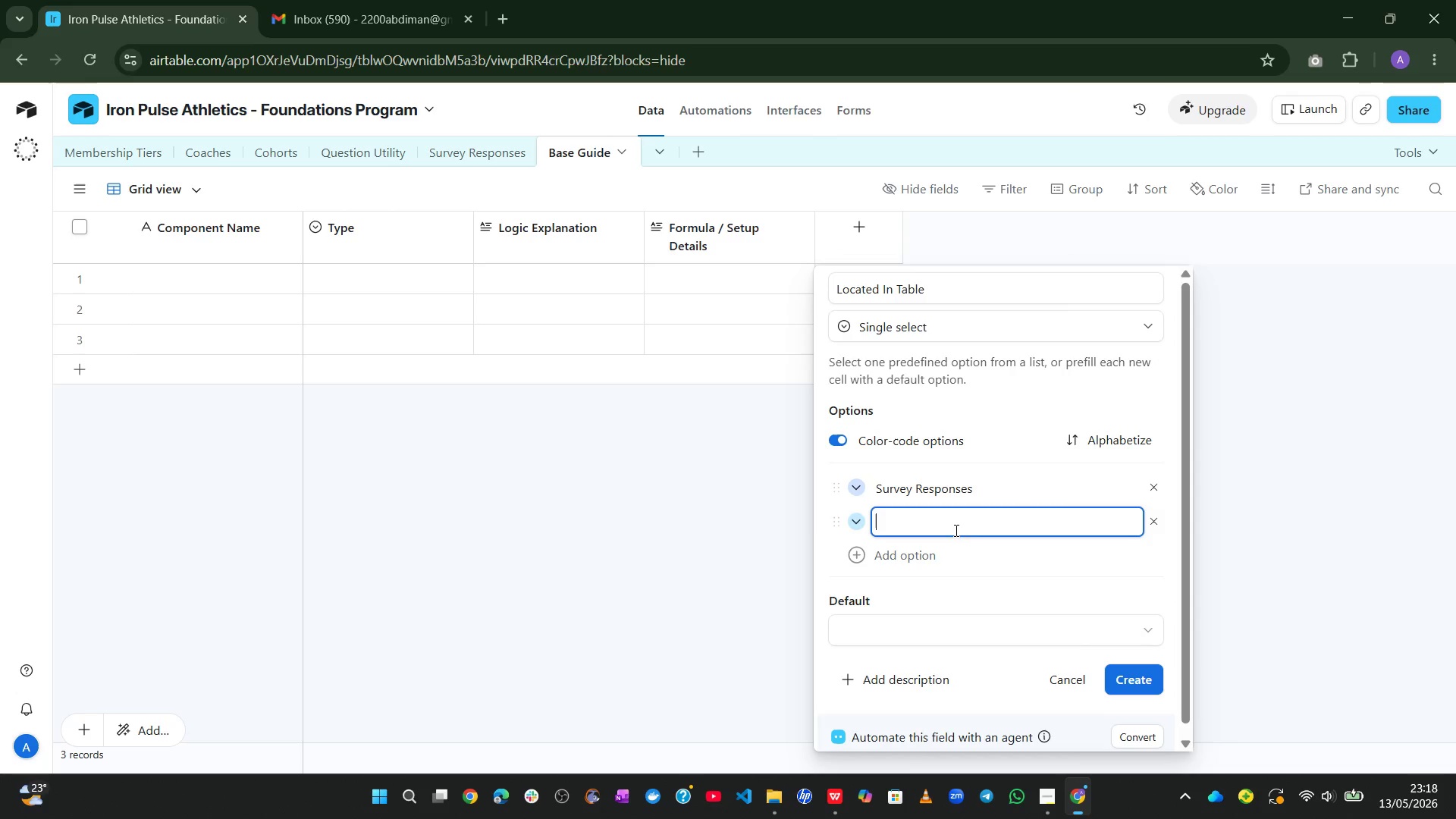 
type(Coaches)
 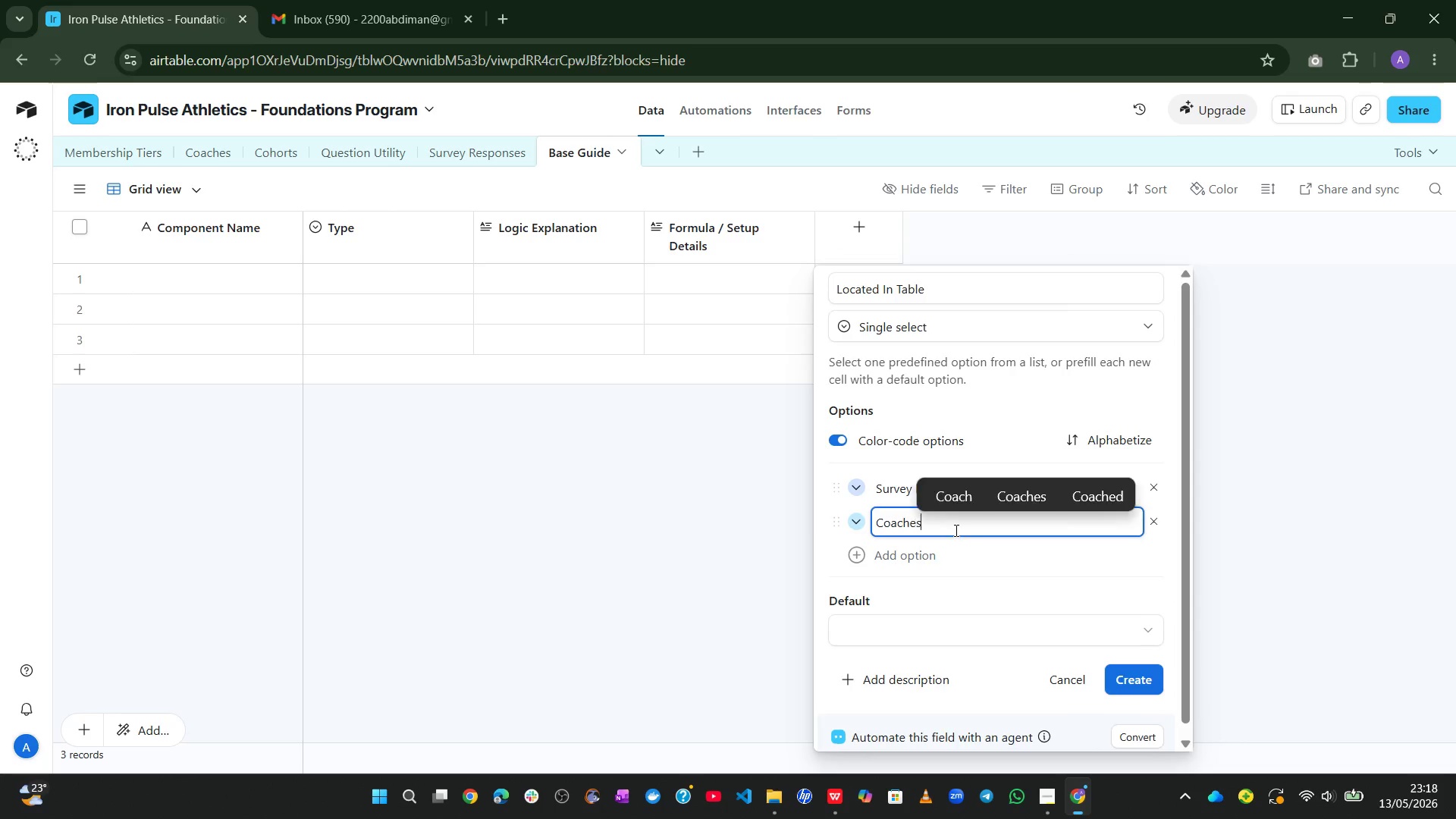 
key(Enter)
 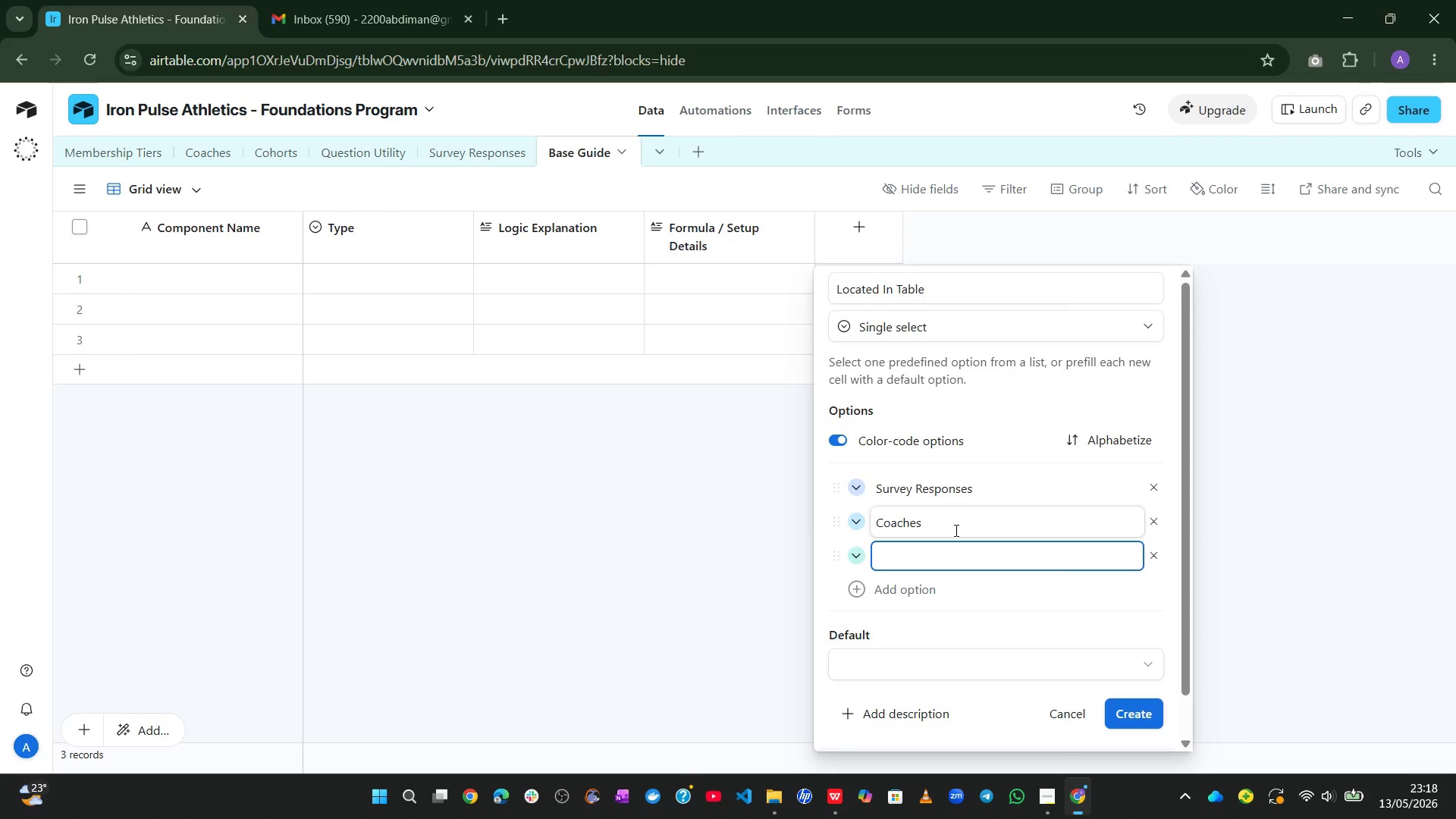 
type(Membership Tiers)
 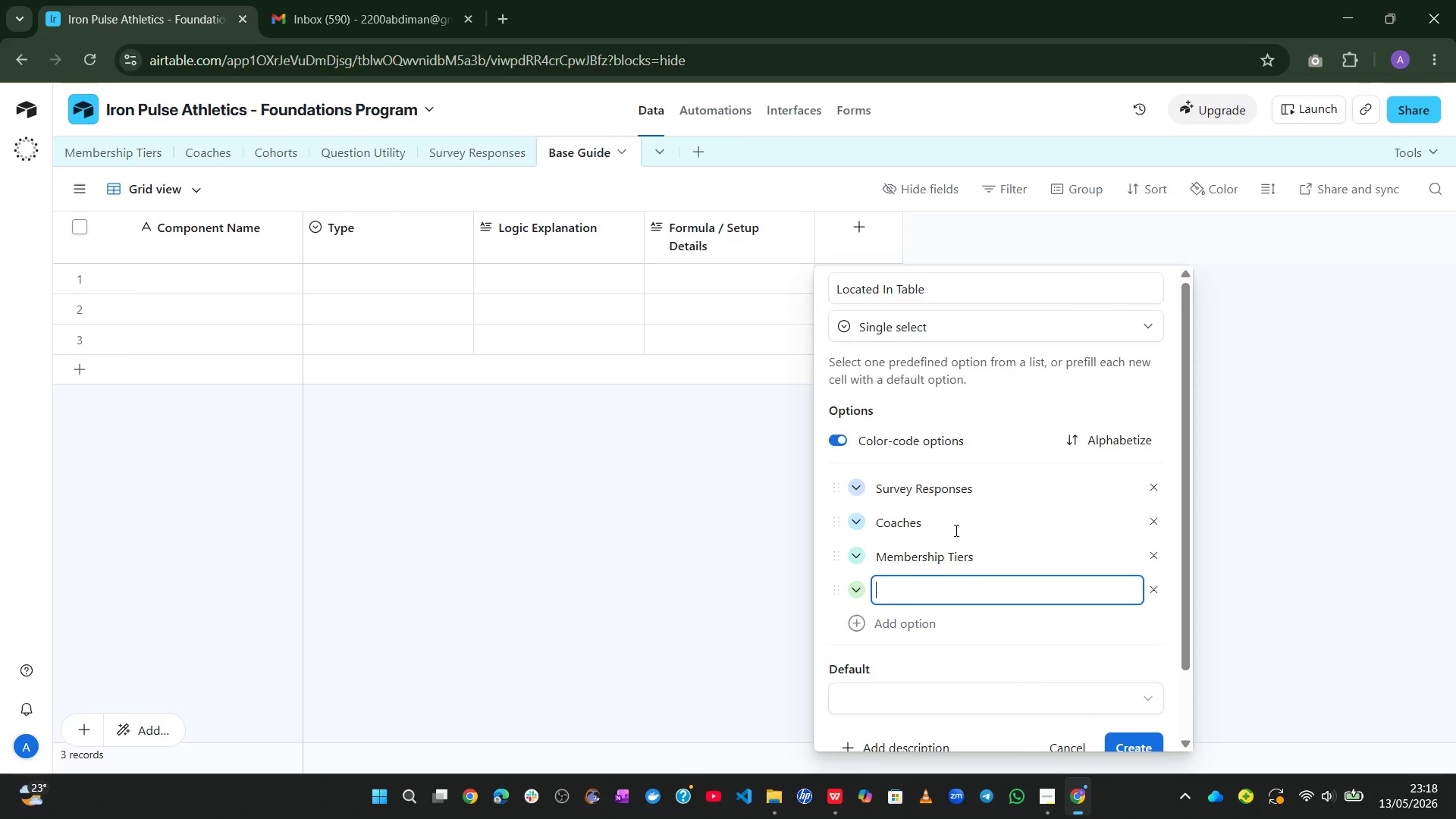 
 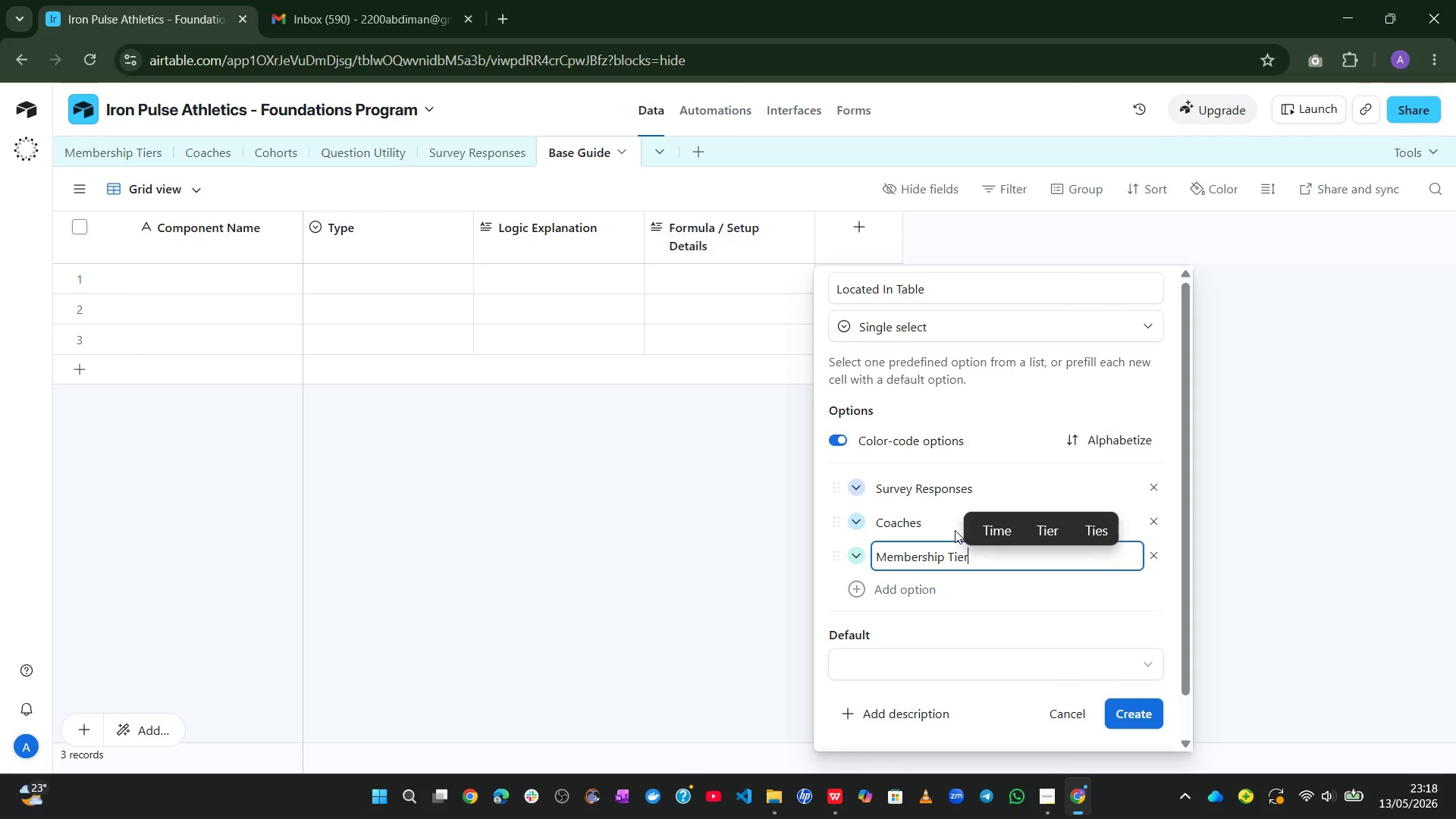 
key(Enter)
 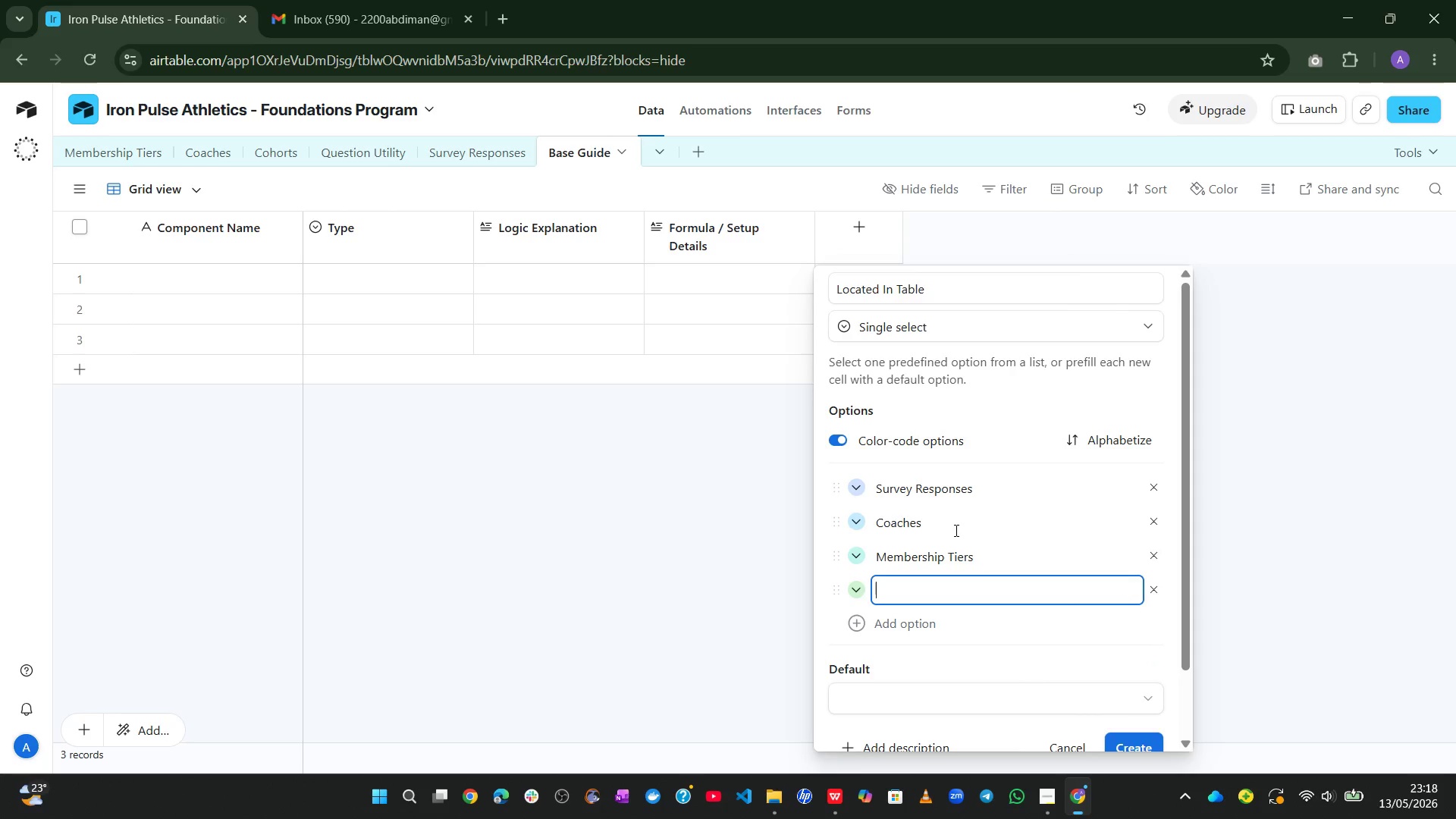 
type(Cohorts)
 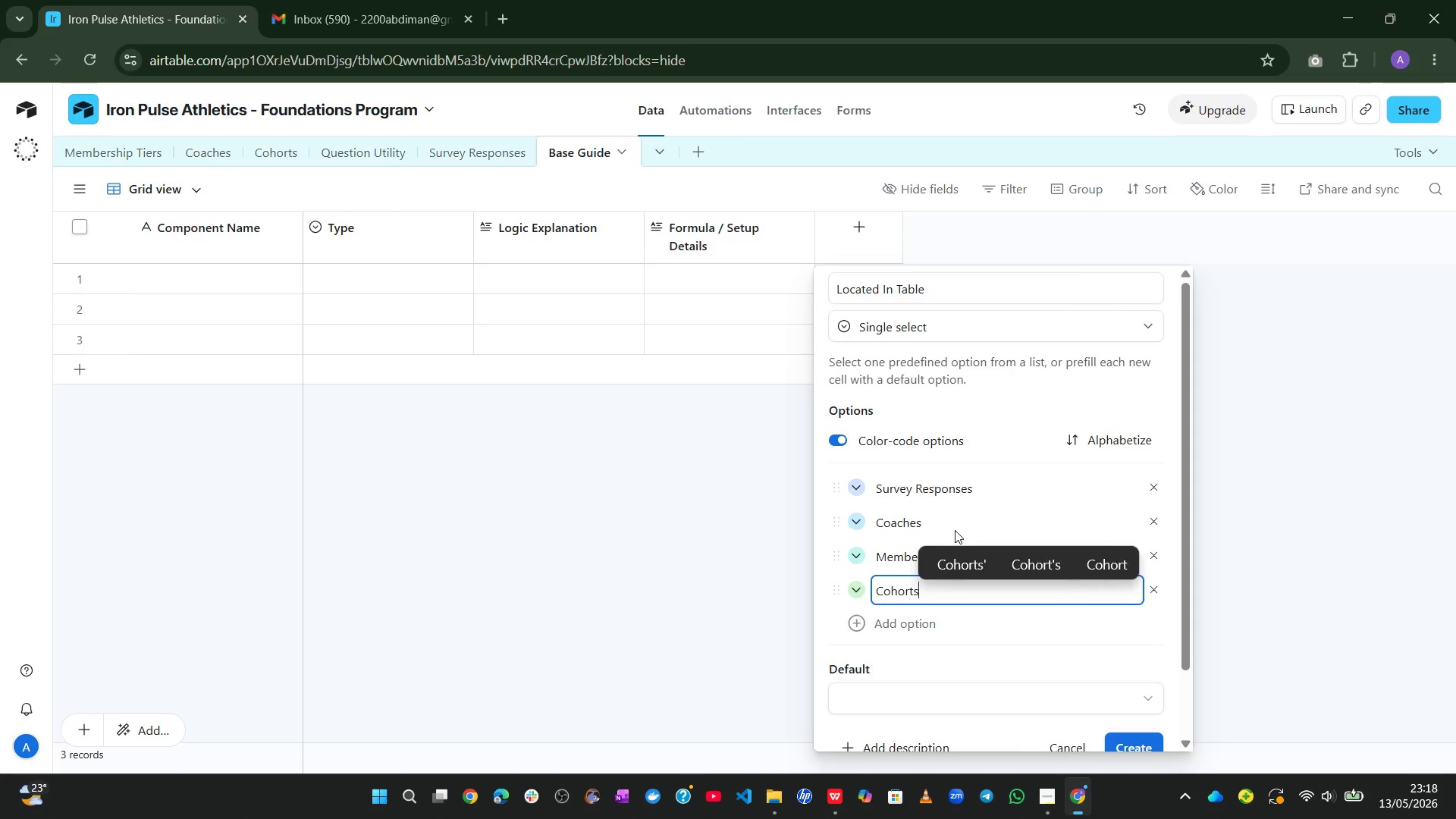 
key(Enter)
 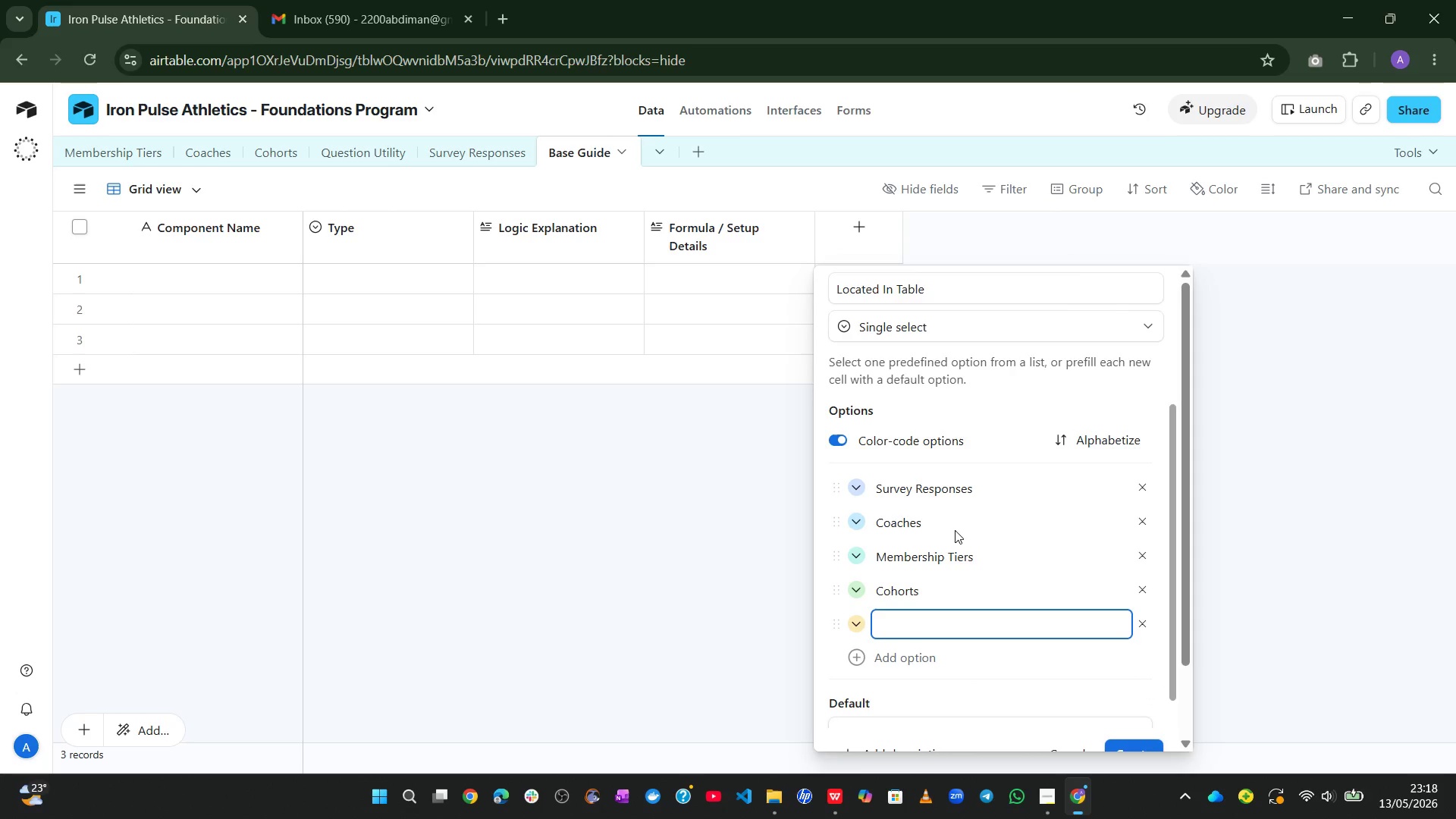 
type(Questio )
key(Backspace)
type( )
key(Backspace)
type(n Utility)
 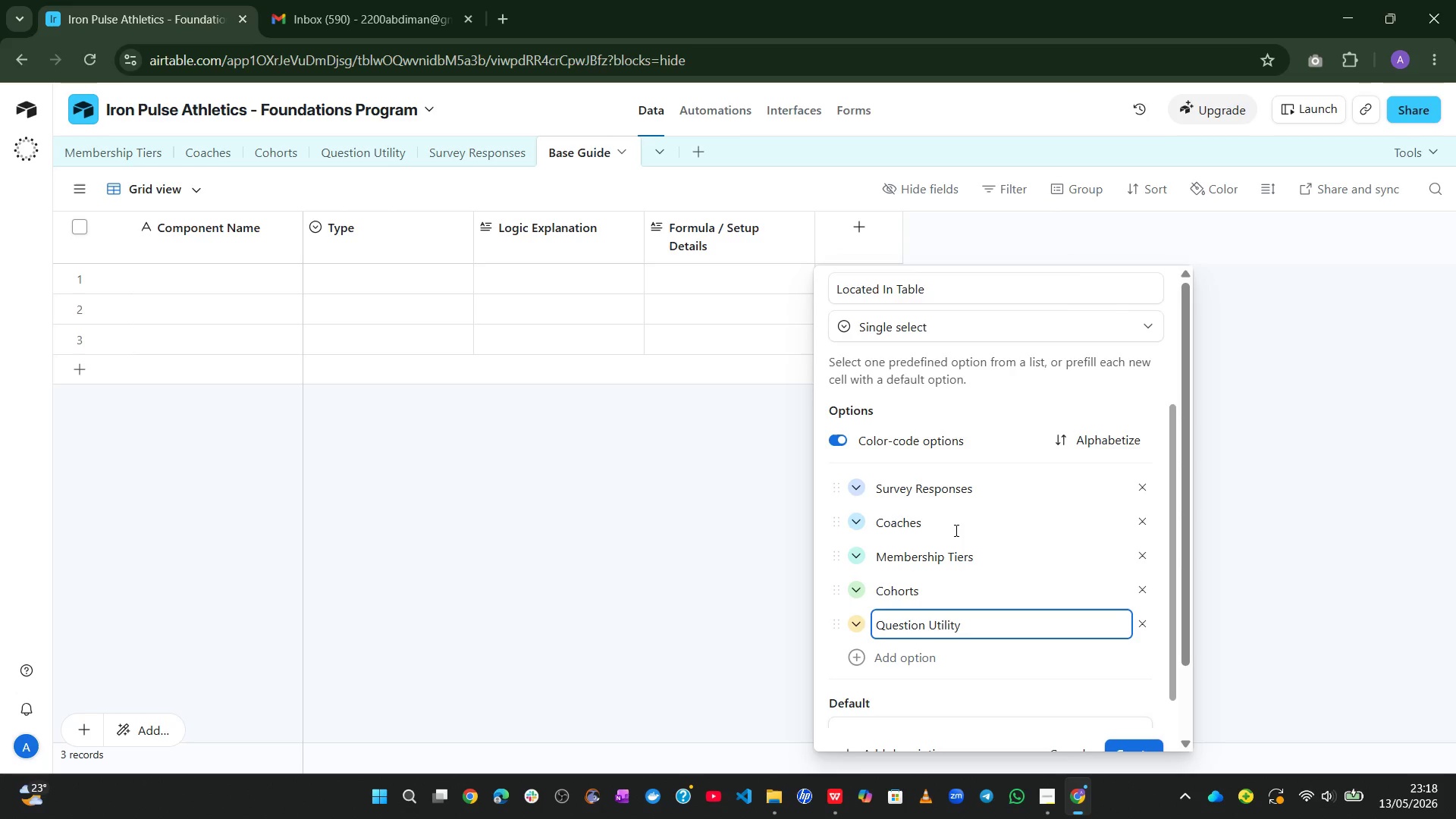 
wait(19.08)
 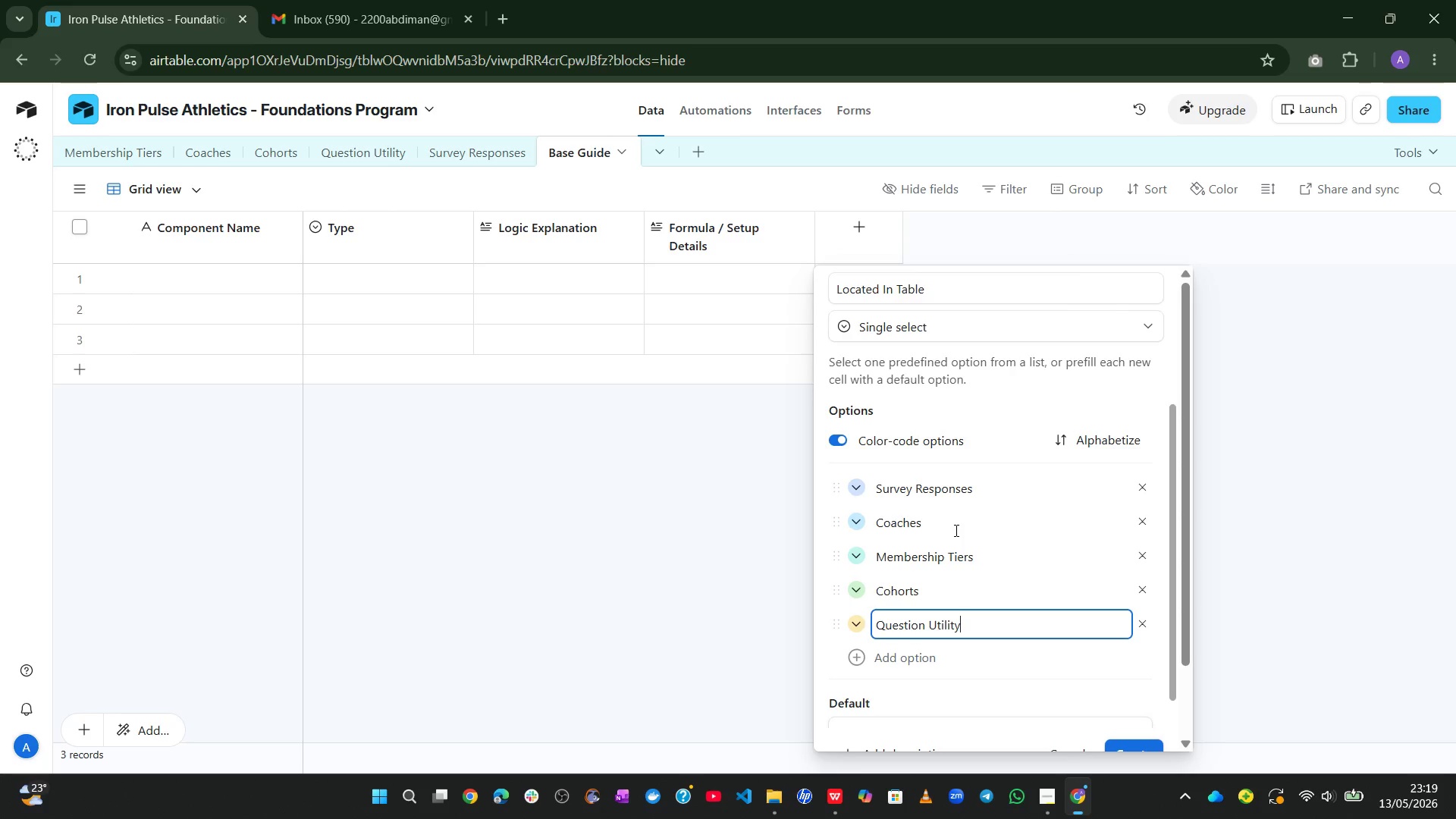 
left_click([1131, 745])
 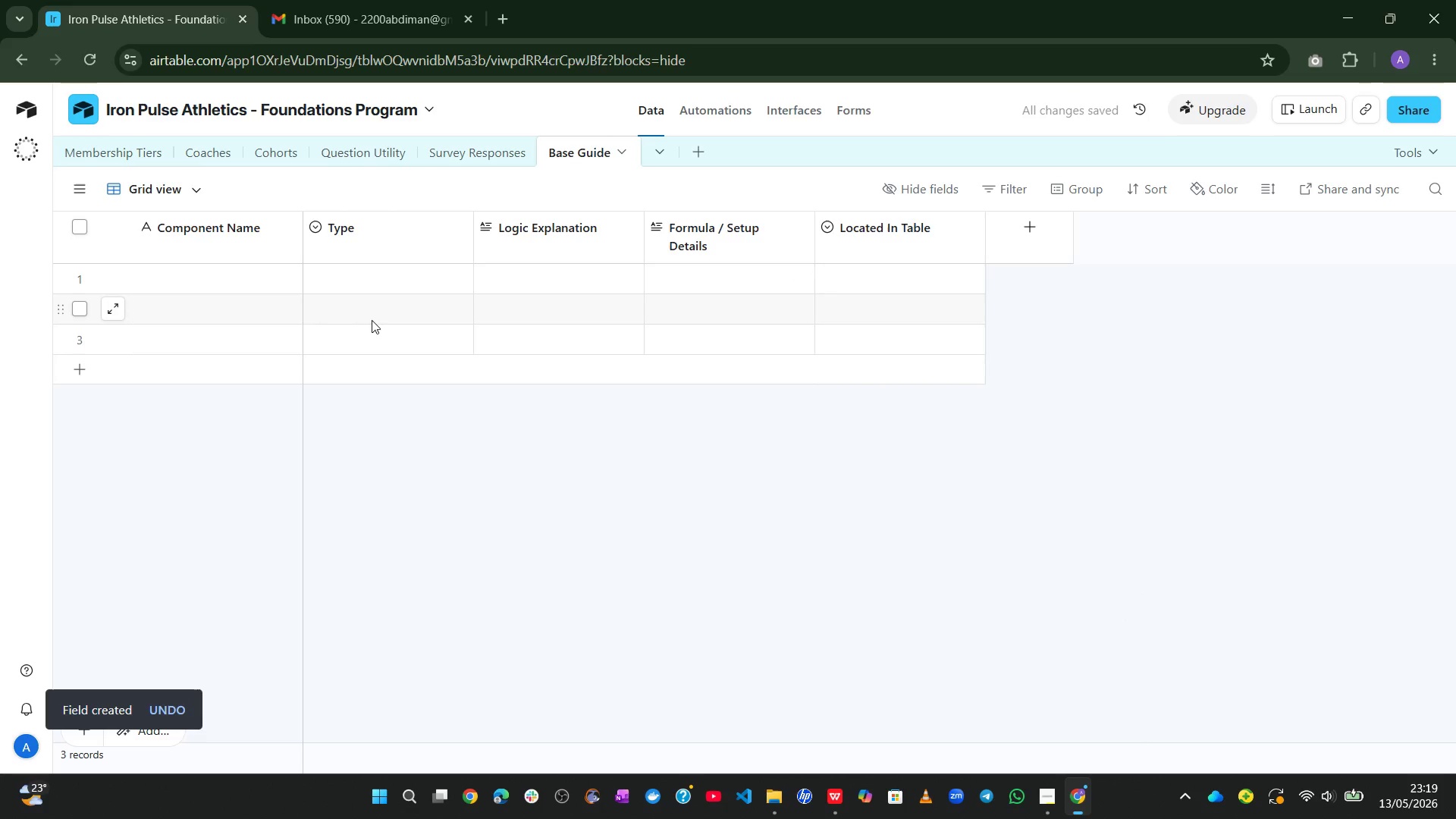 
left_click([191, 339])
 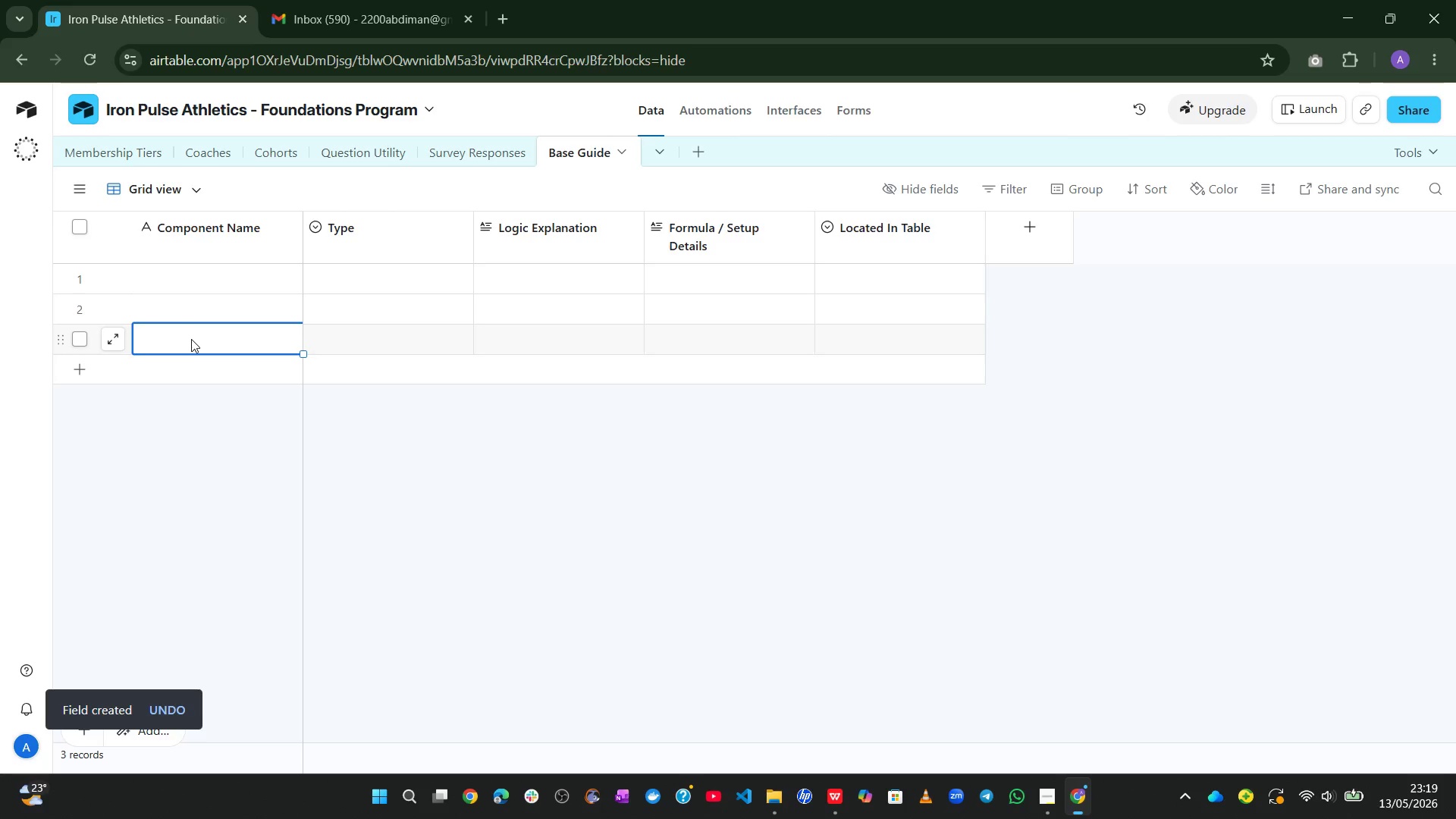 
wait(9.72)
 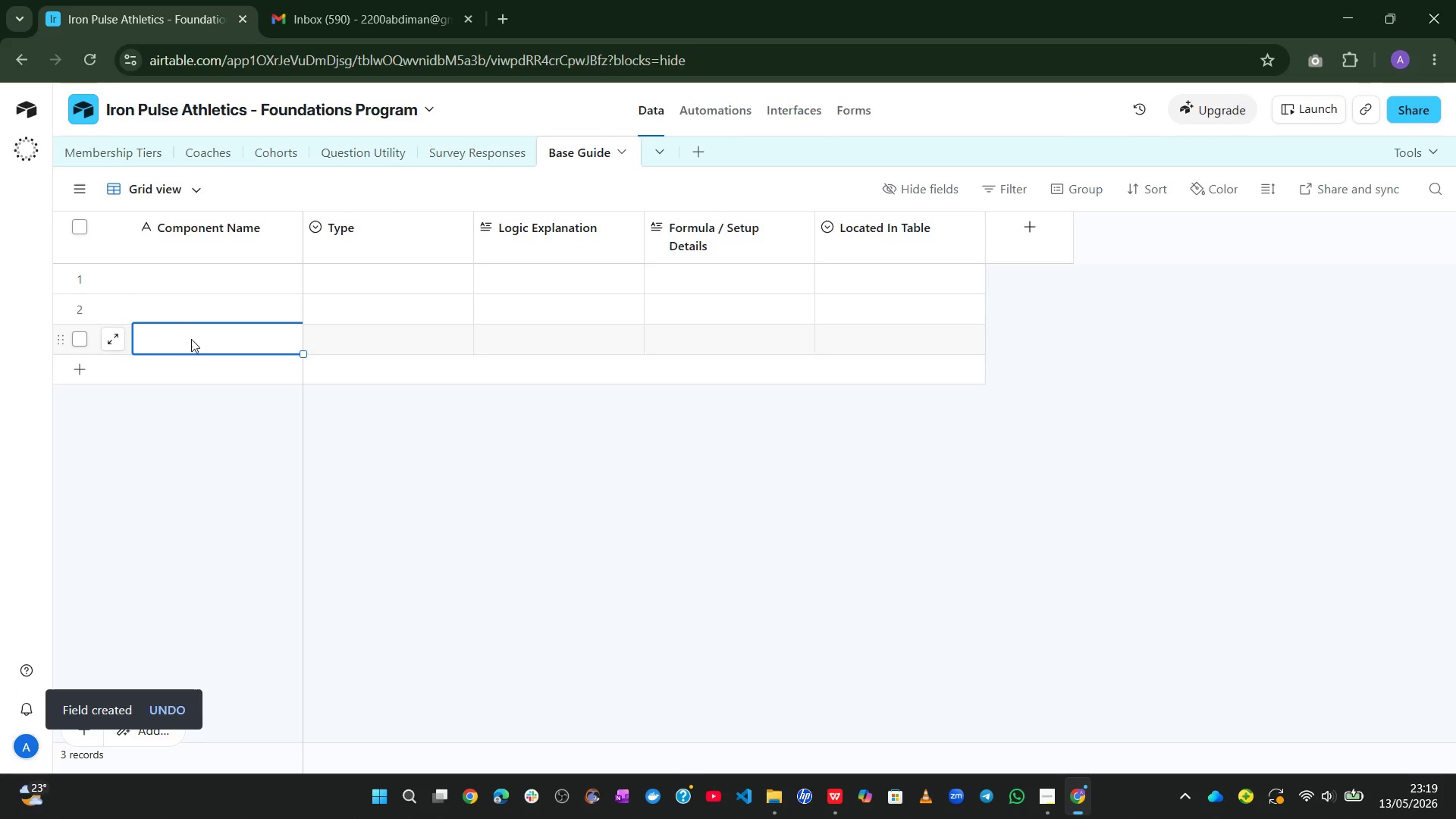 
key(Shift+Enter)
 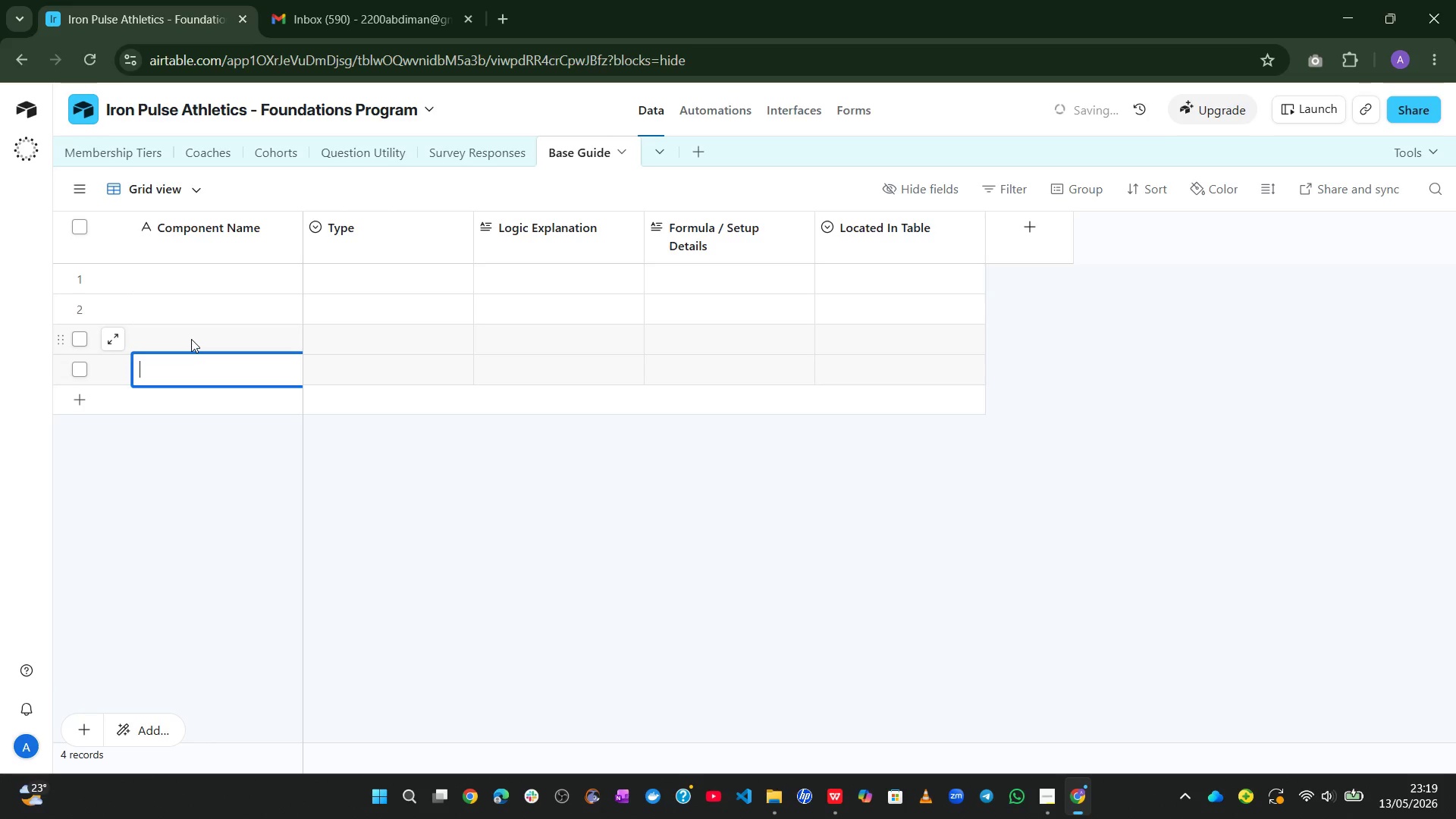 
key(Shift+Enter)
 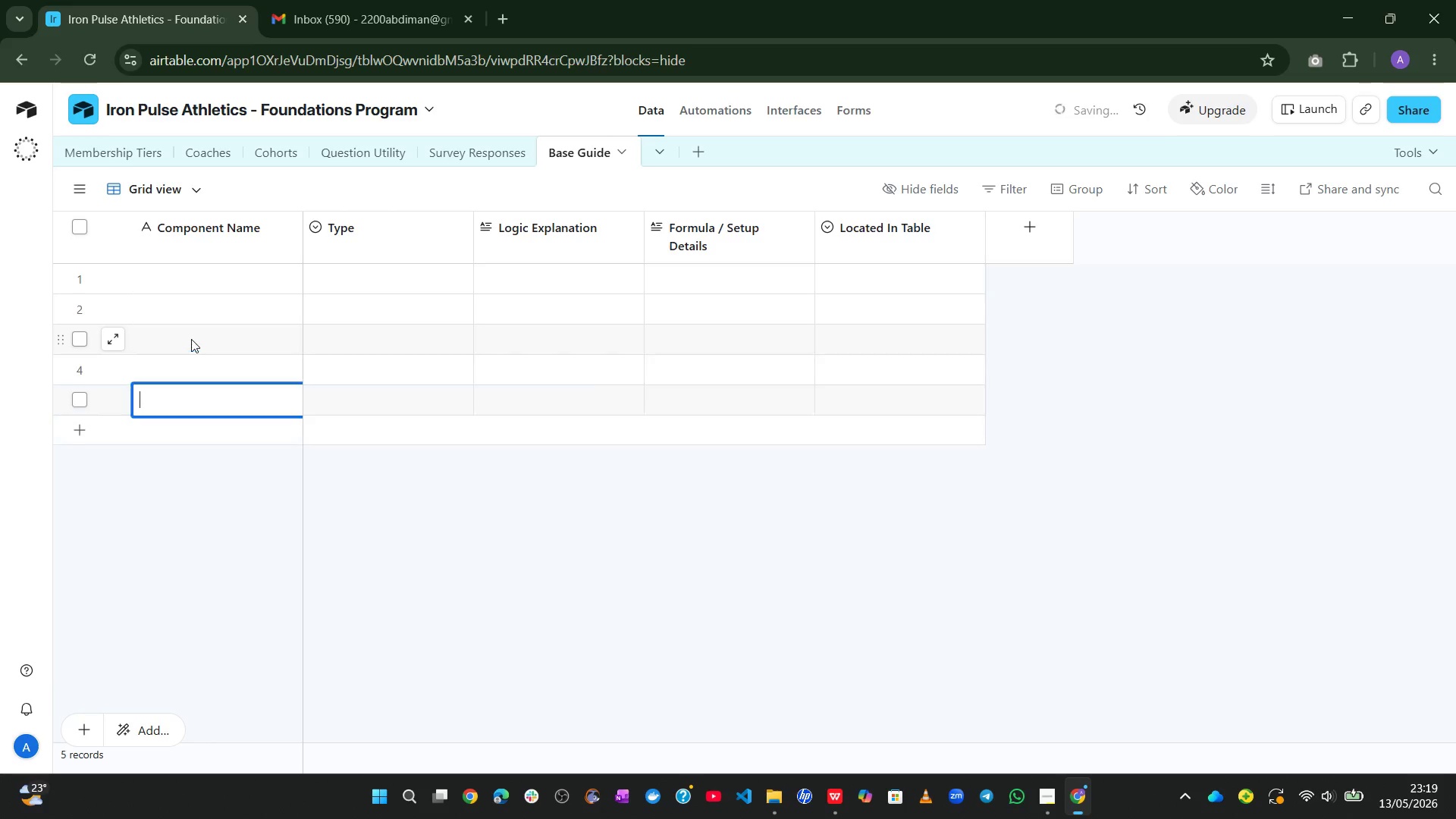 
key(Shift+Enter)
 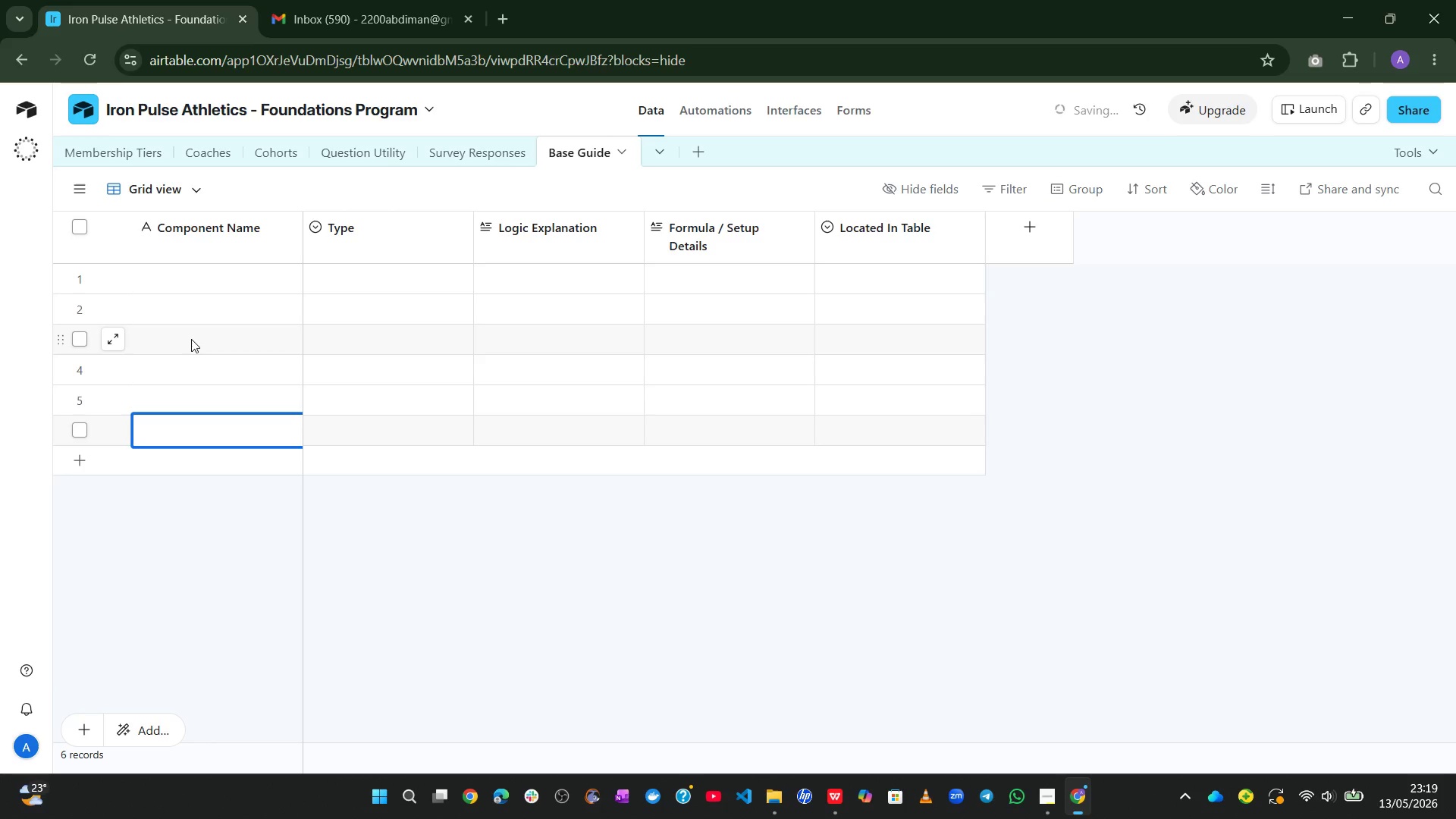 
key(Shift+Enter)
 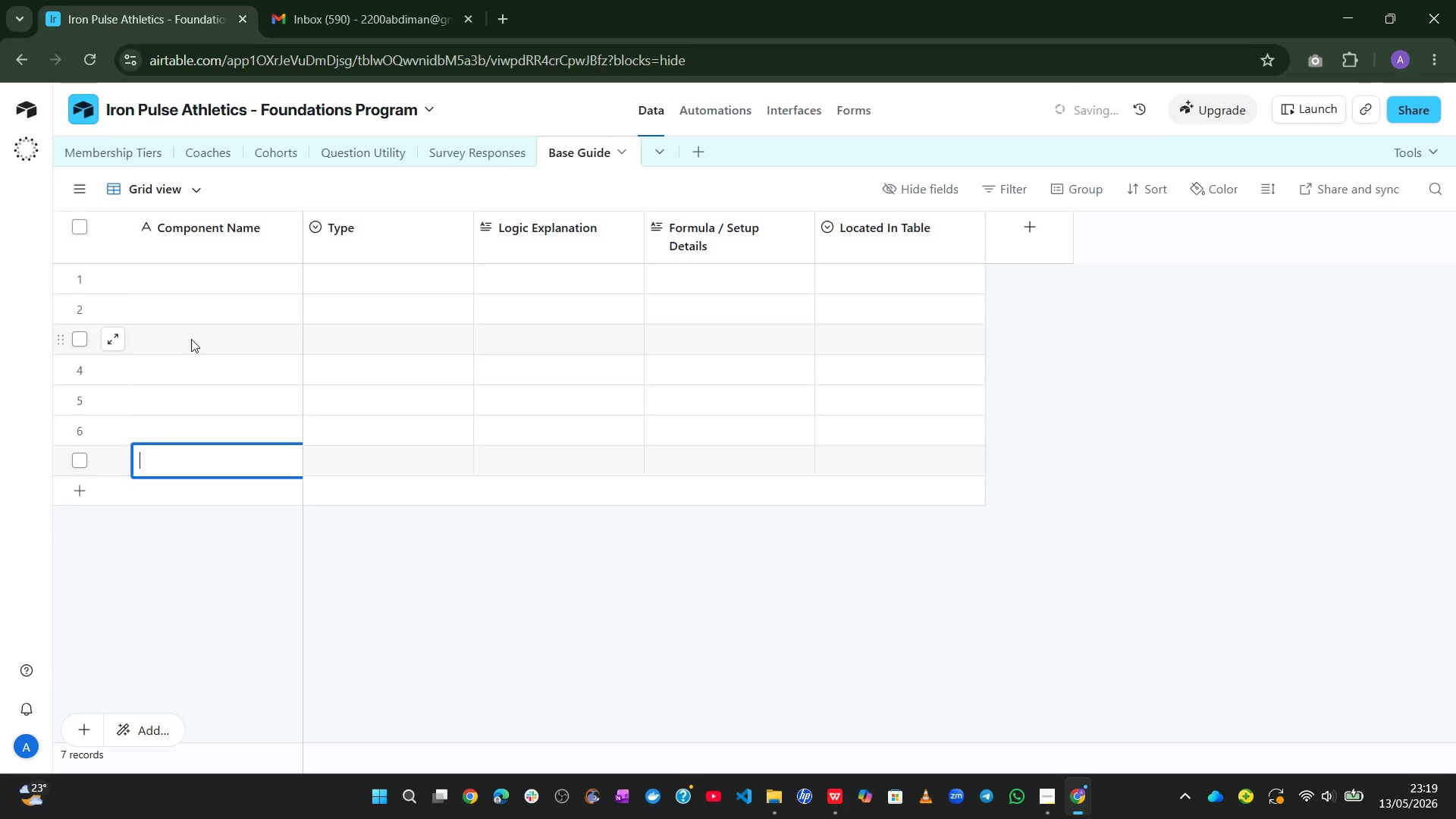 
key(Shift+Enter)
 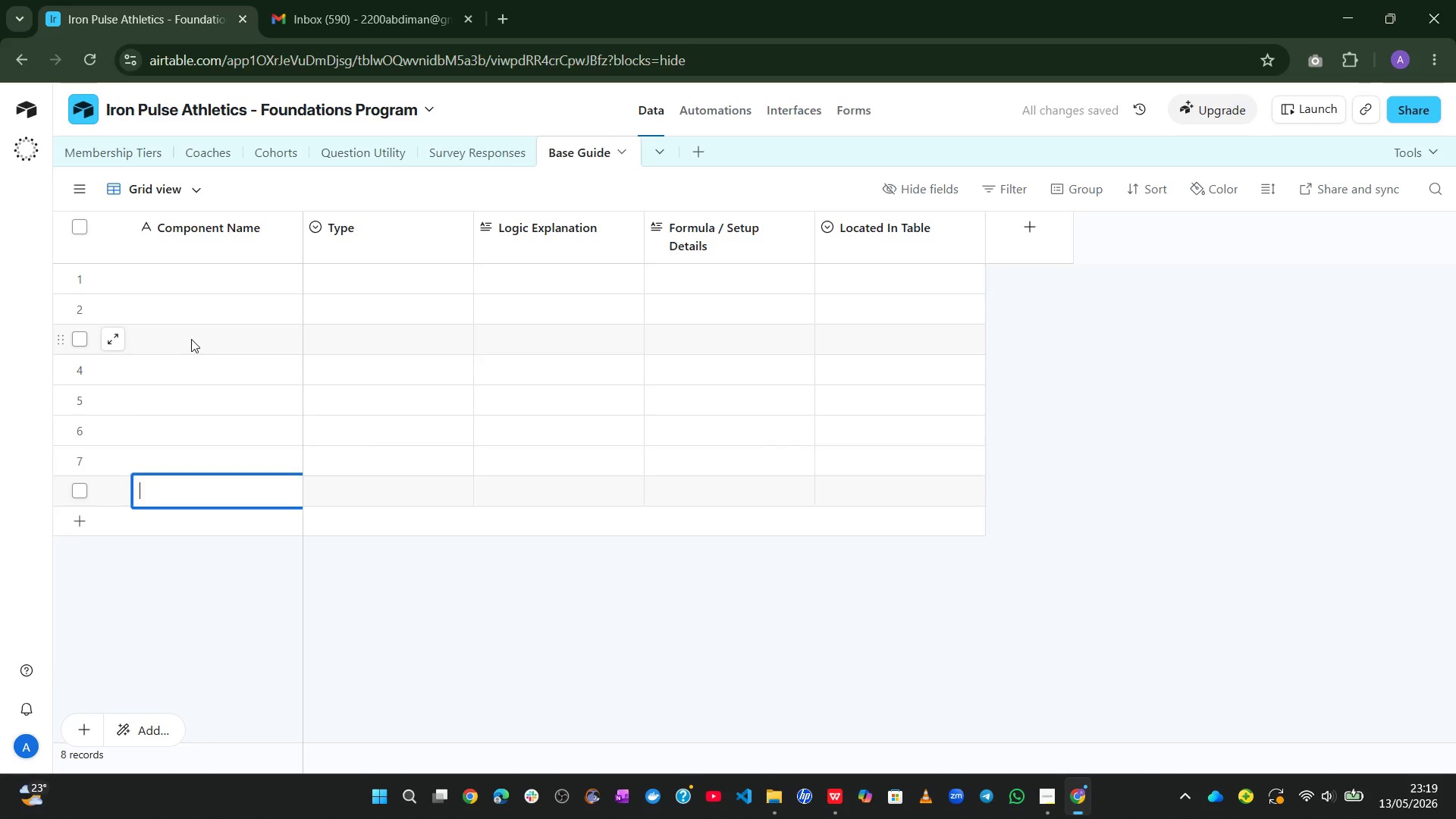 
key(Shift+Enter)
 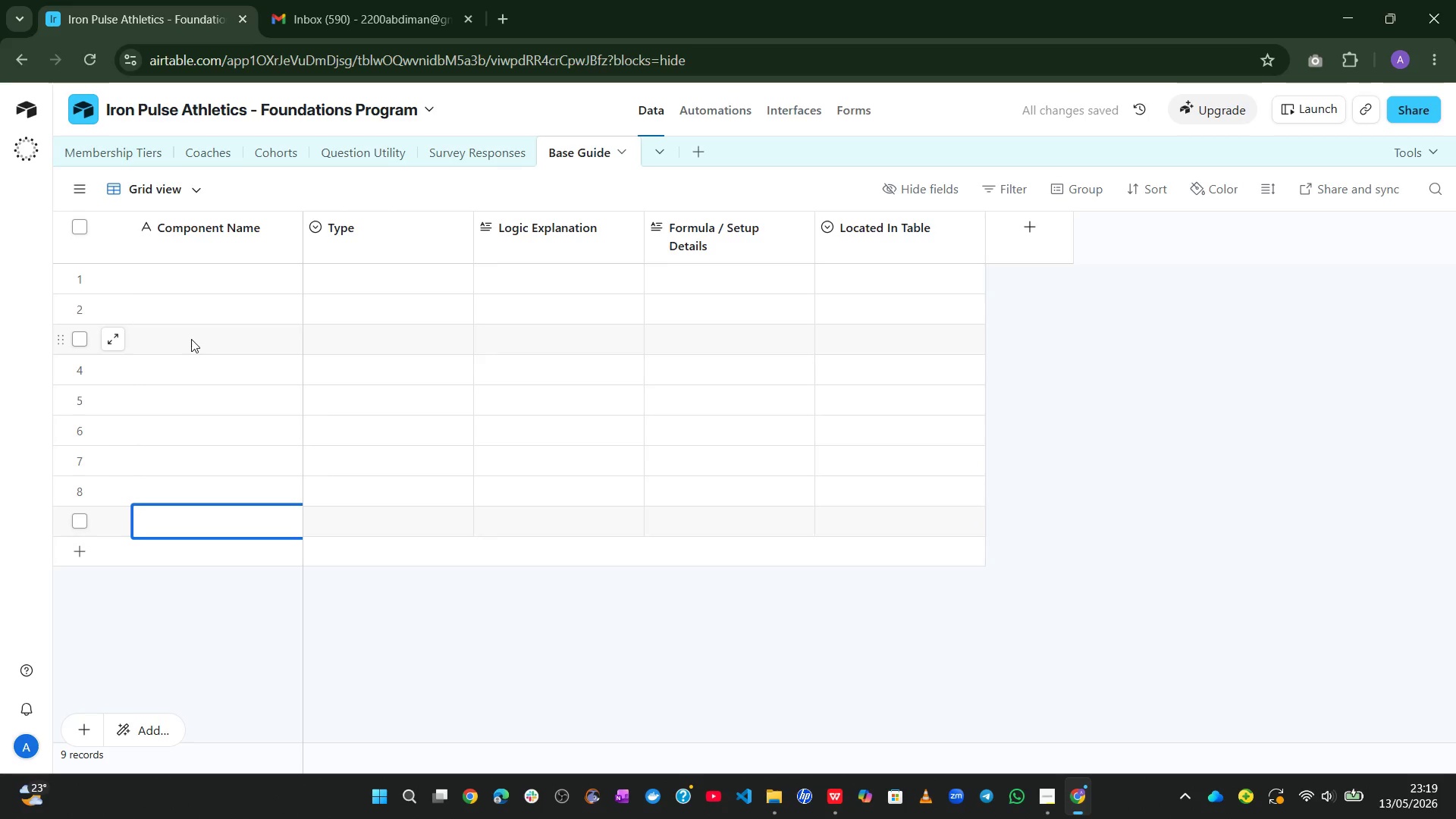 
key(Shift+ShiftLeft)
 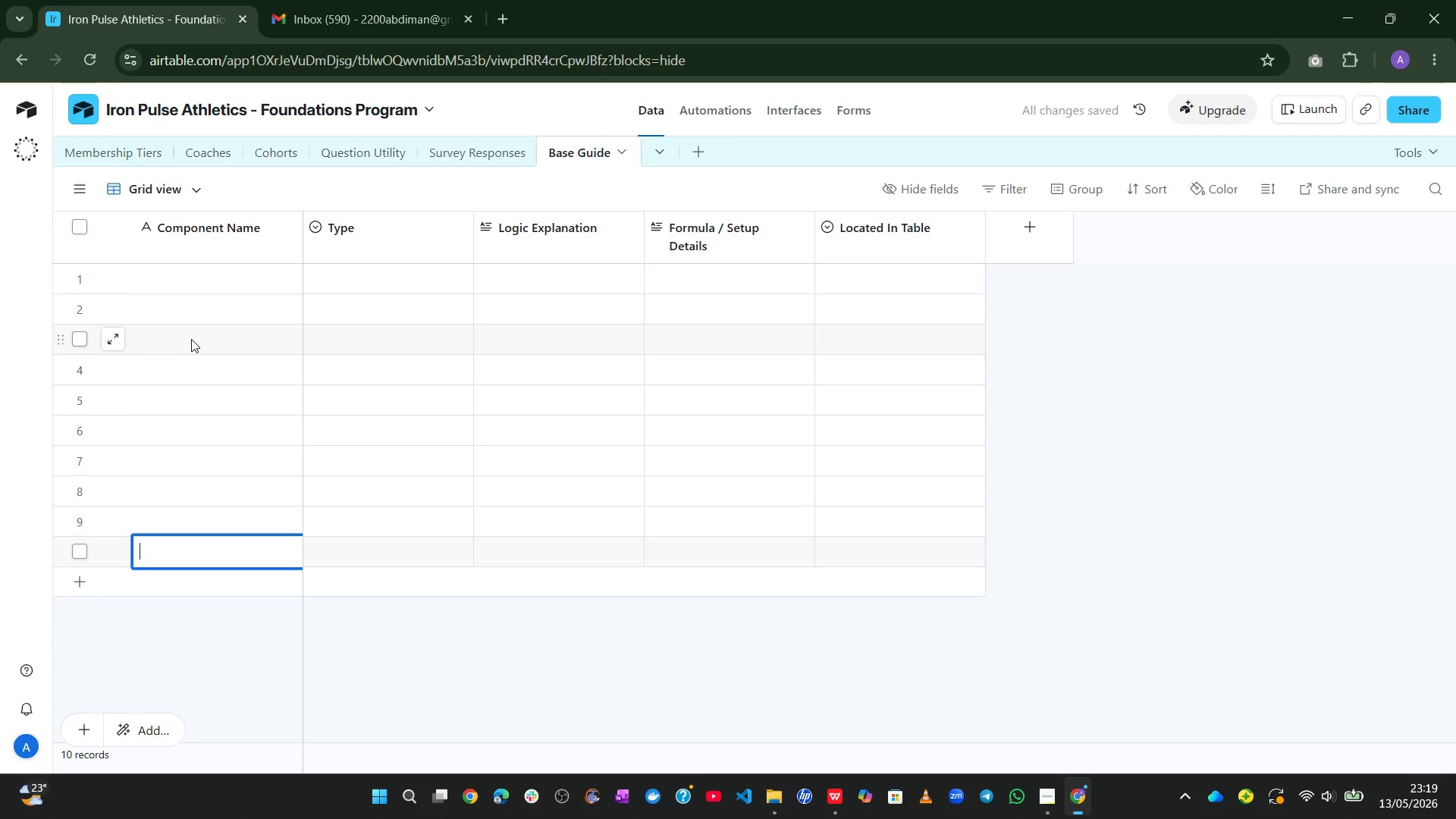 
key(Shift+Enter)
 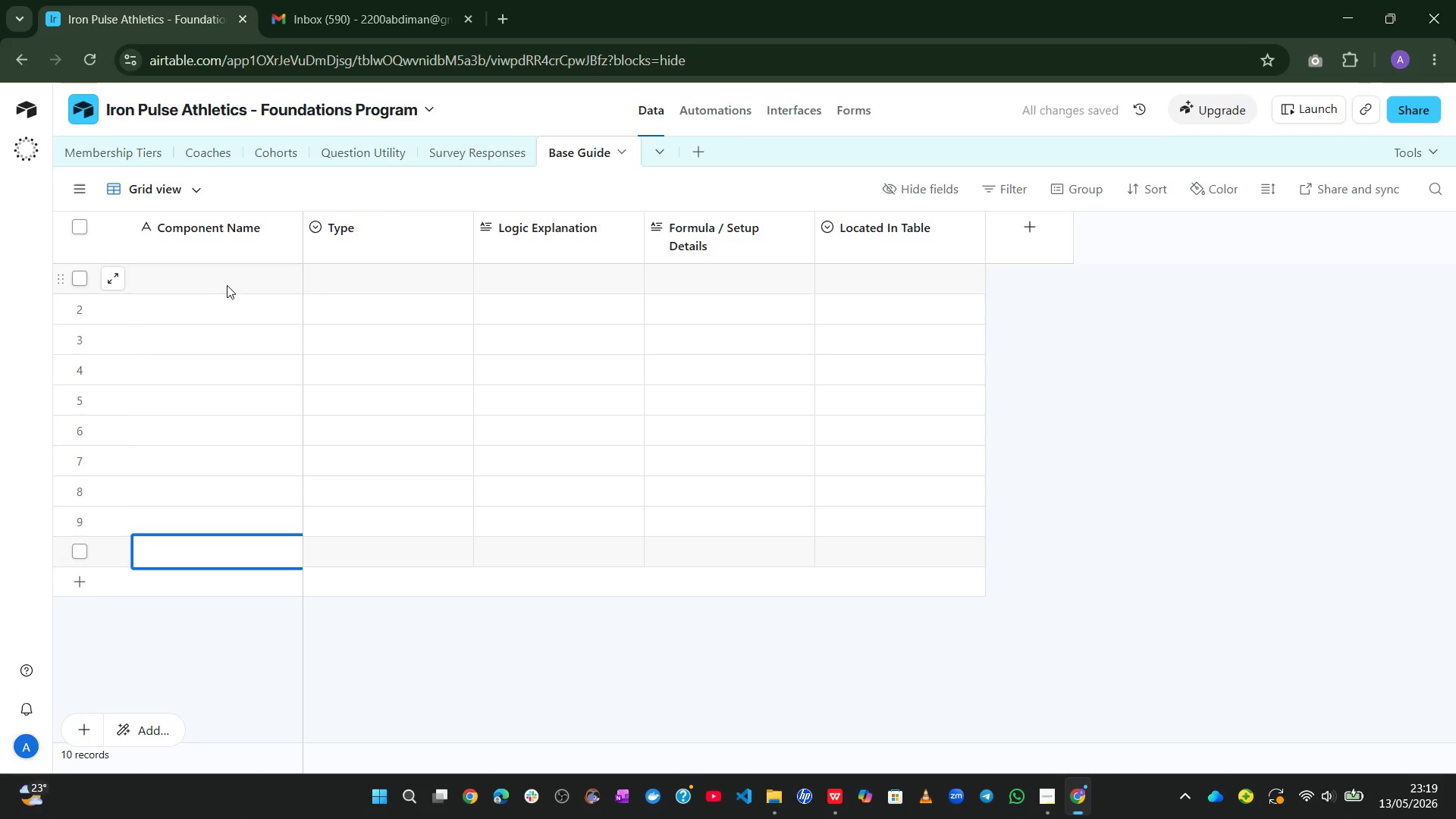 
left_click([212, 278])
 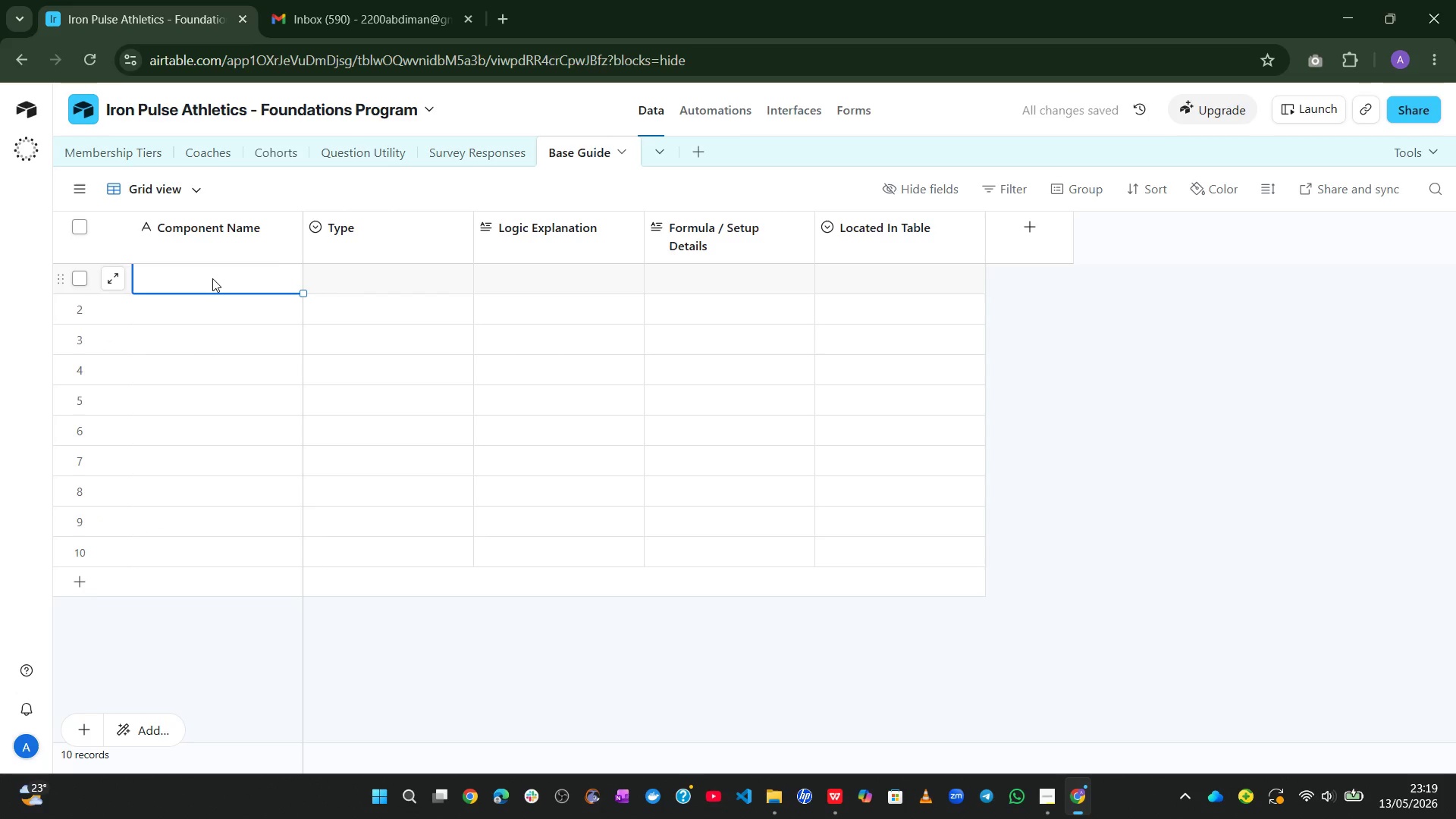 
type(Sentiment Category)
 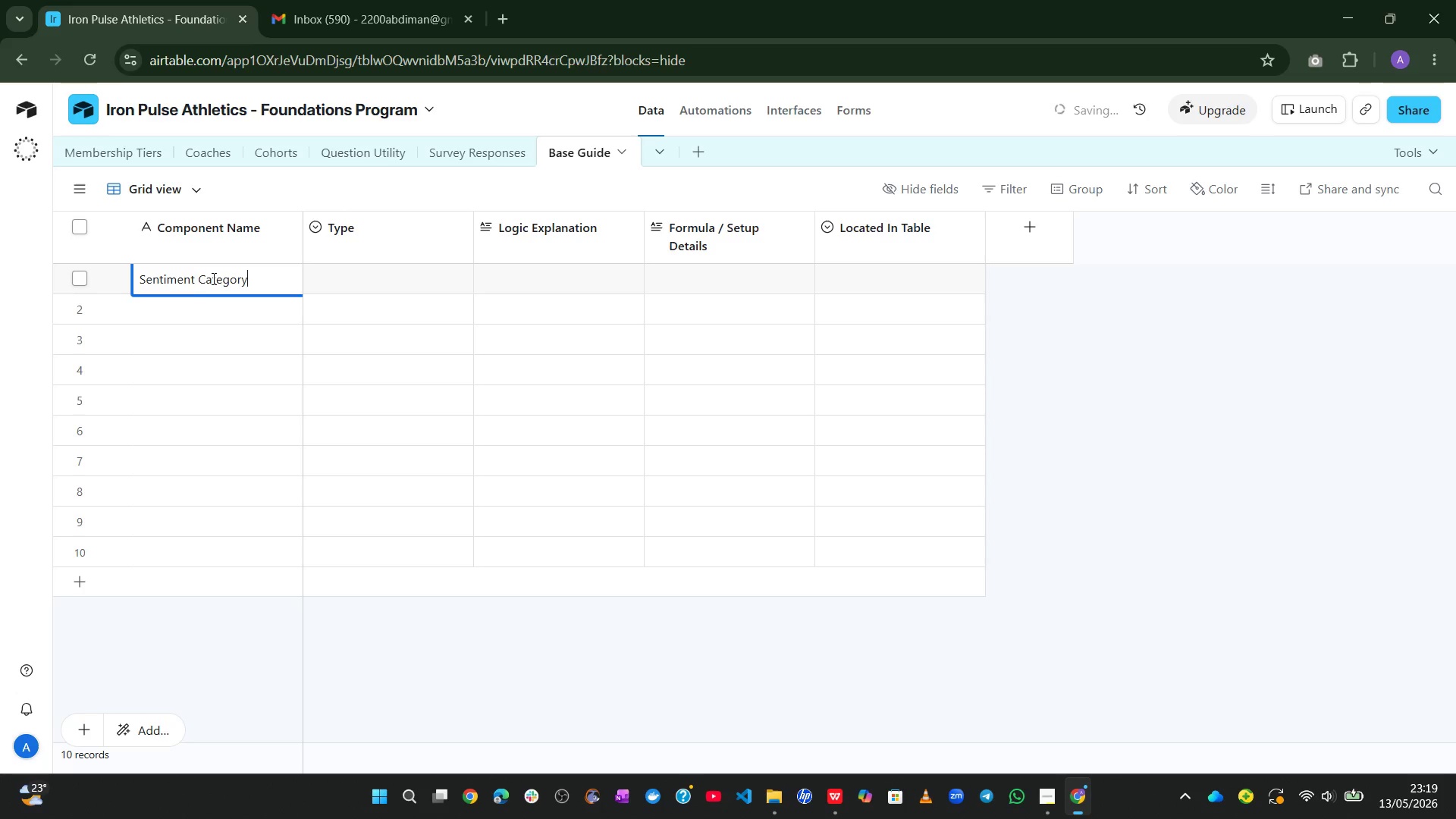 
left_click([206, 311])
 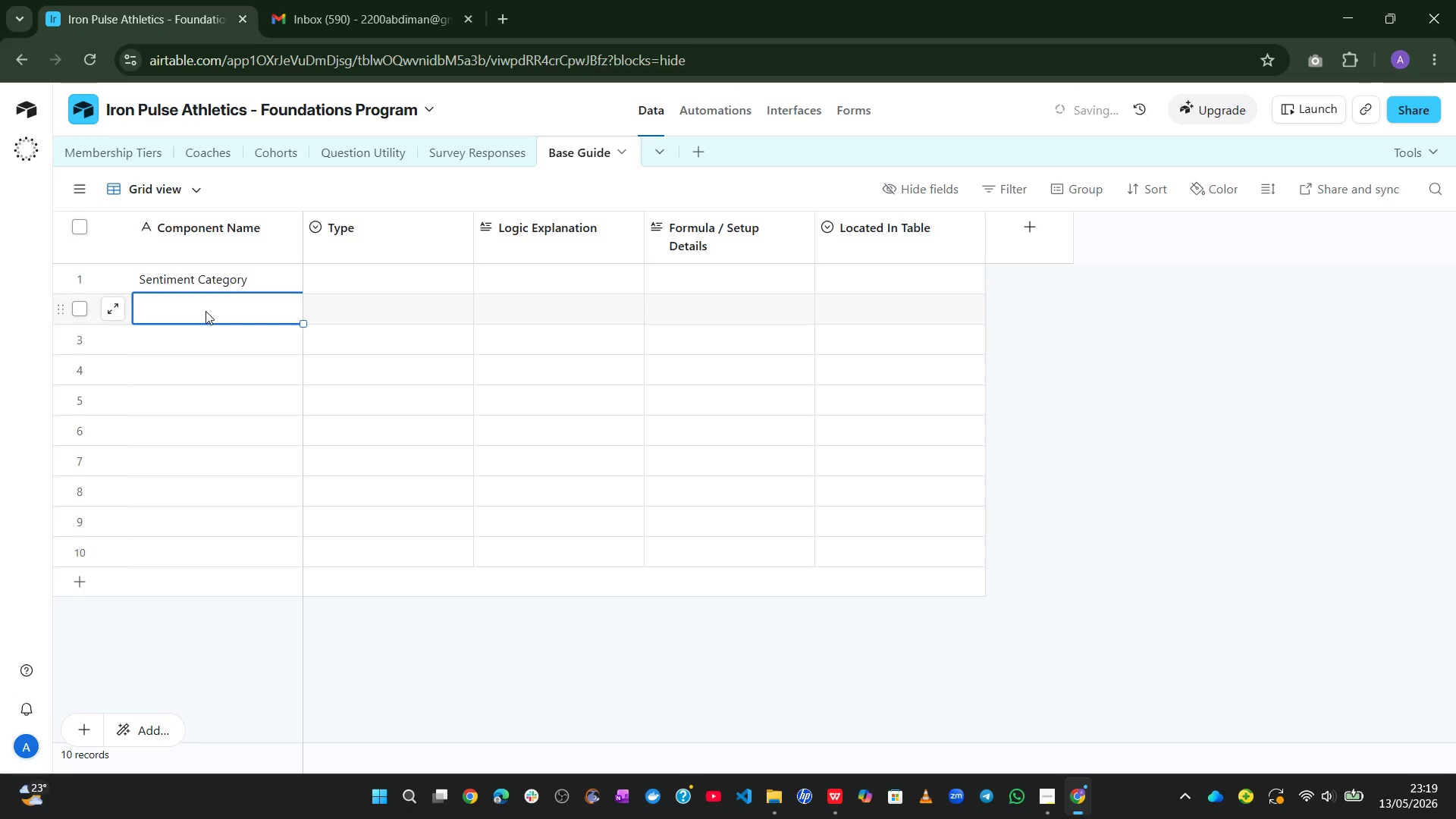 
wait(5.8)
 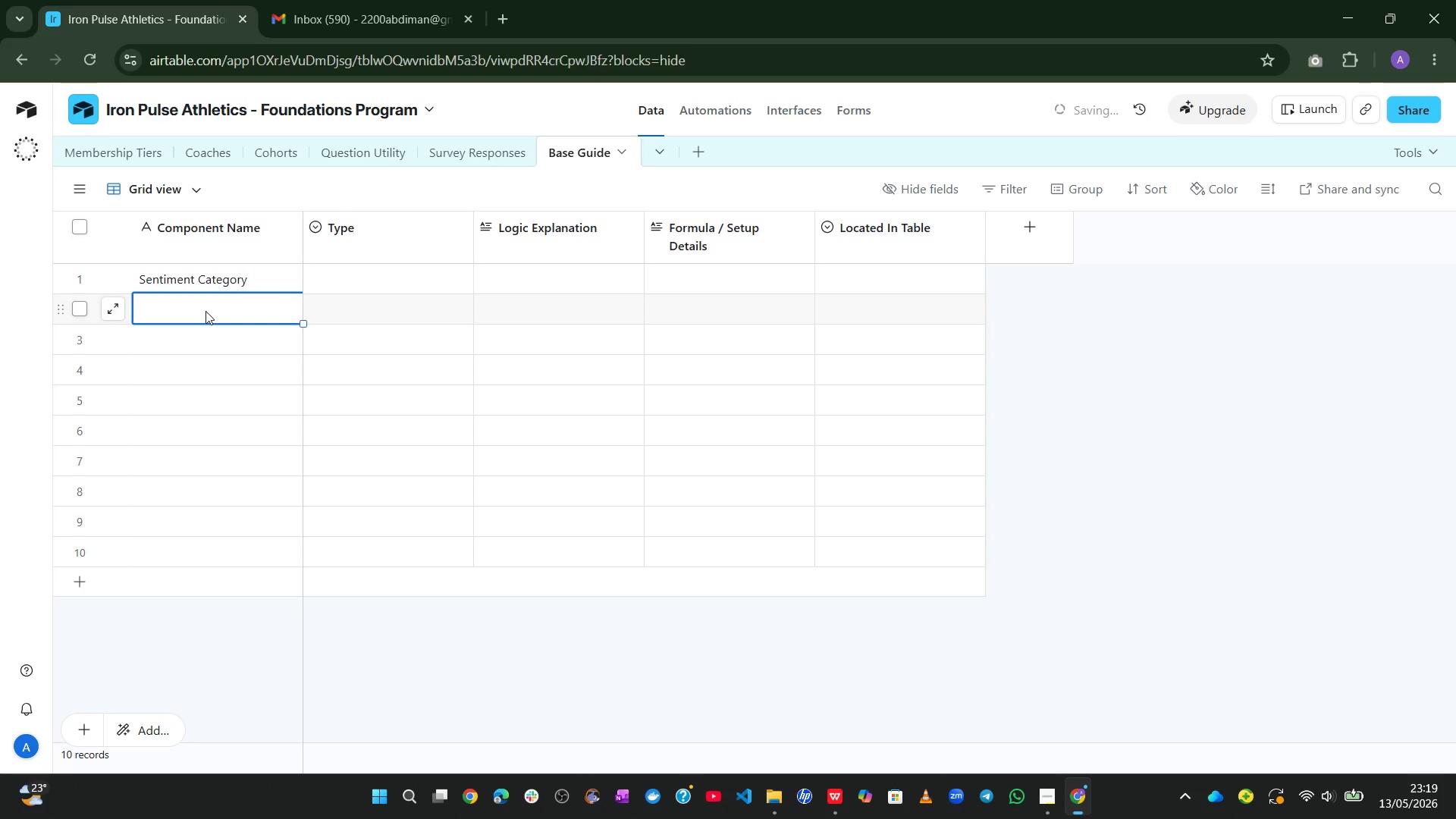 
left_click([367, 270])
 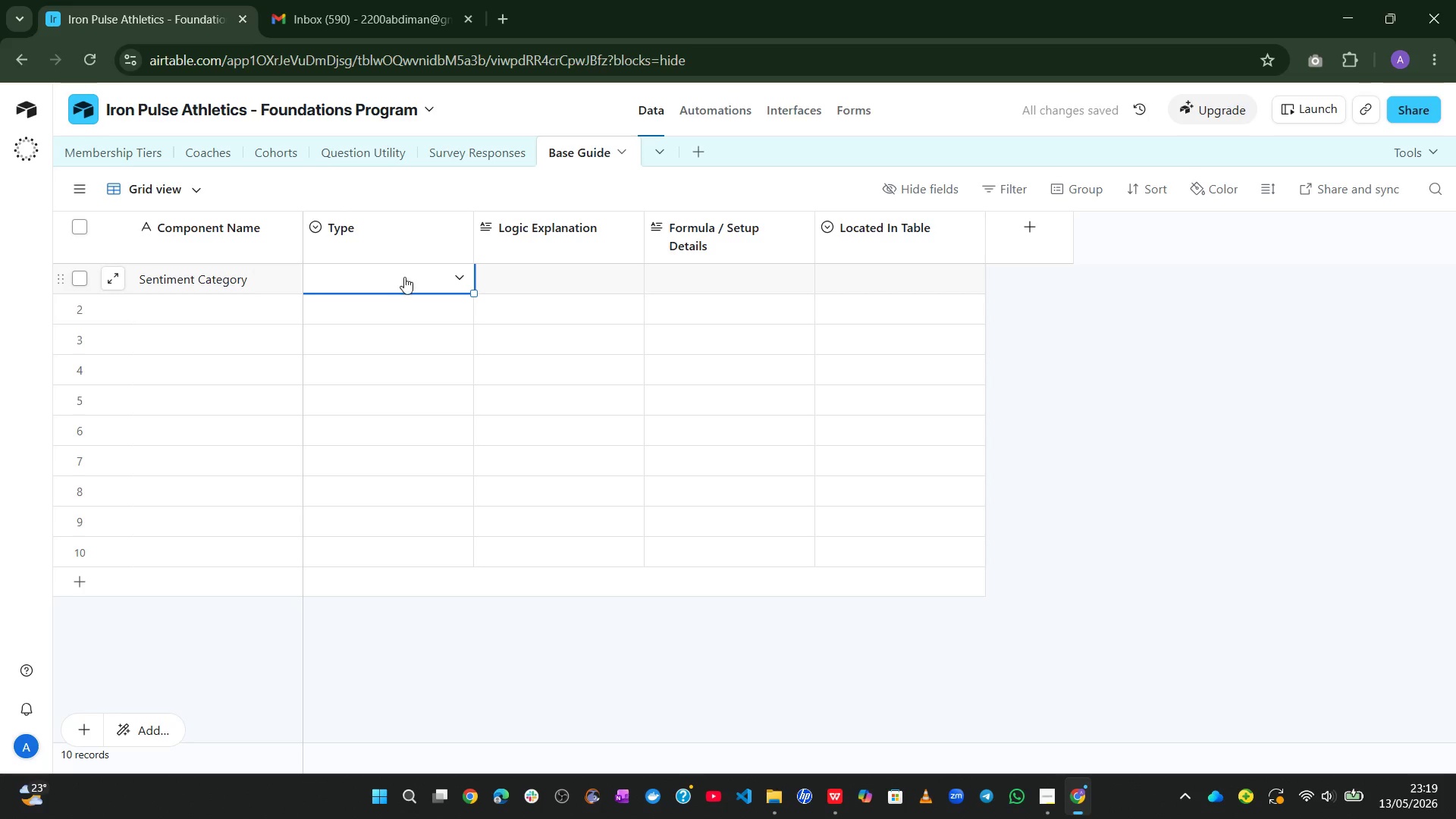 
left_click([404, 277])
 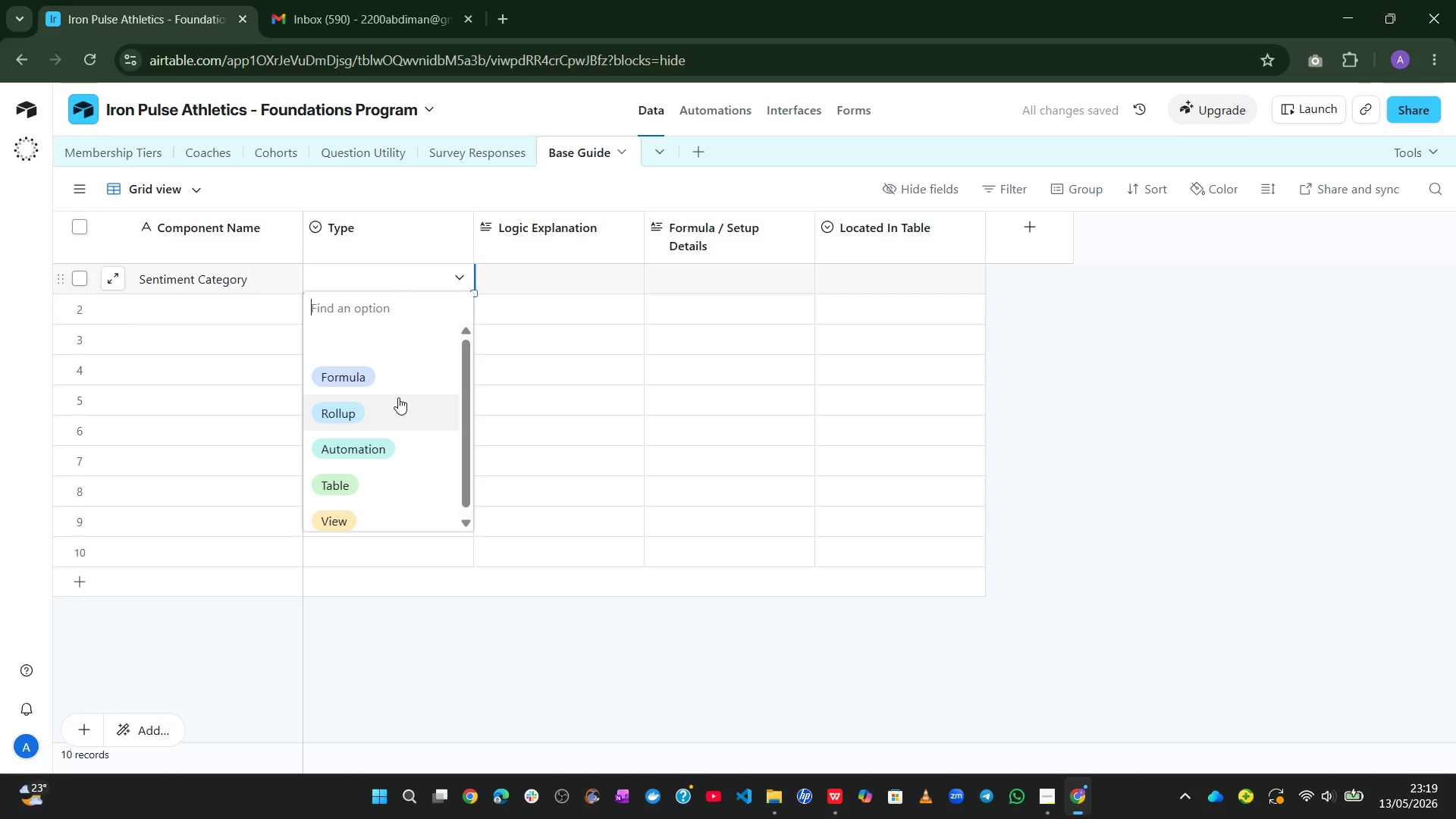 
left_click([399, 390])
 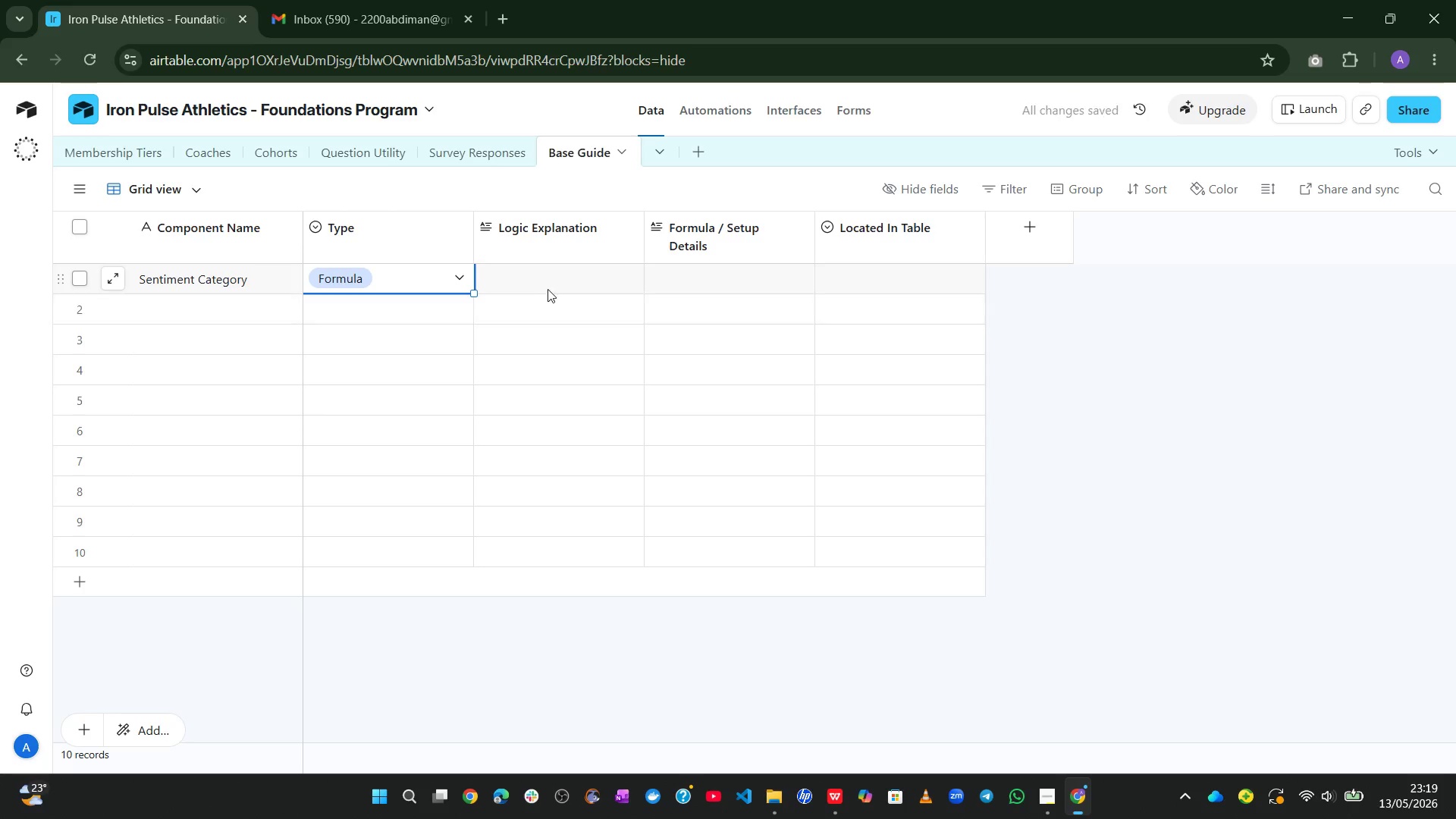 
left_click([557, 282])
 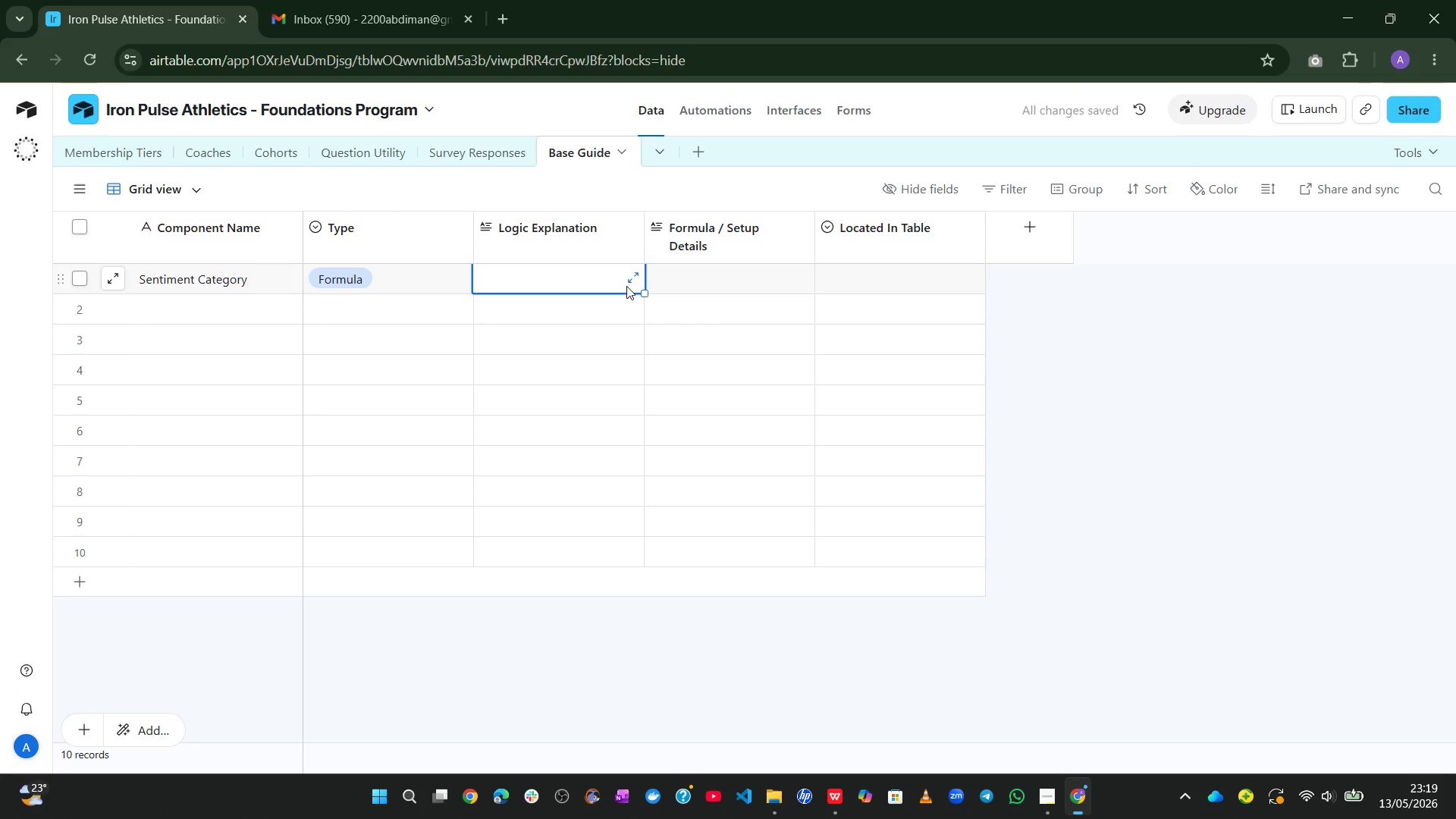 
left_click([626, 281])
 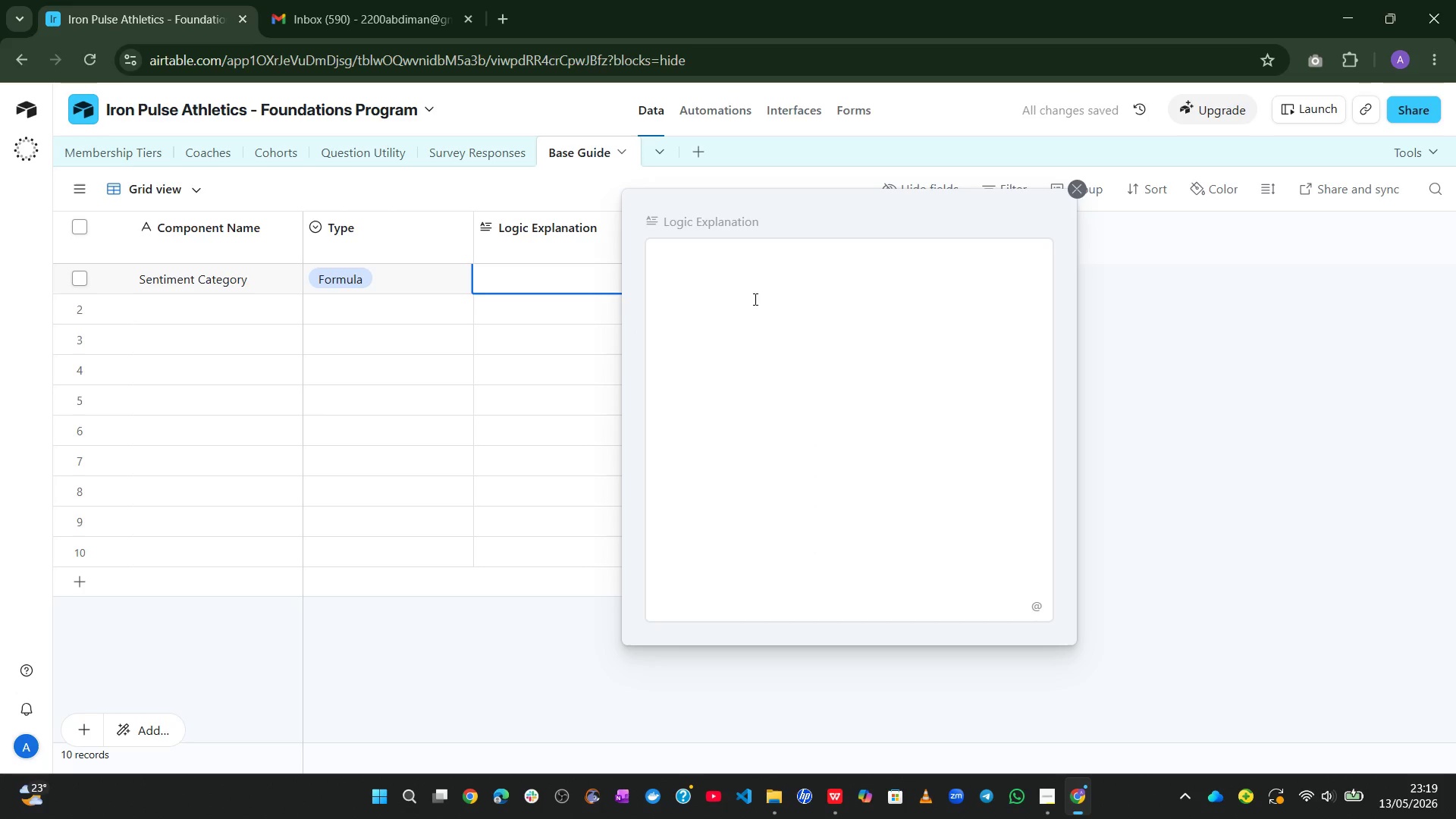 
left_click([762, 297])
 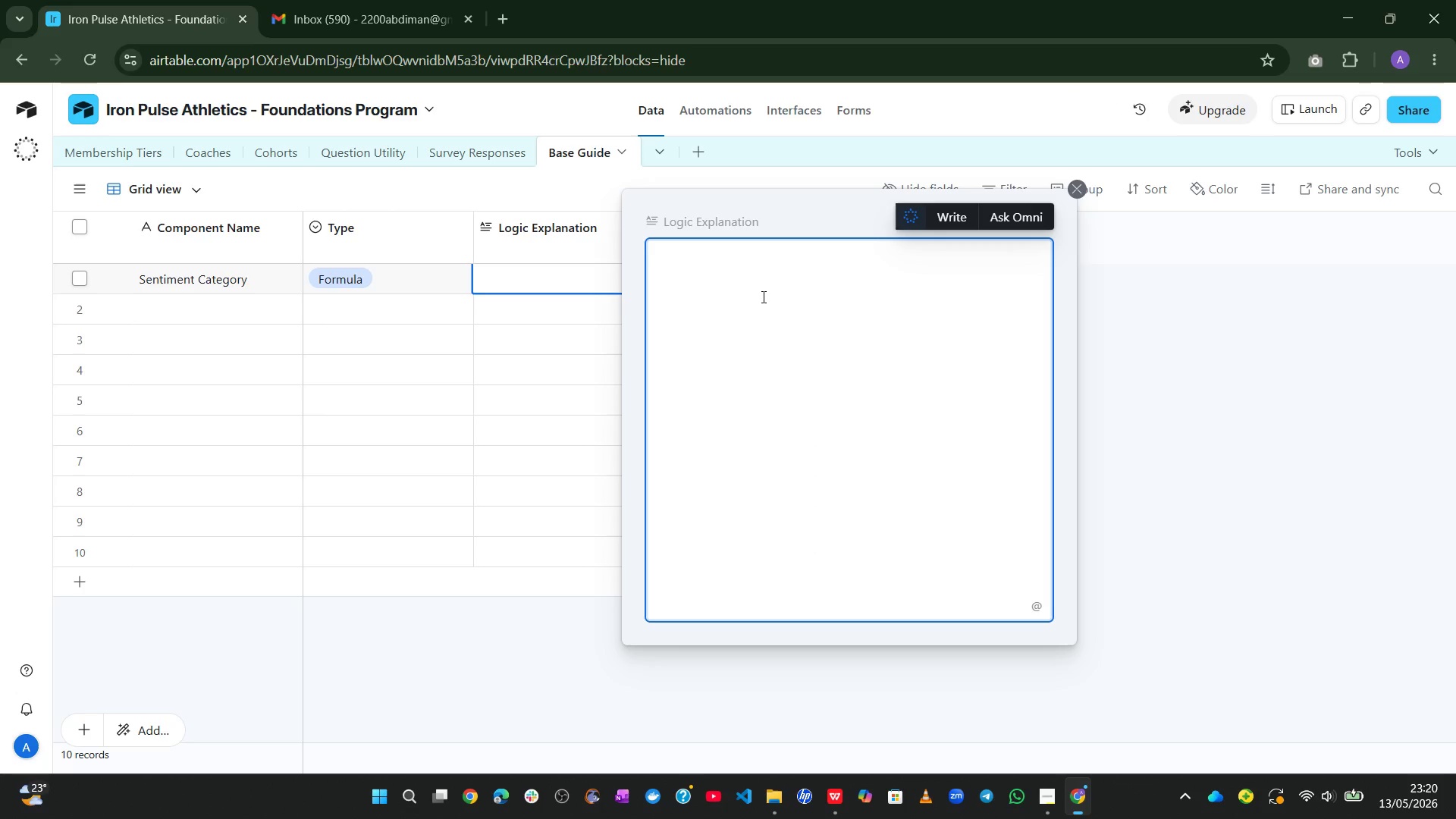 
type(Scans the OPen-ended )
 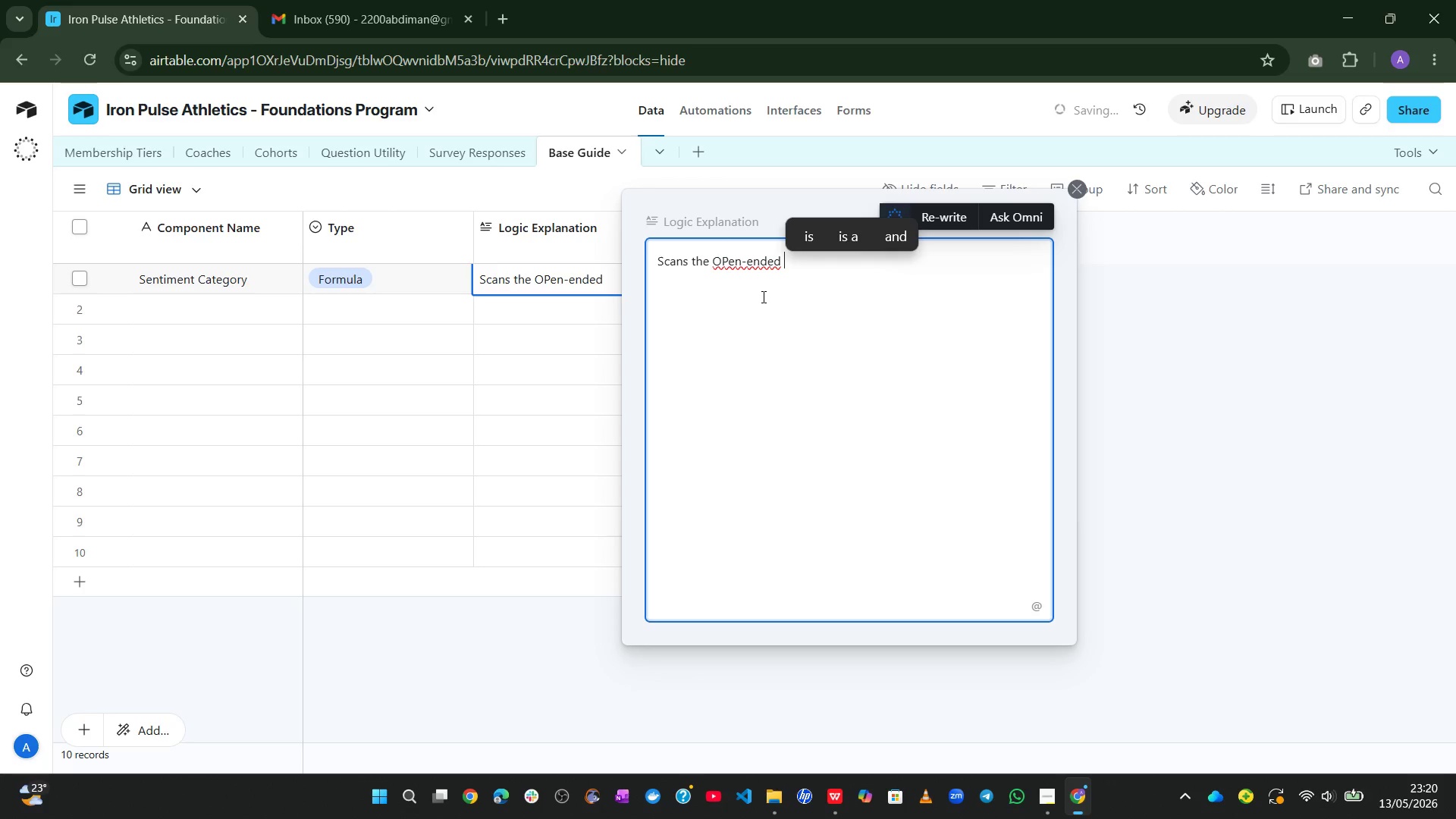 
hold_key(key=ArrowLeft, duration=0.75)
 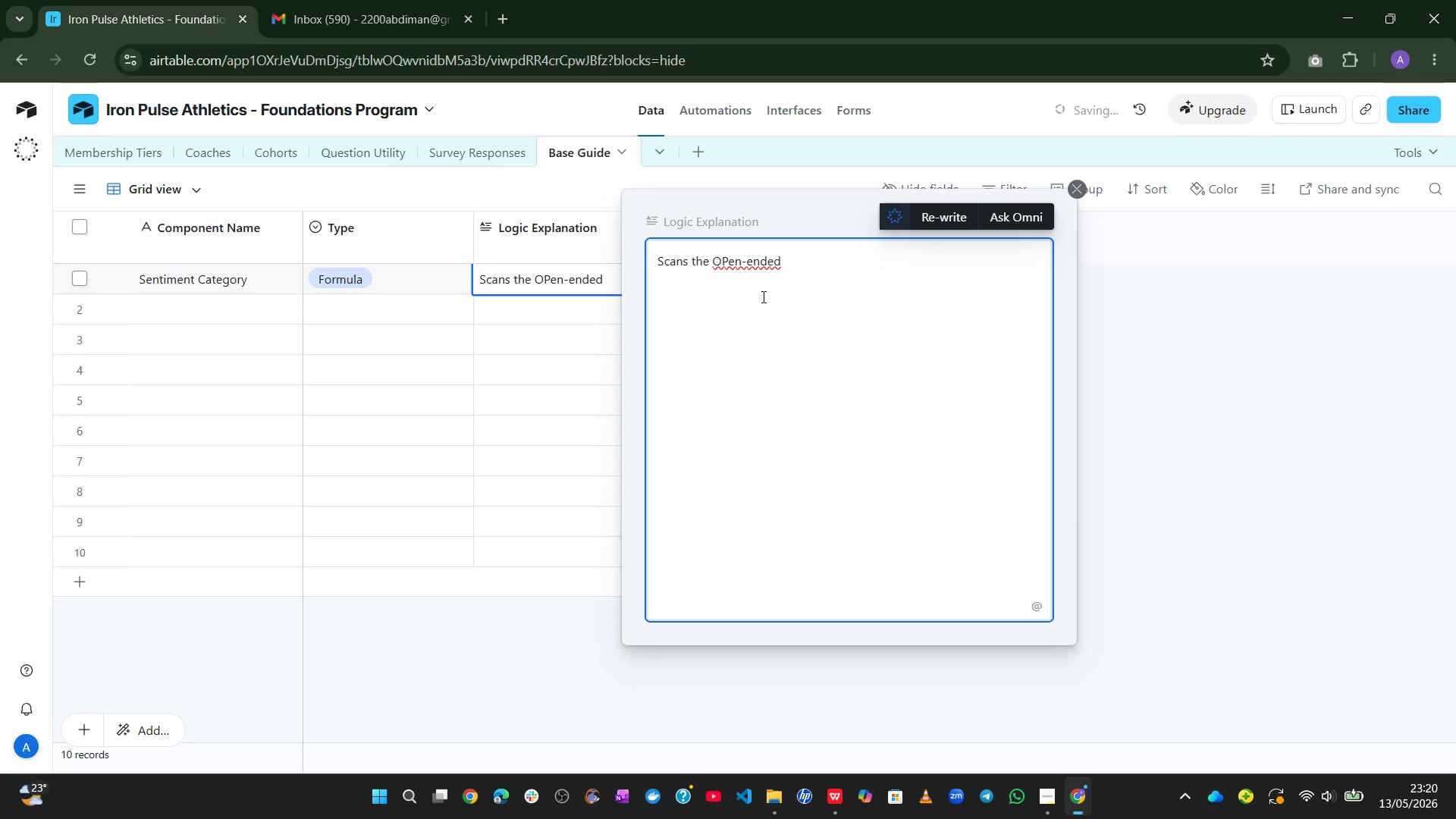 
key(P)
 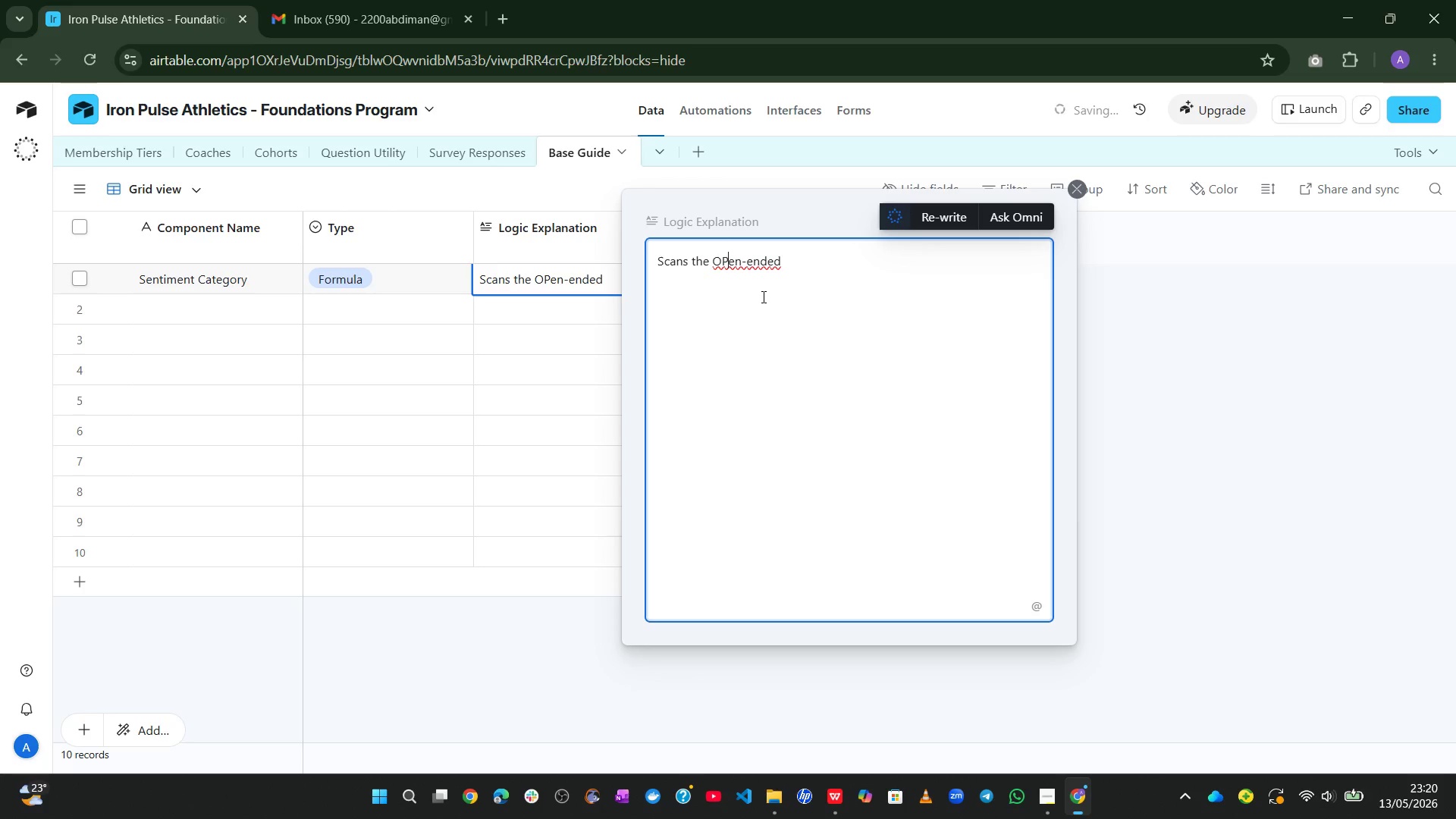 
key(Backspace)
 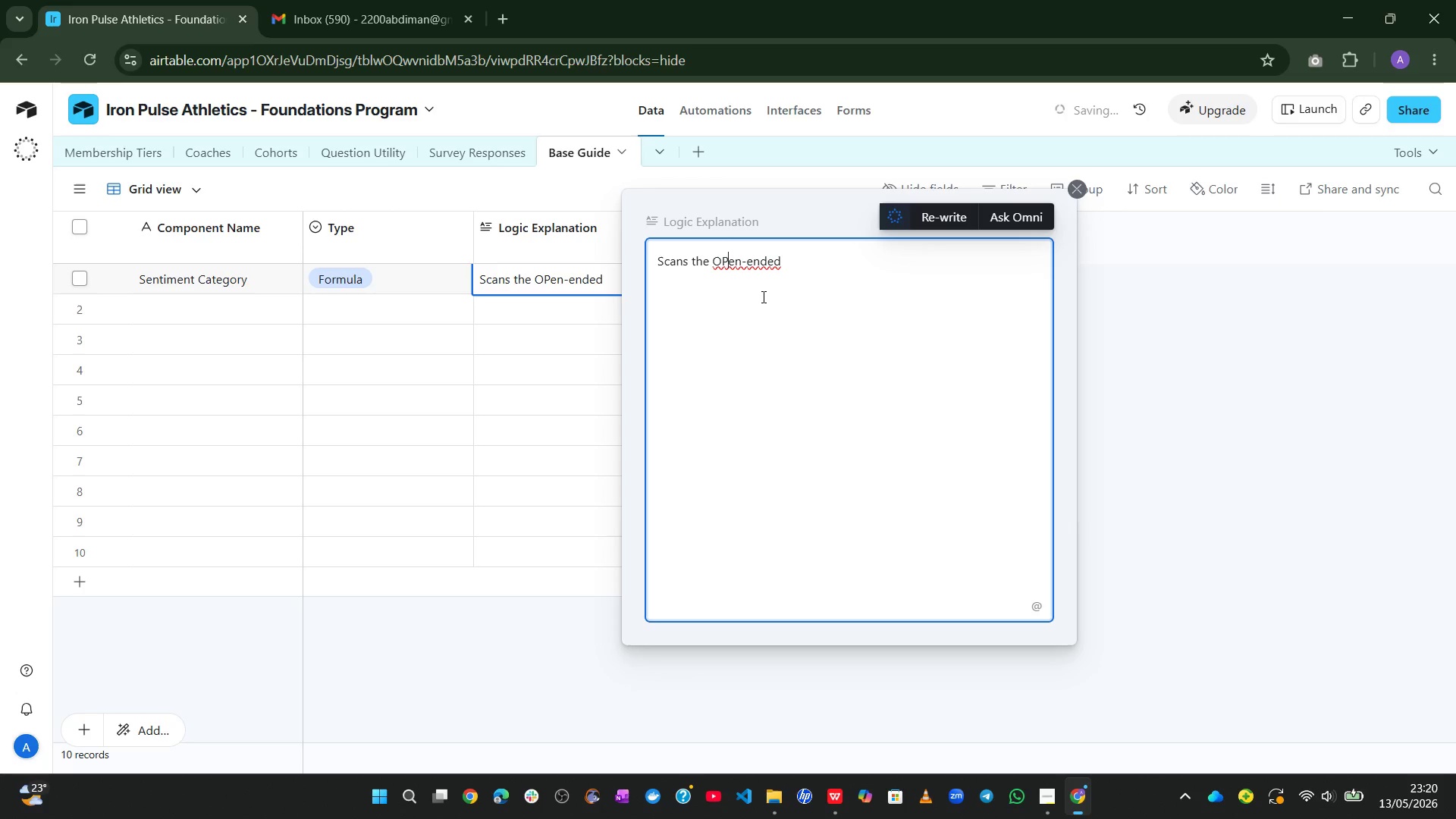 
key(Backspace)
 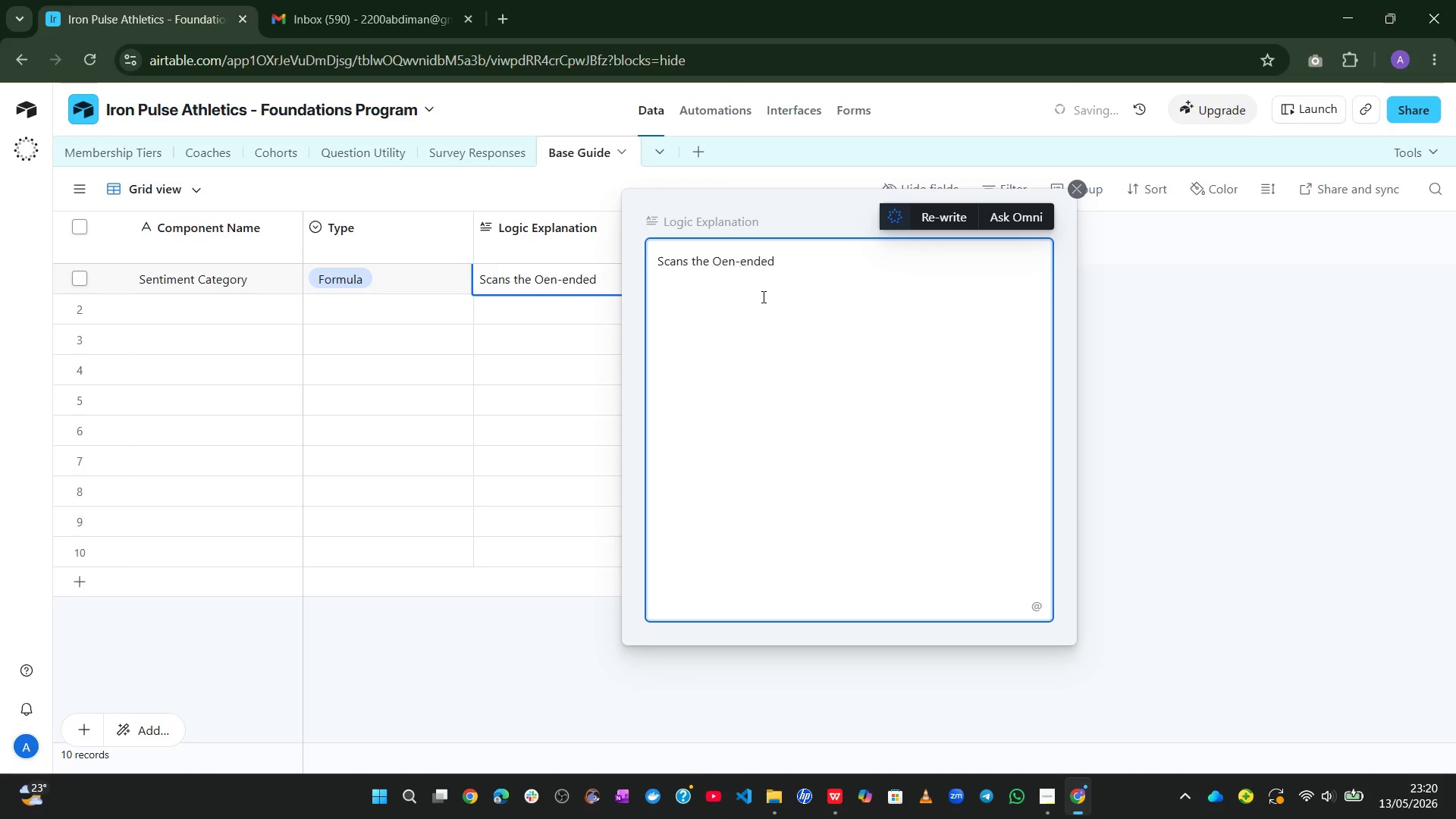 
key(P)
 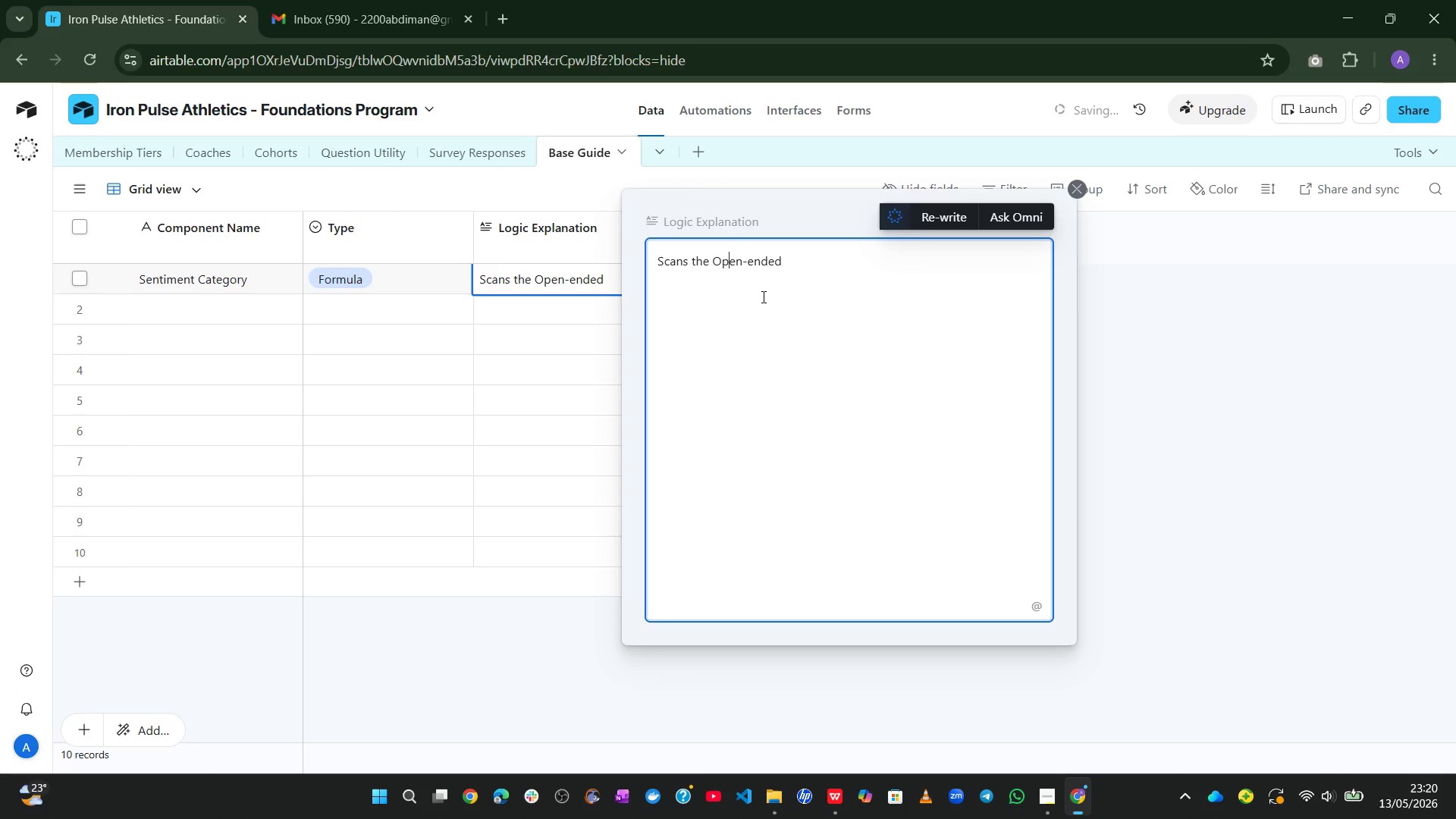 
key(End)
 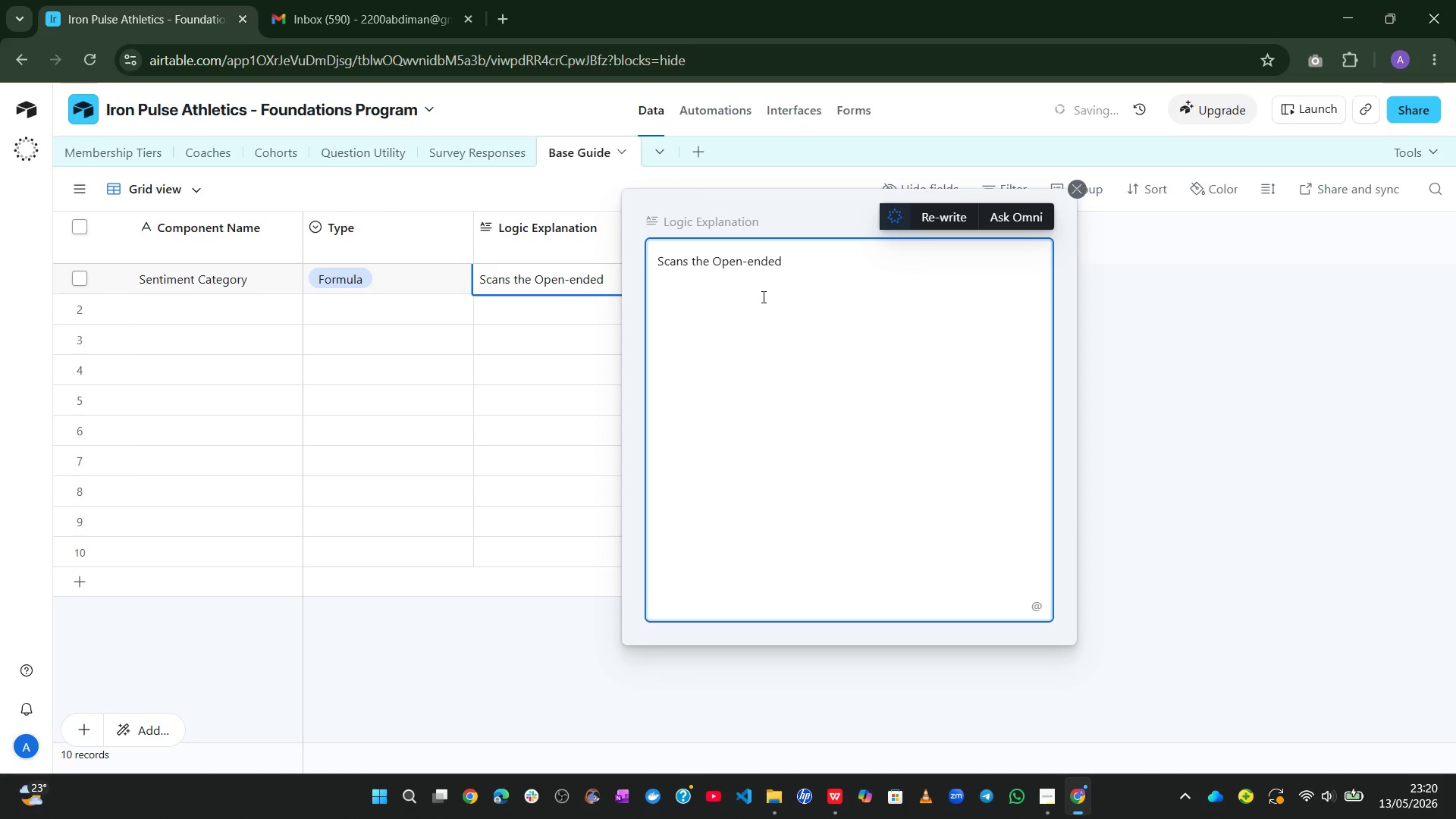 
type(Feedback texts for positive )
 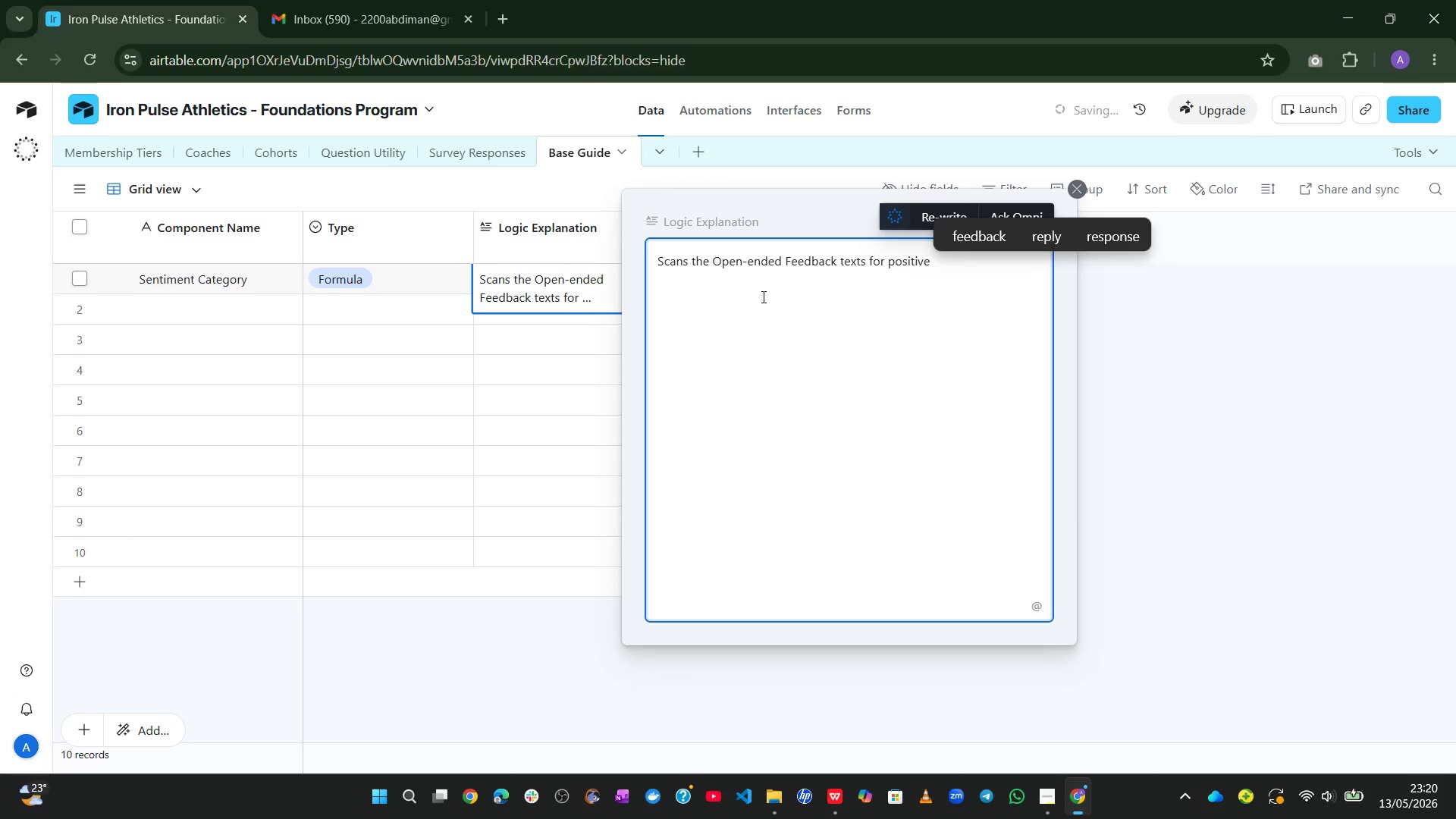 
type(keywords (bestlove,excellent, amazing,great )
key(Backspace)
type(, fantastic, incredible,)
 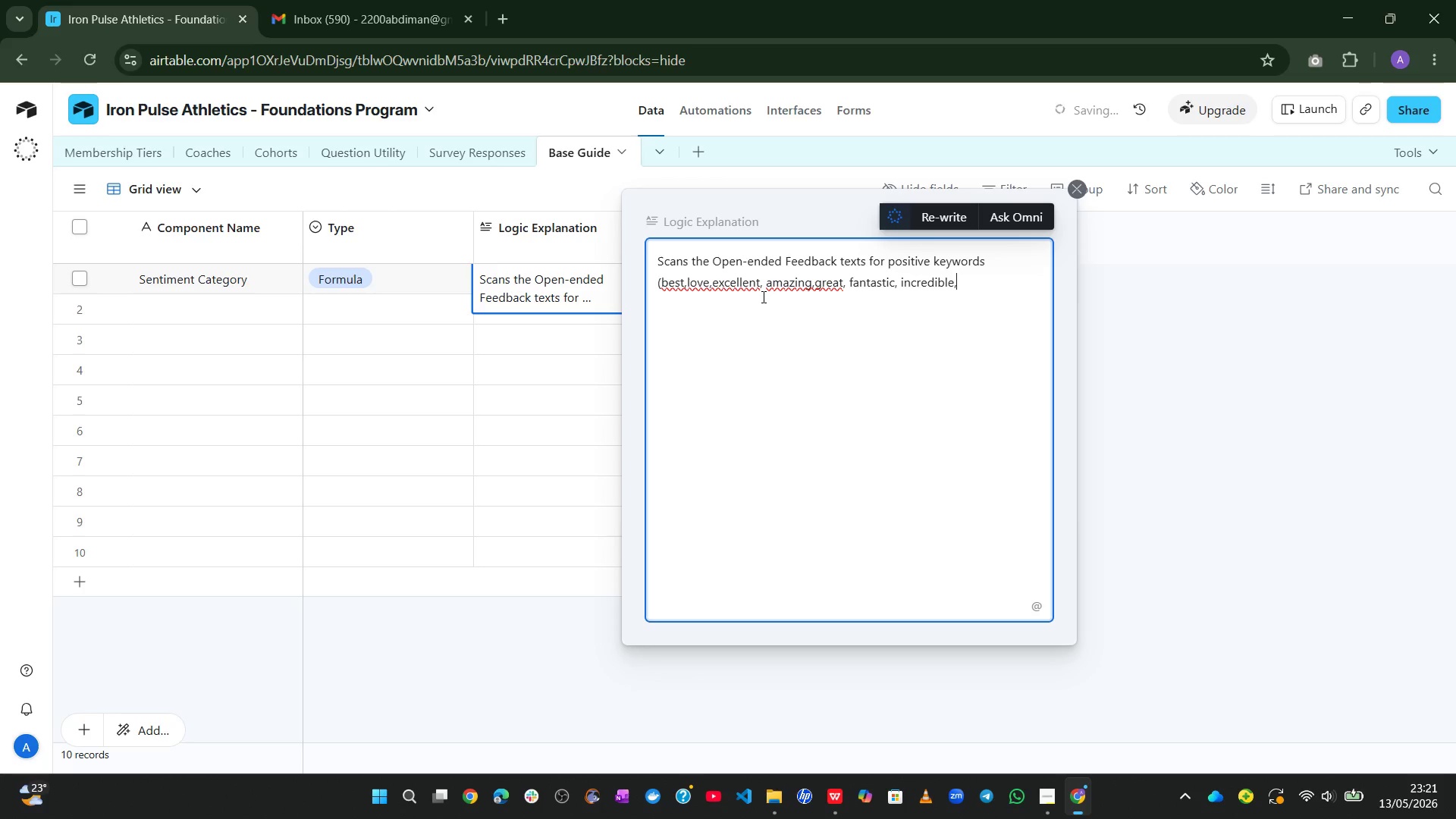 
type(confidence)
 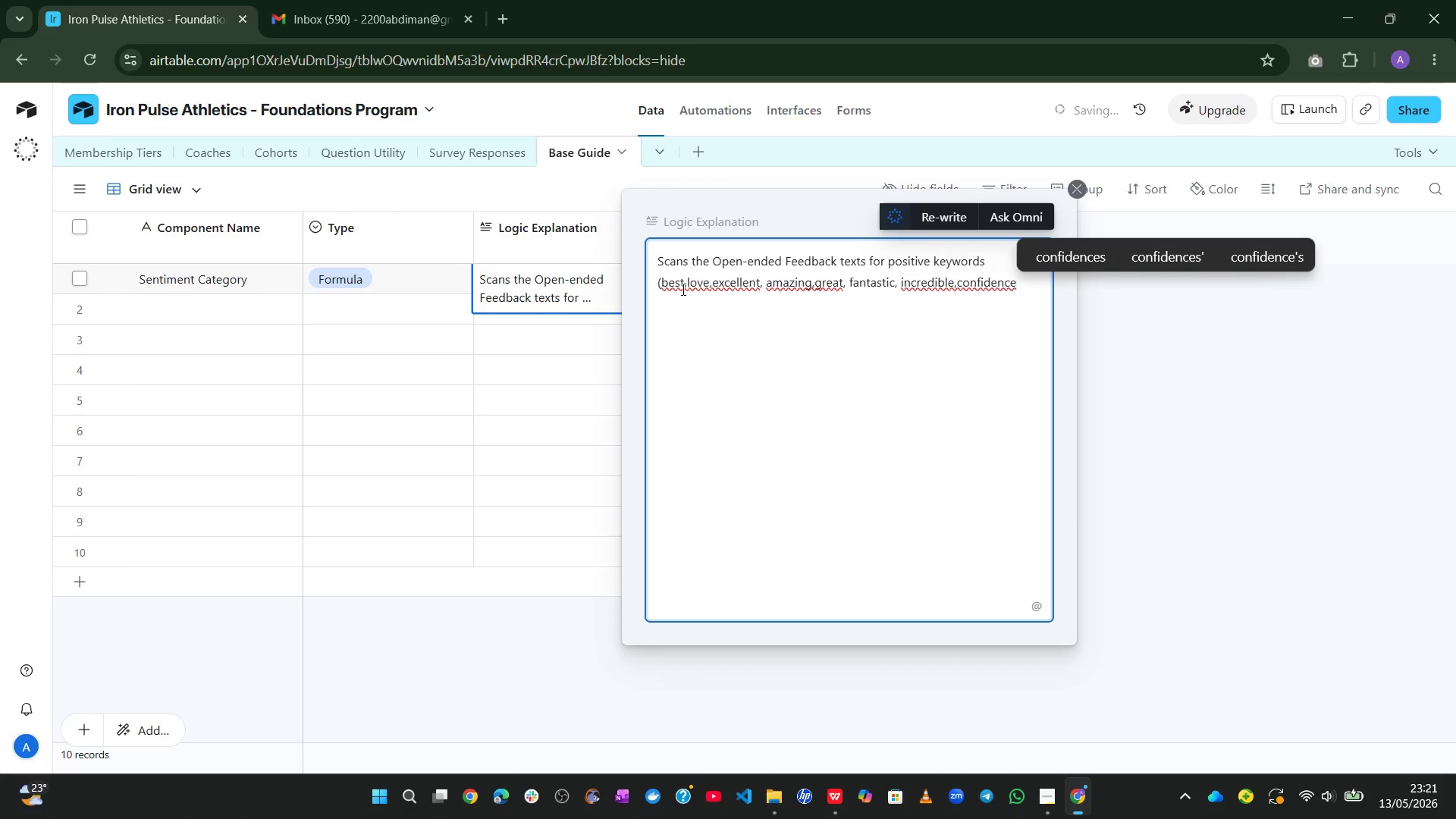 
left_click([688, 288])
 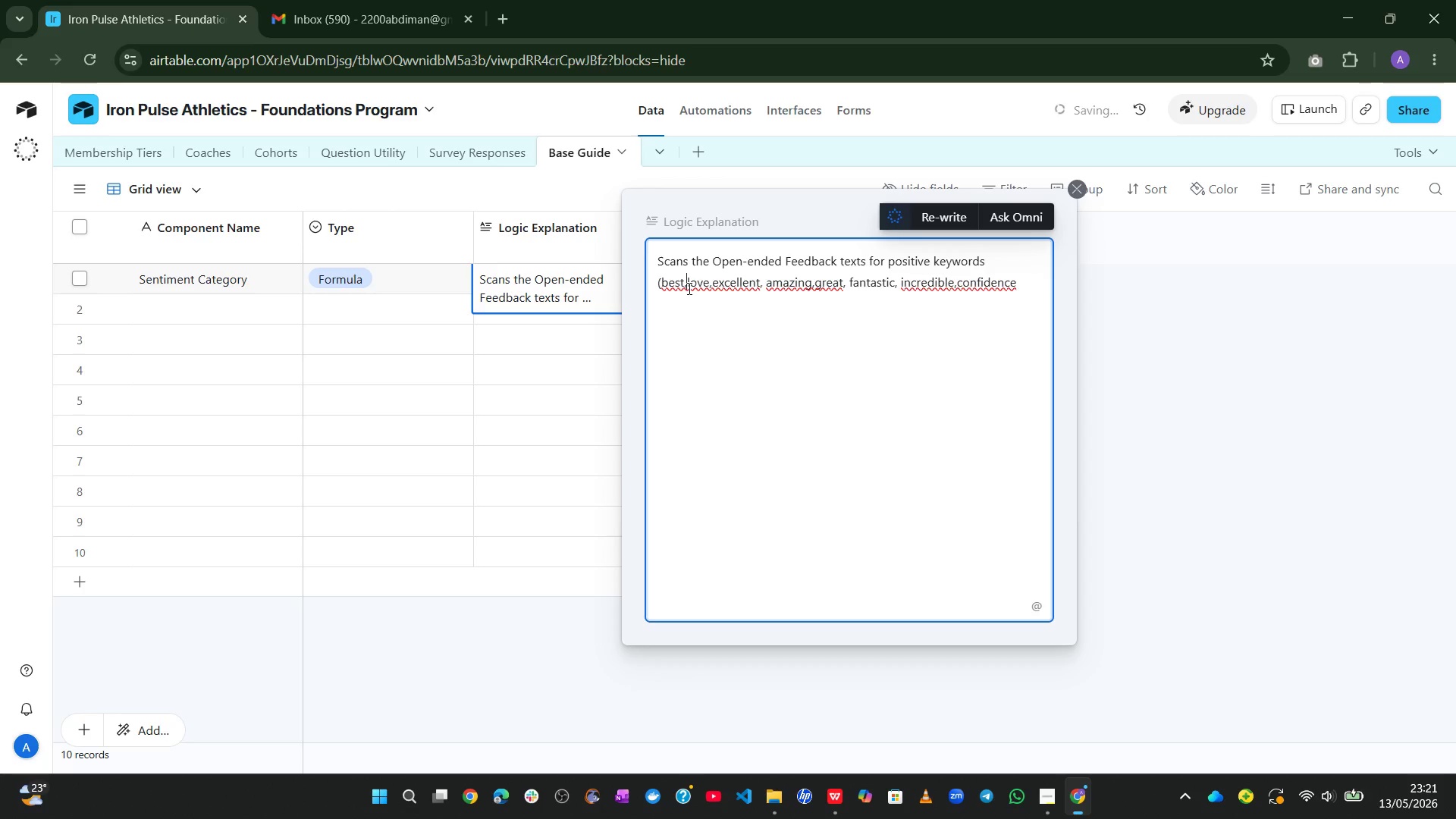 
key(Space)
 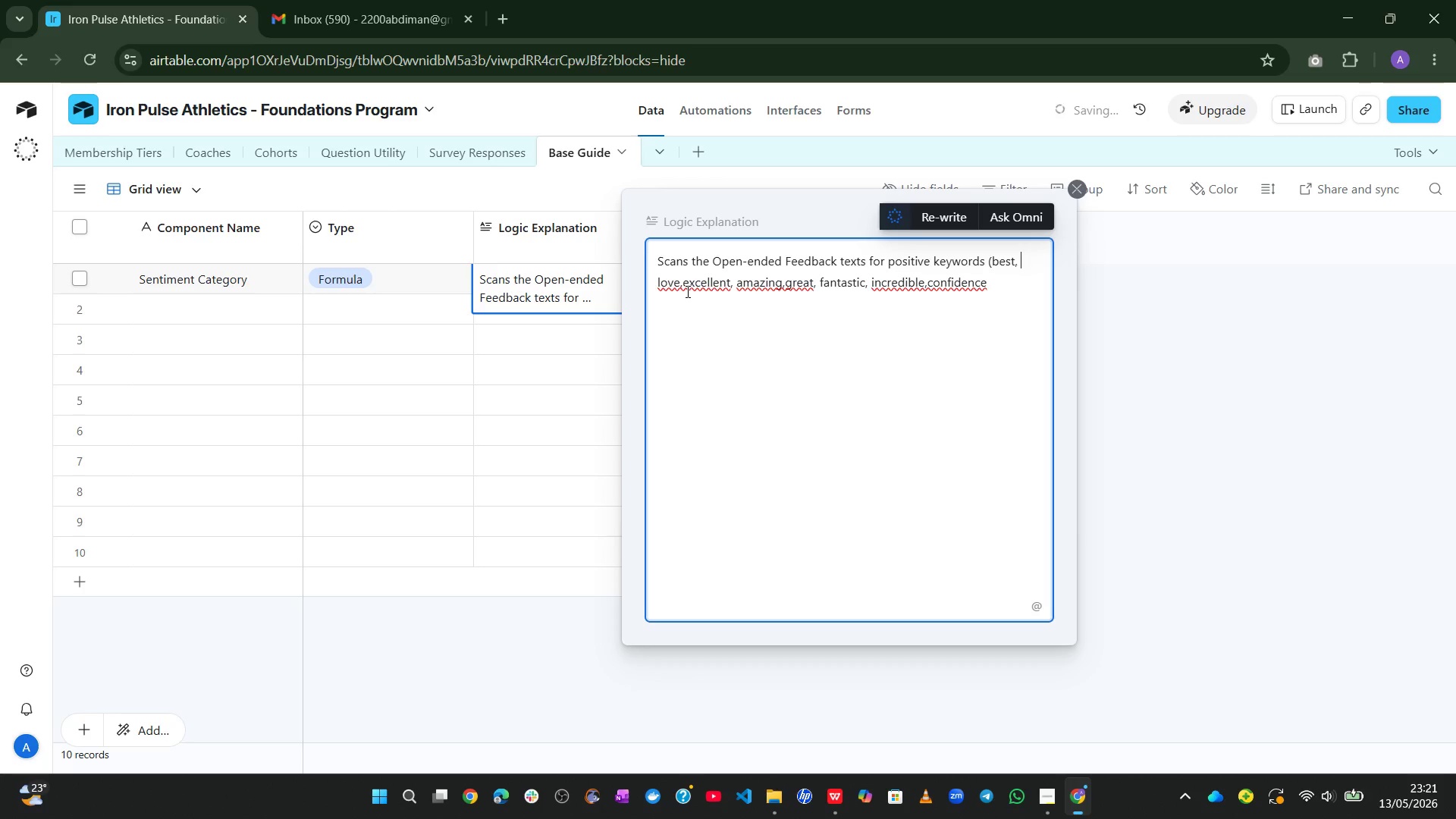 
left_click([686, 290])
 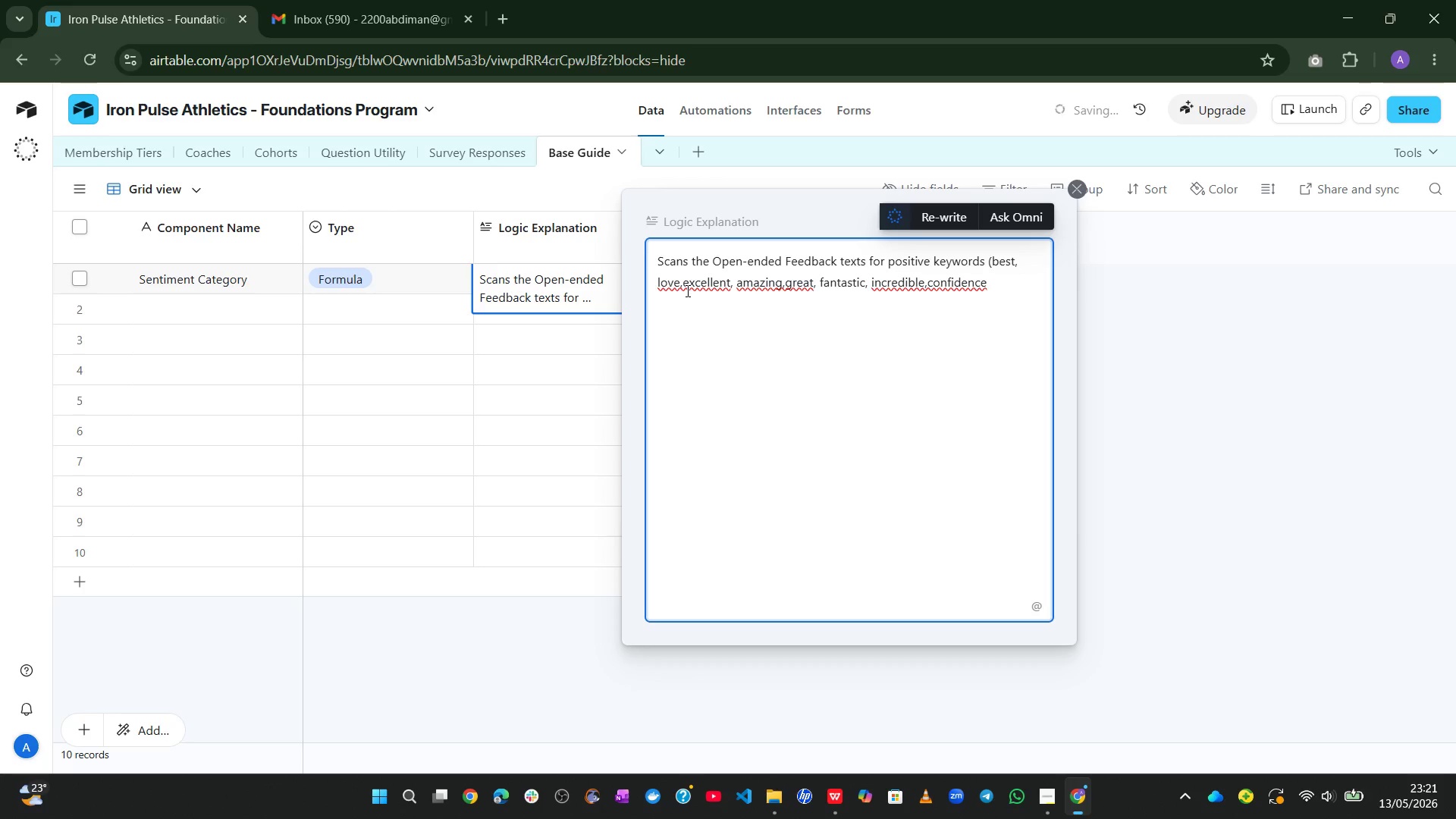 
key(ArrowLeft)
 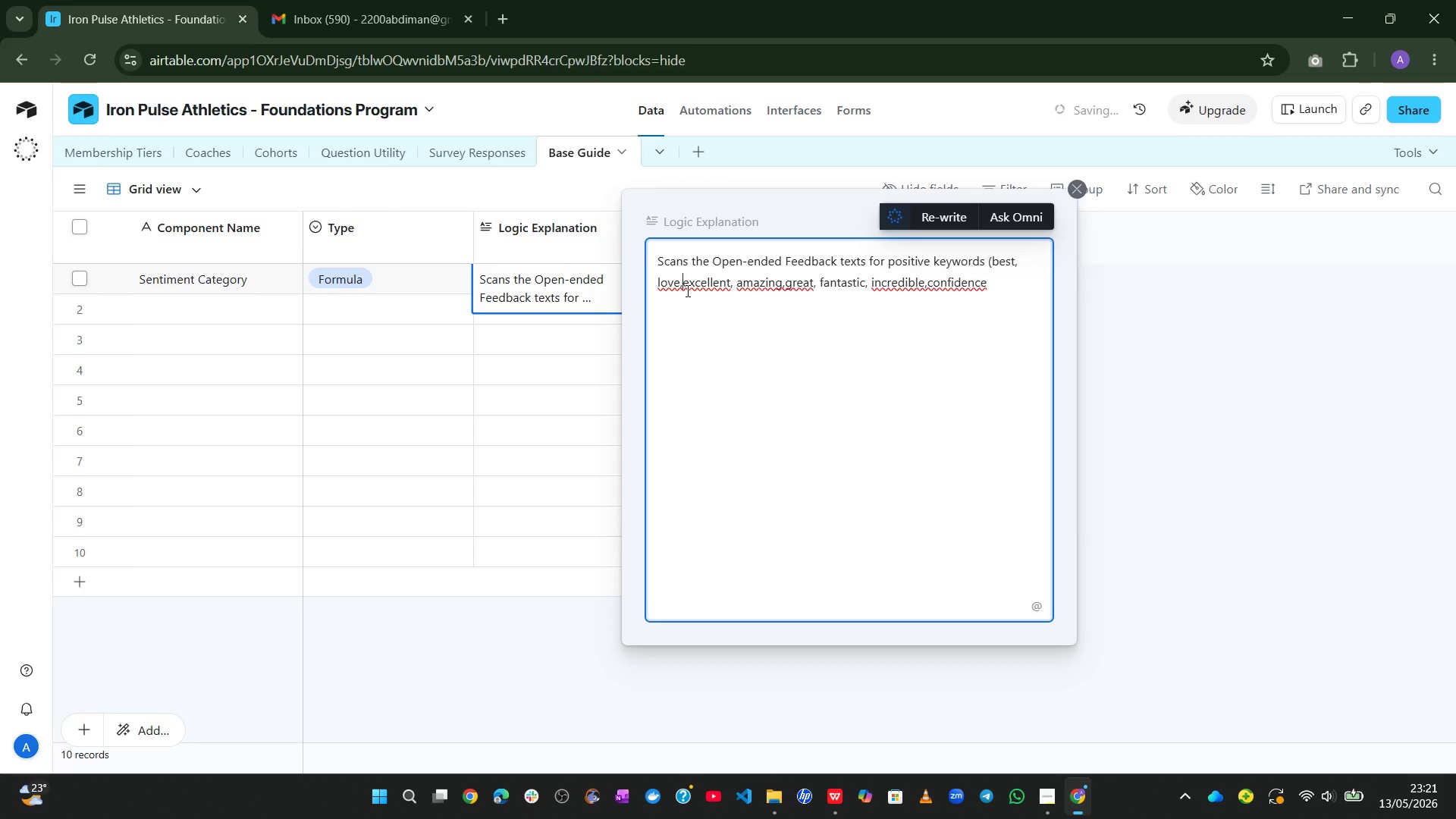 
key(Space)
 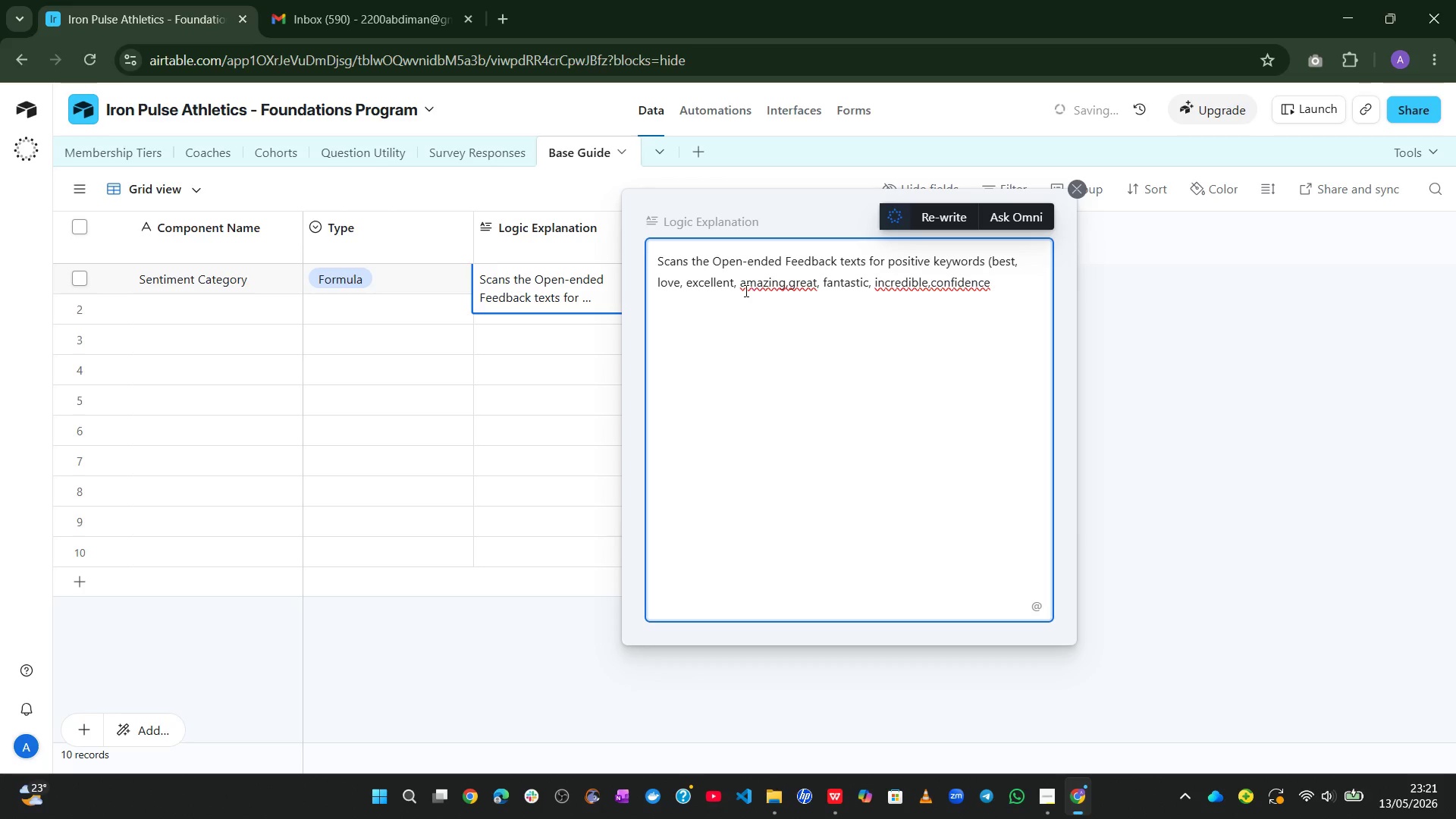 
left_click([738, 290])
 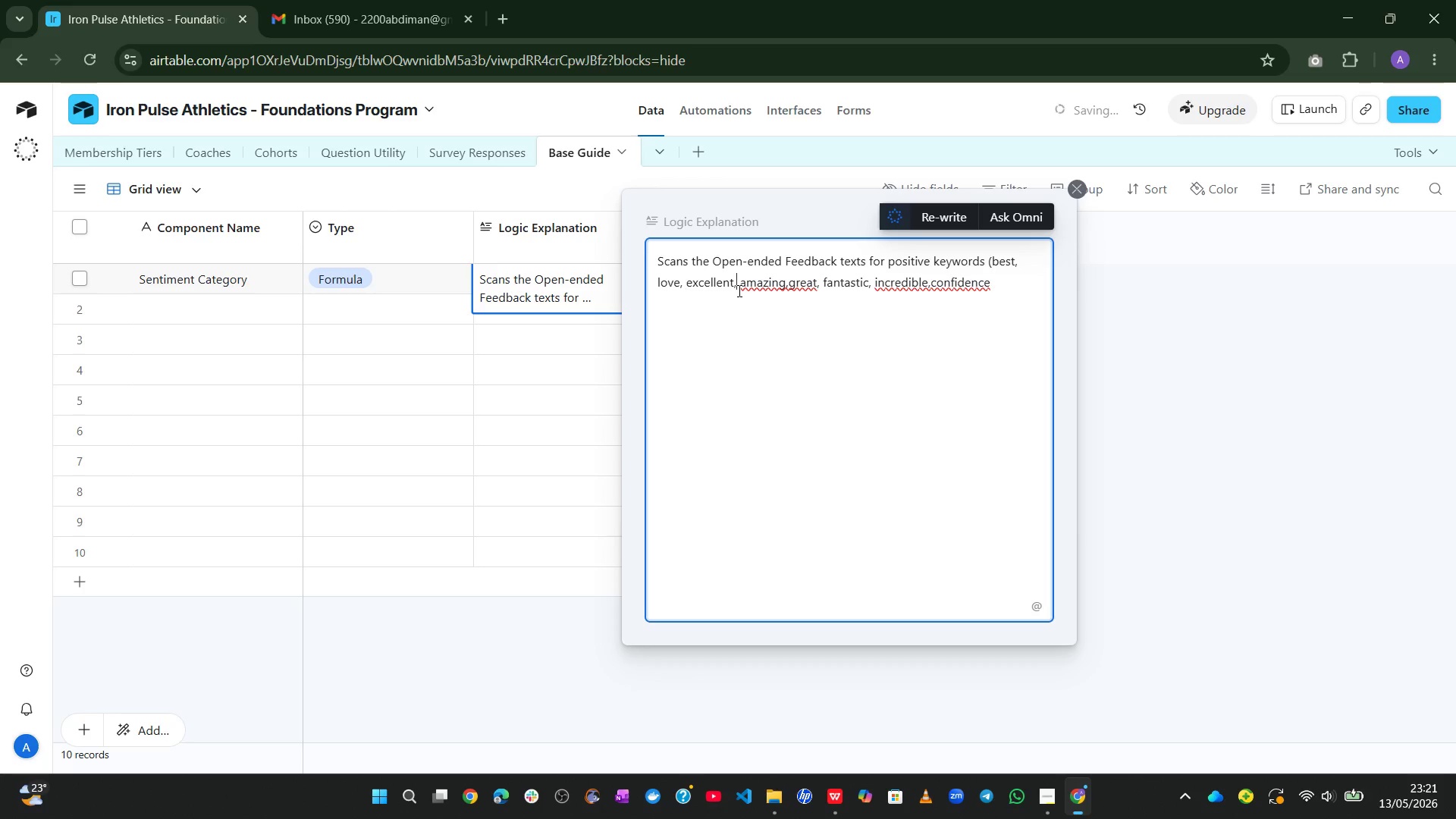 
key(Space)
 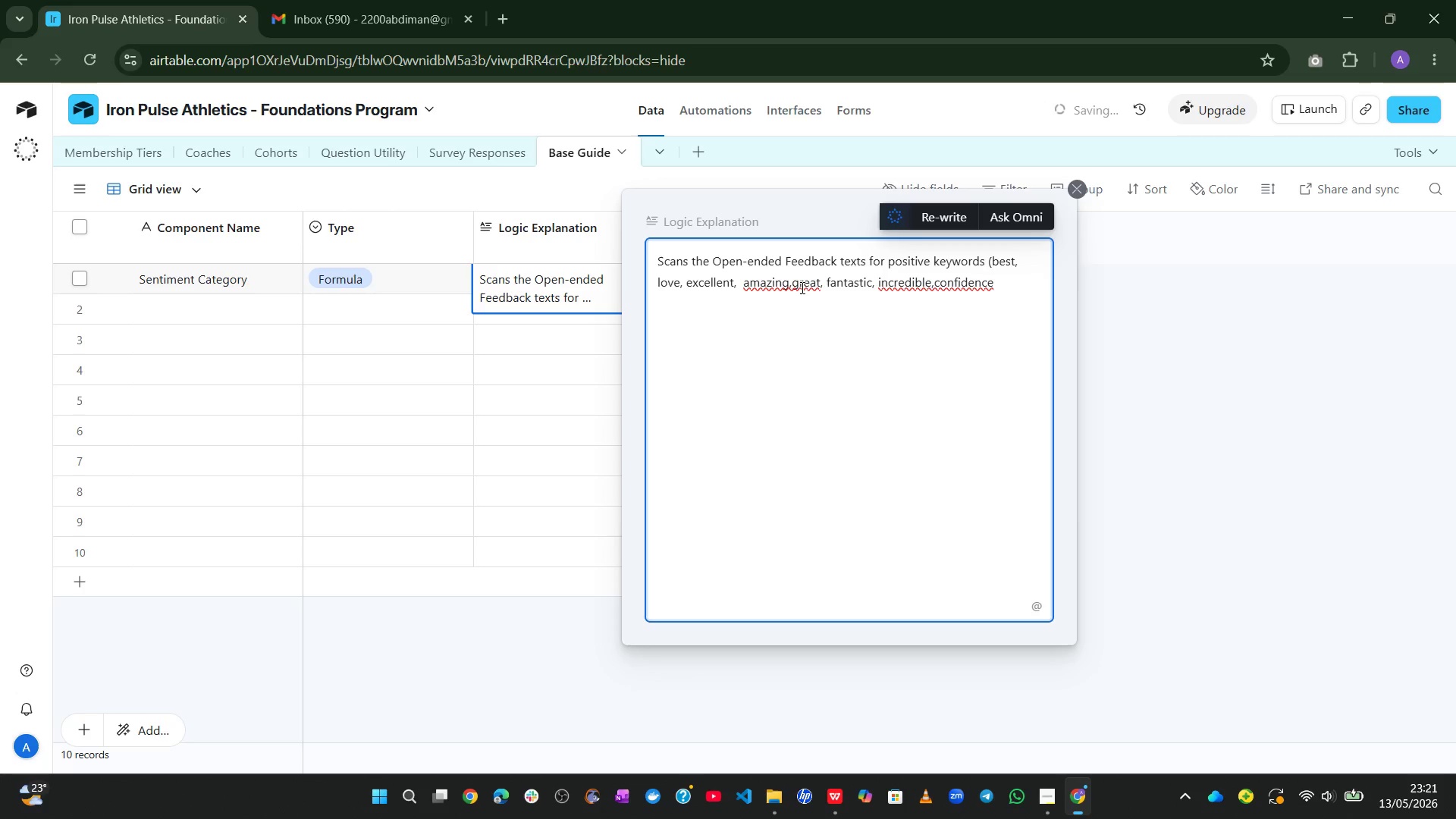 
key(Space)
 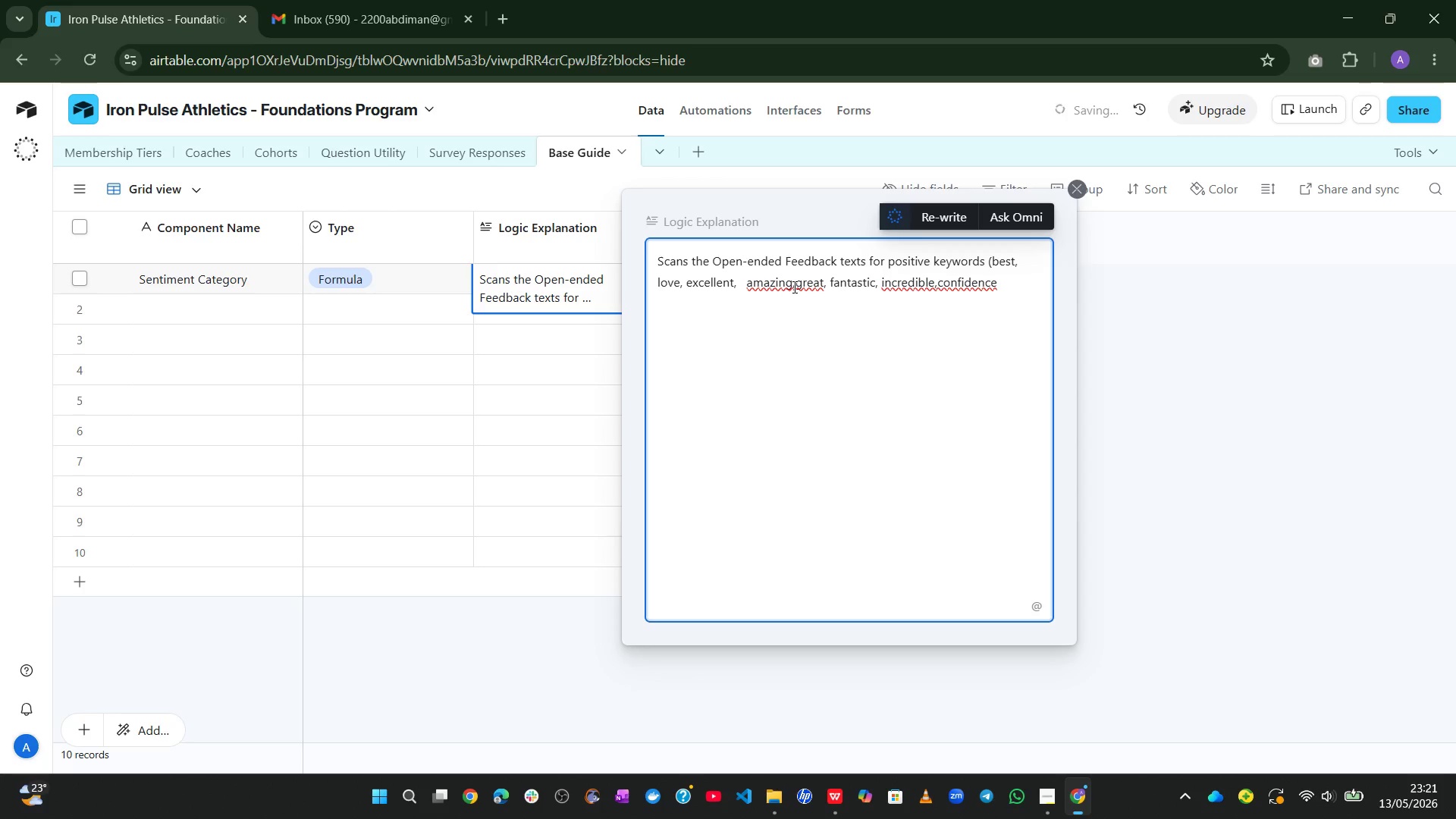 
left_click([793, 287])
 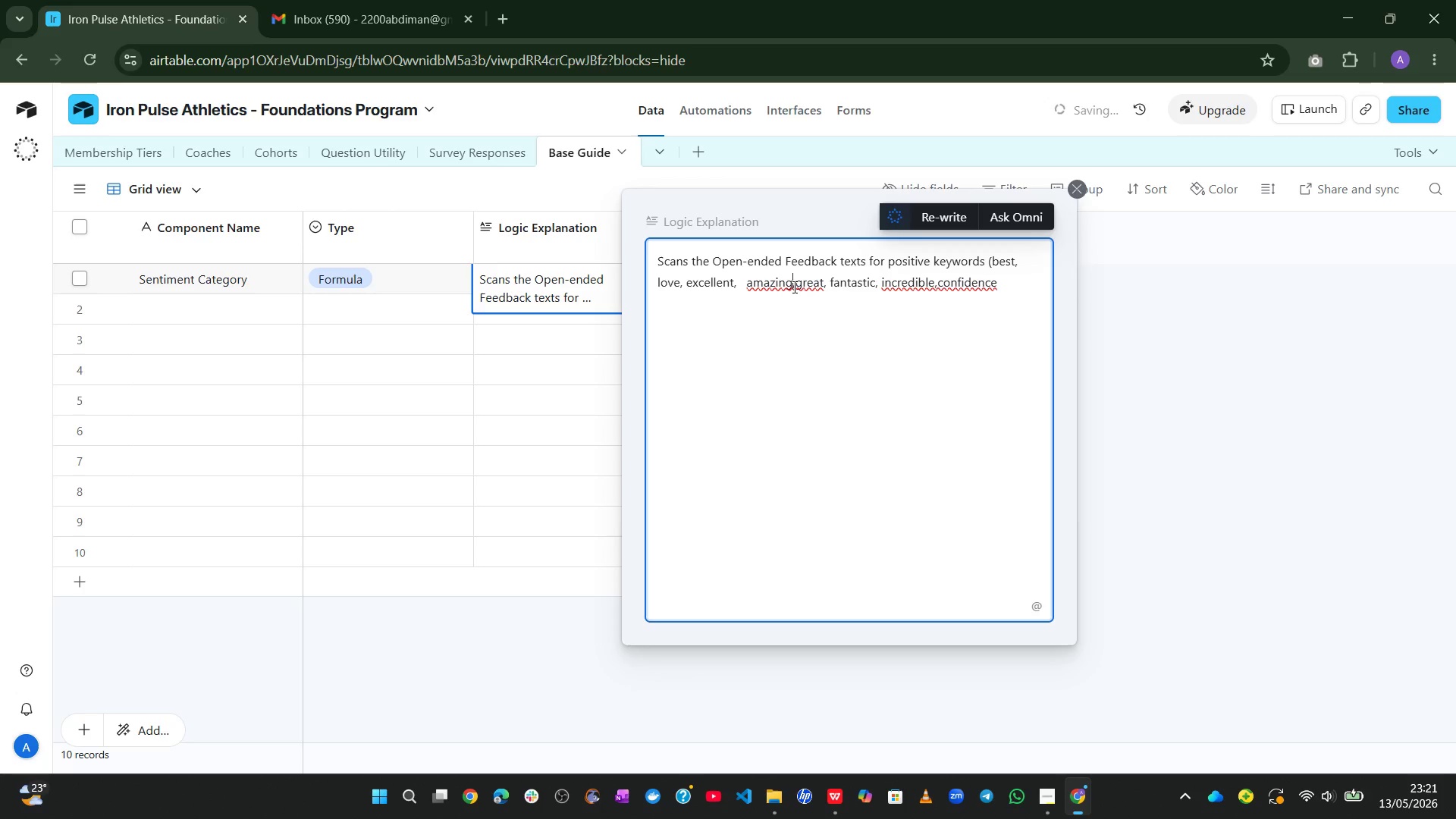 
key(Space)
 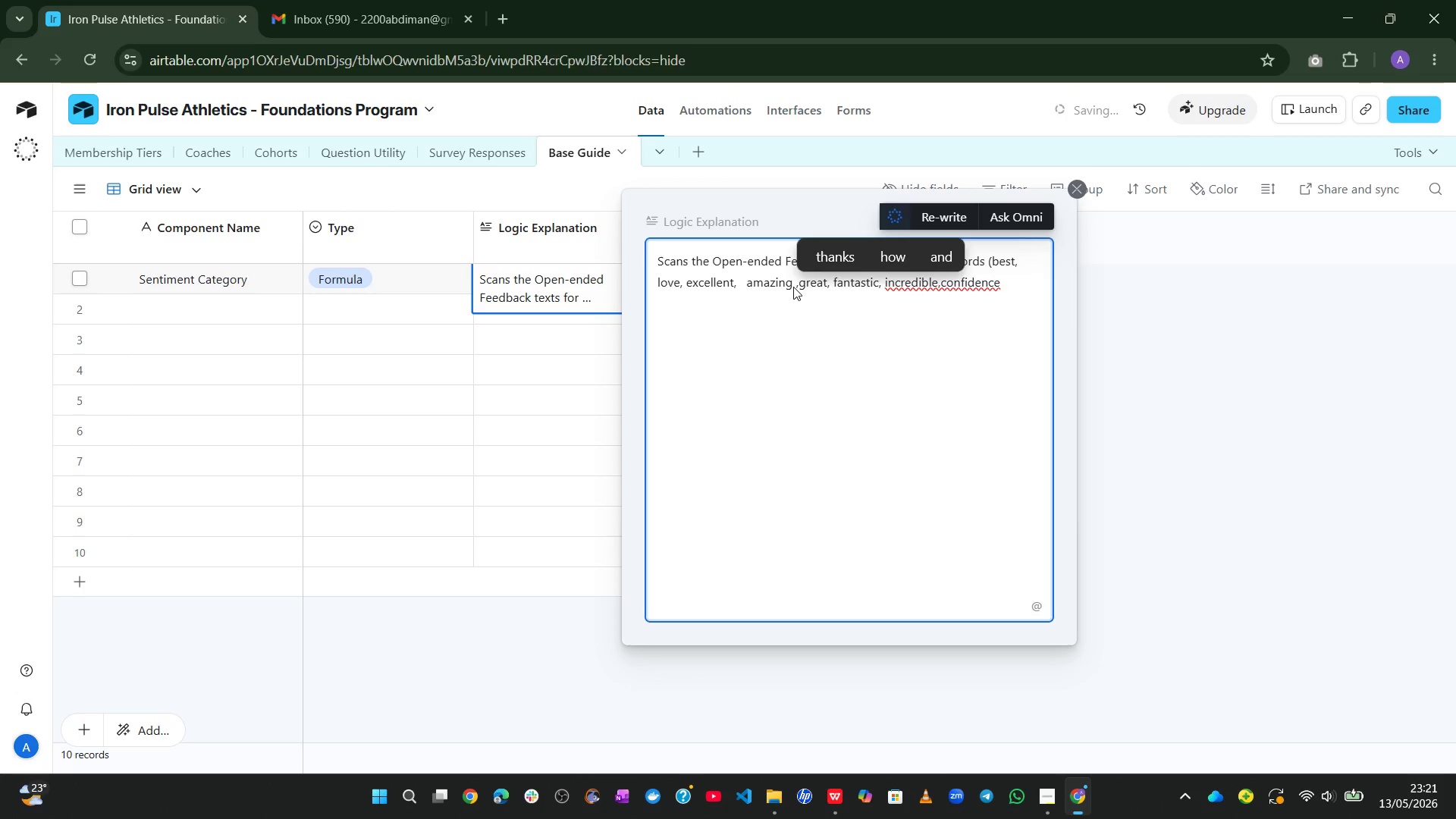 
key(Backspace)
 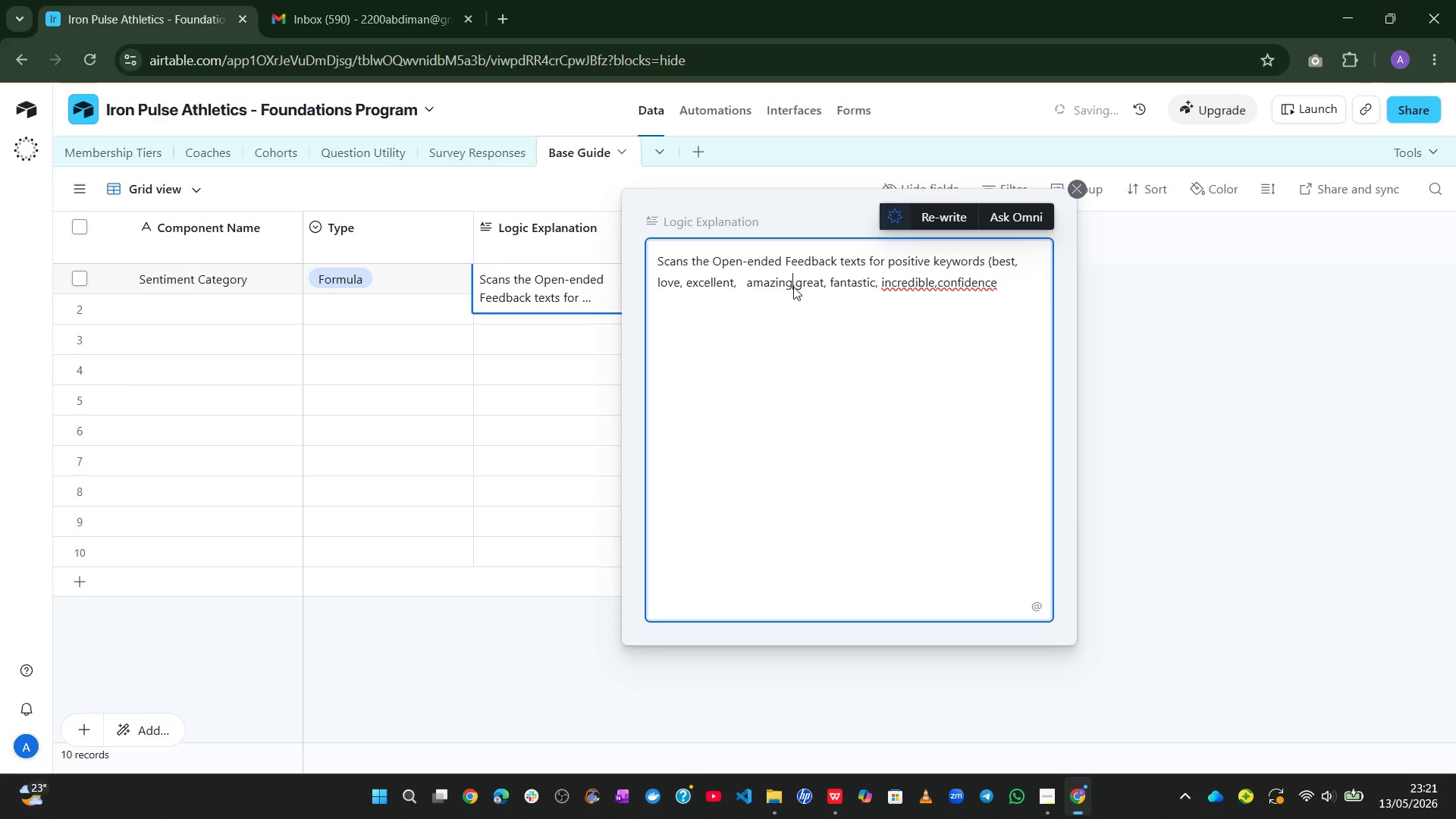 
key(ArrowRight)
 